 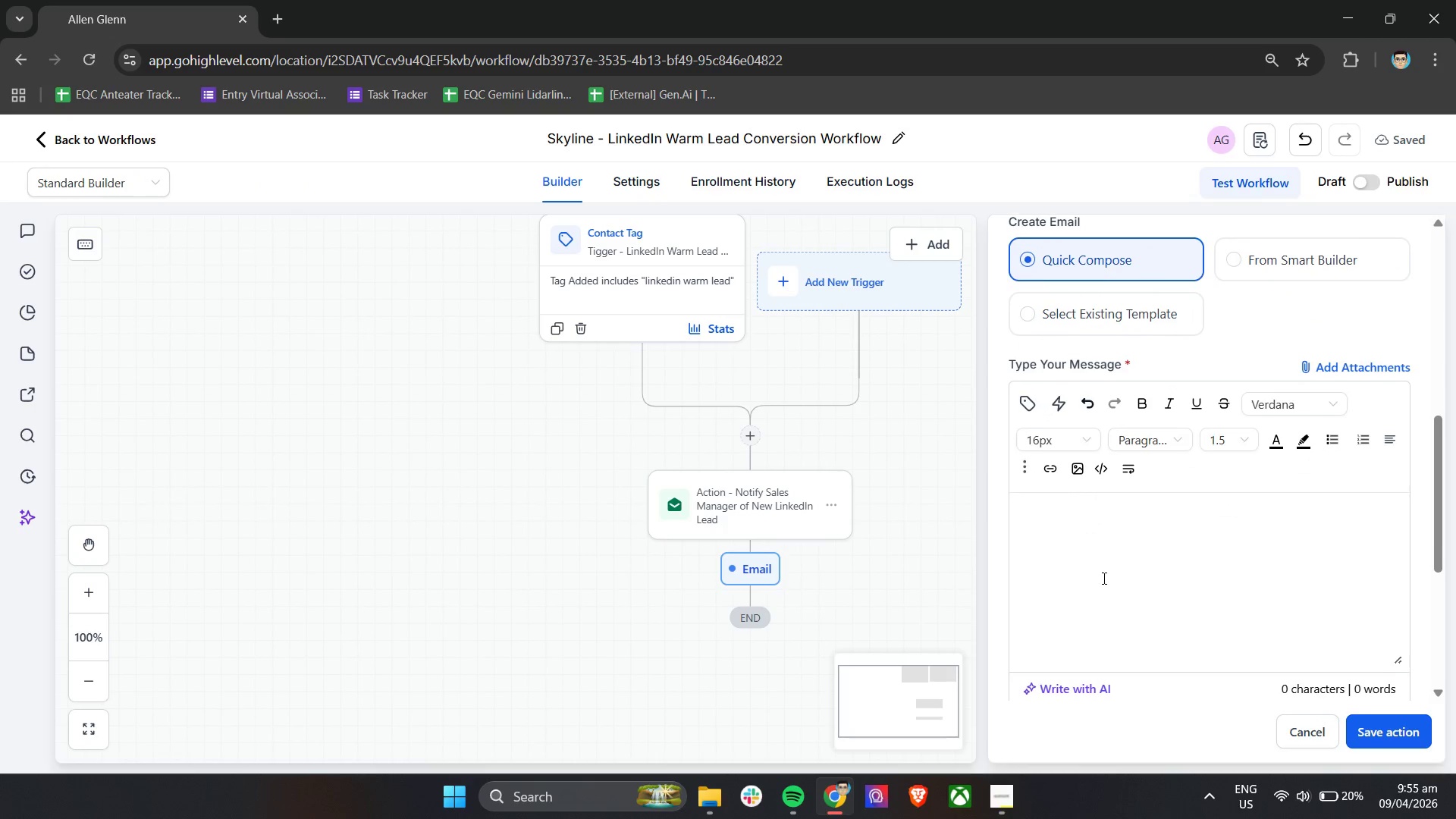 
left_click([1106, 525])
 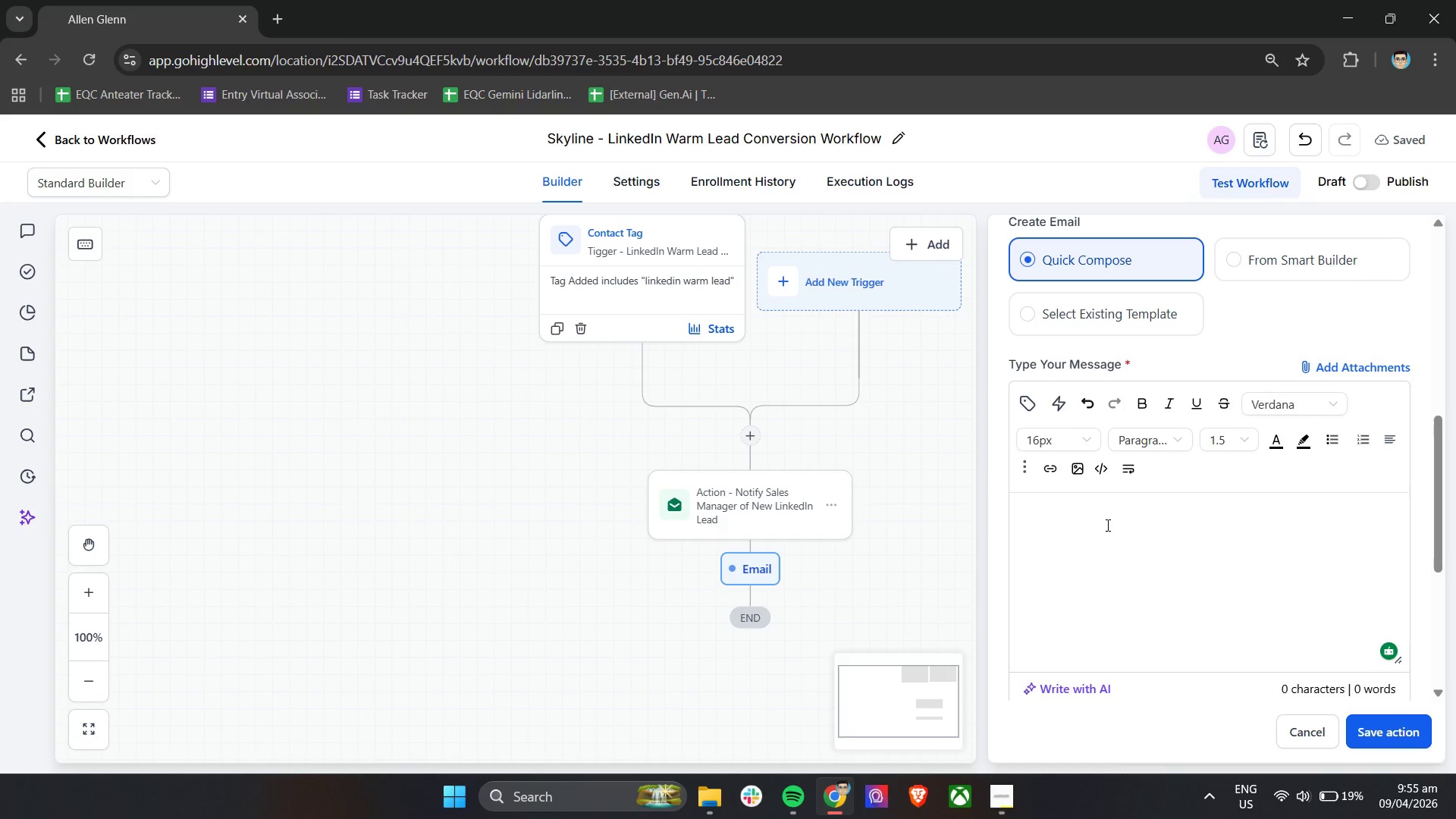 
scroll: coordinate [1099, 594], scroll_direction: down, amount: 1.0
 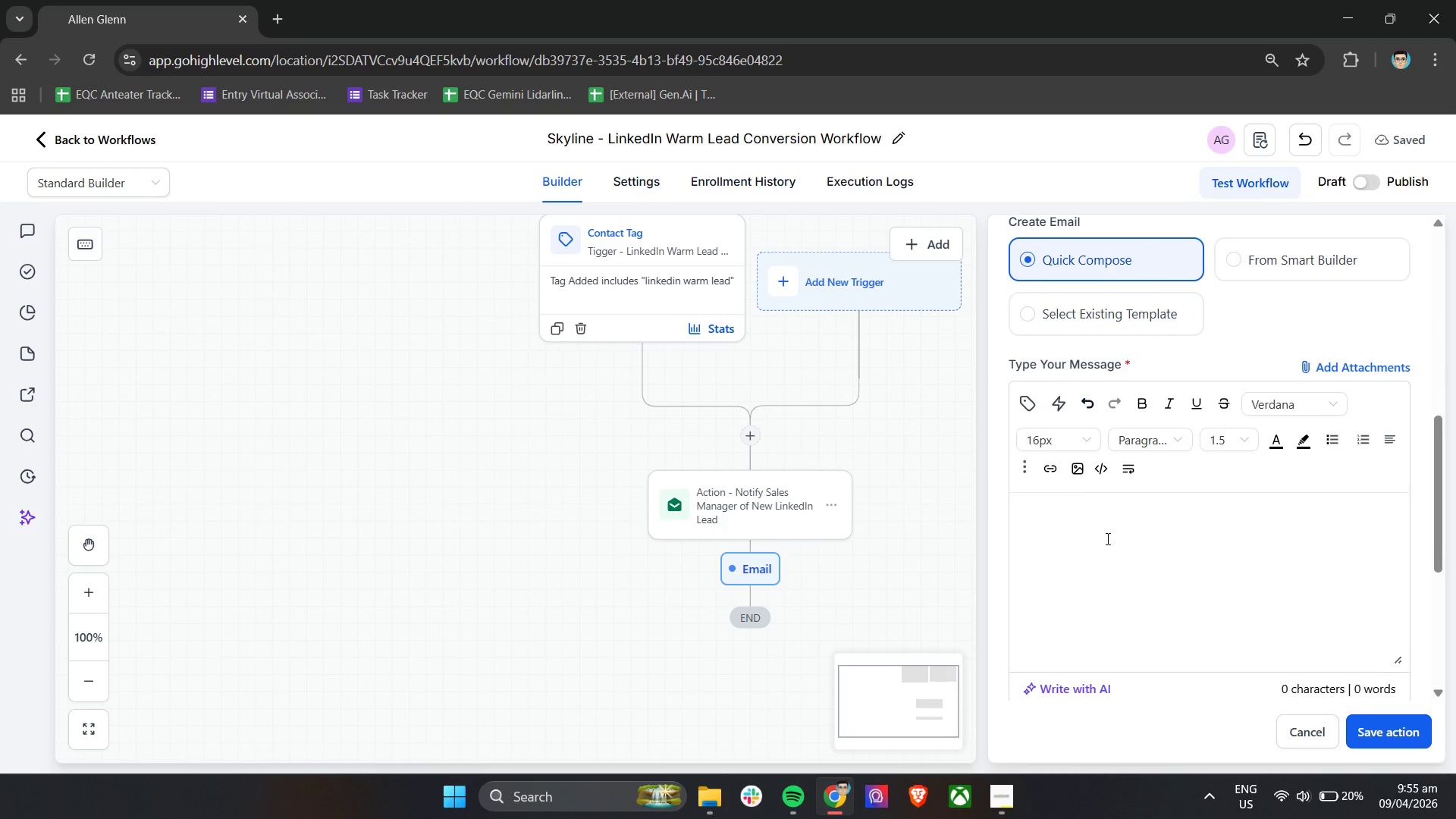 
wait(14.13)
 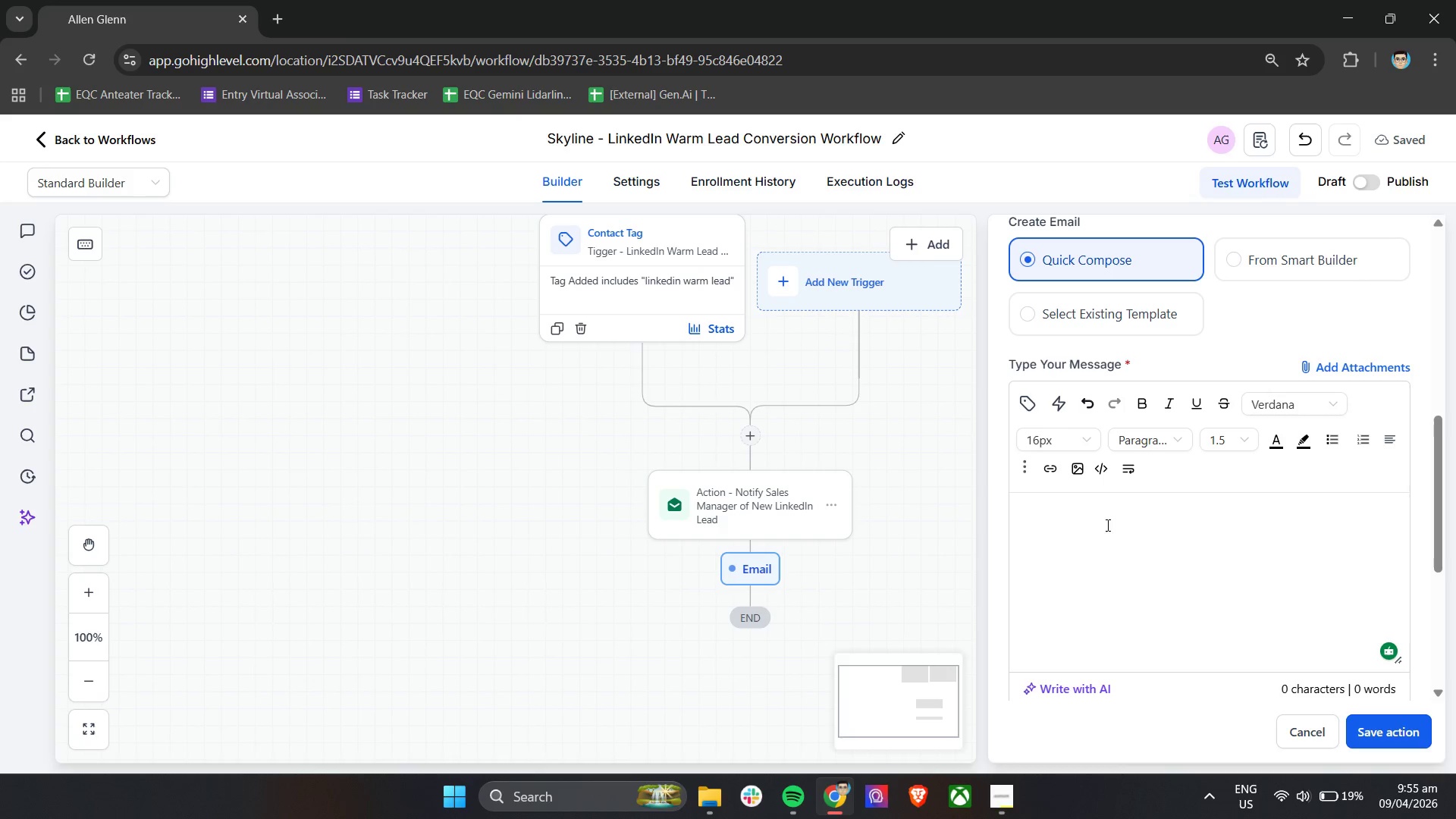 
left_click([1106, 525])
 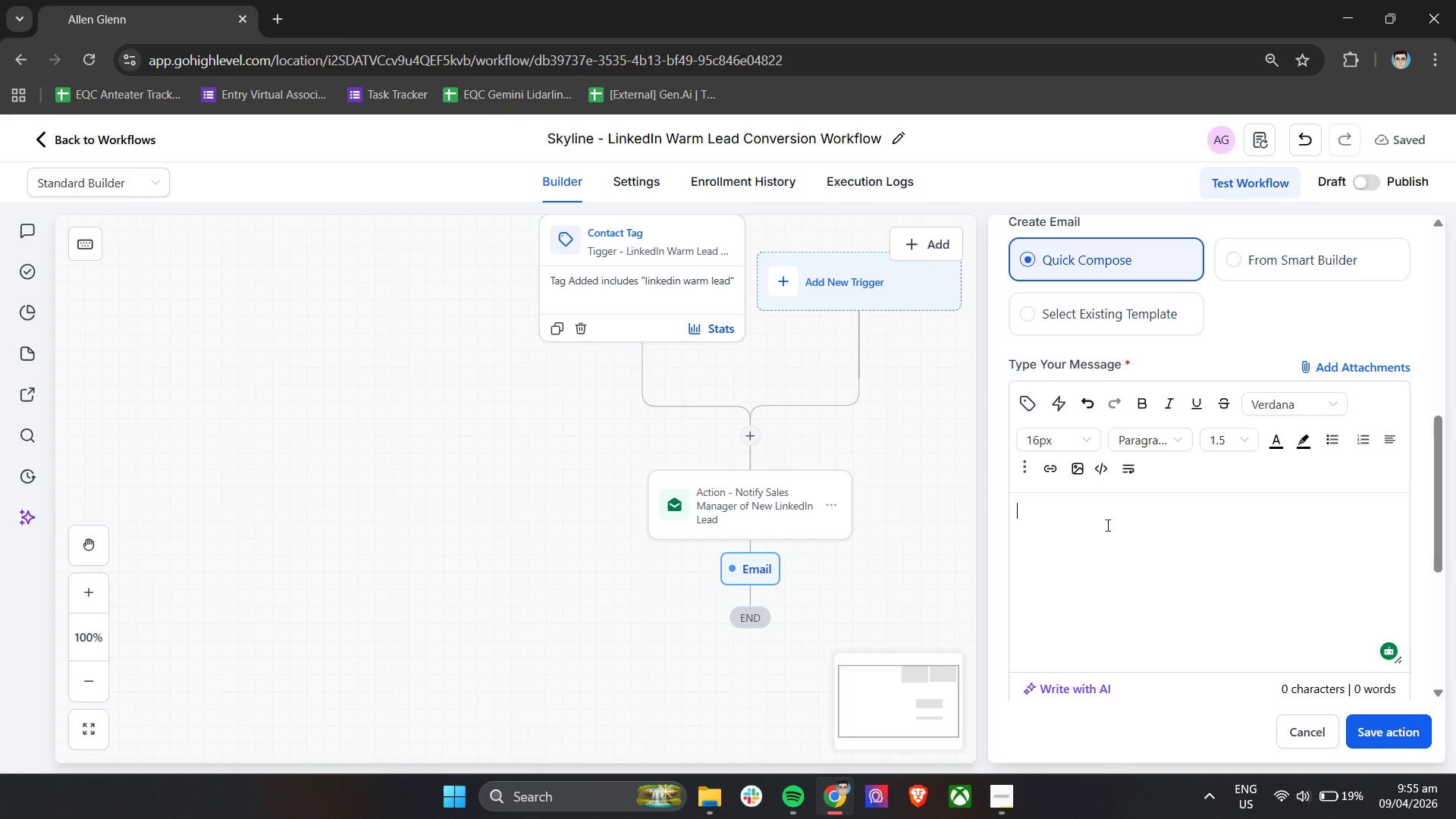 
type(Hi )
 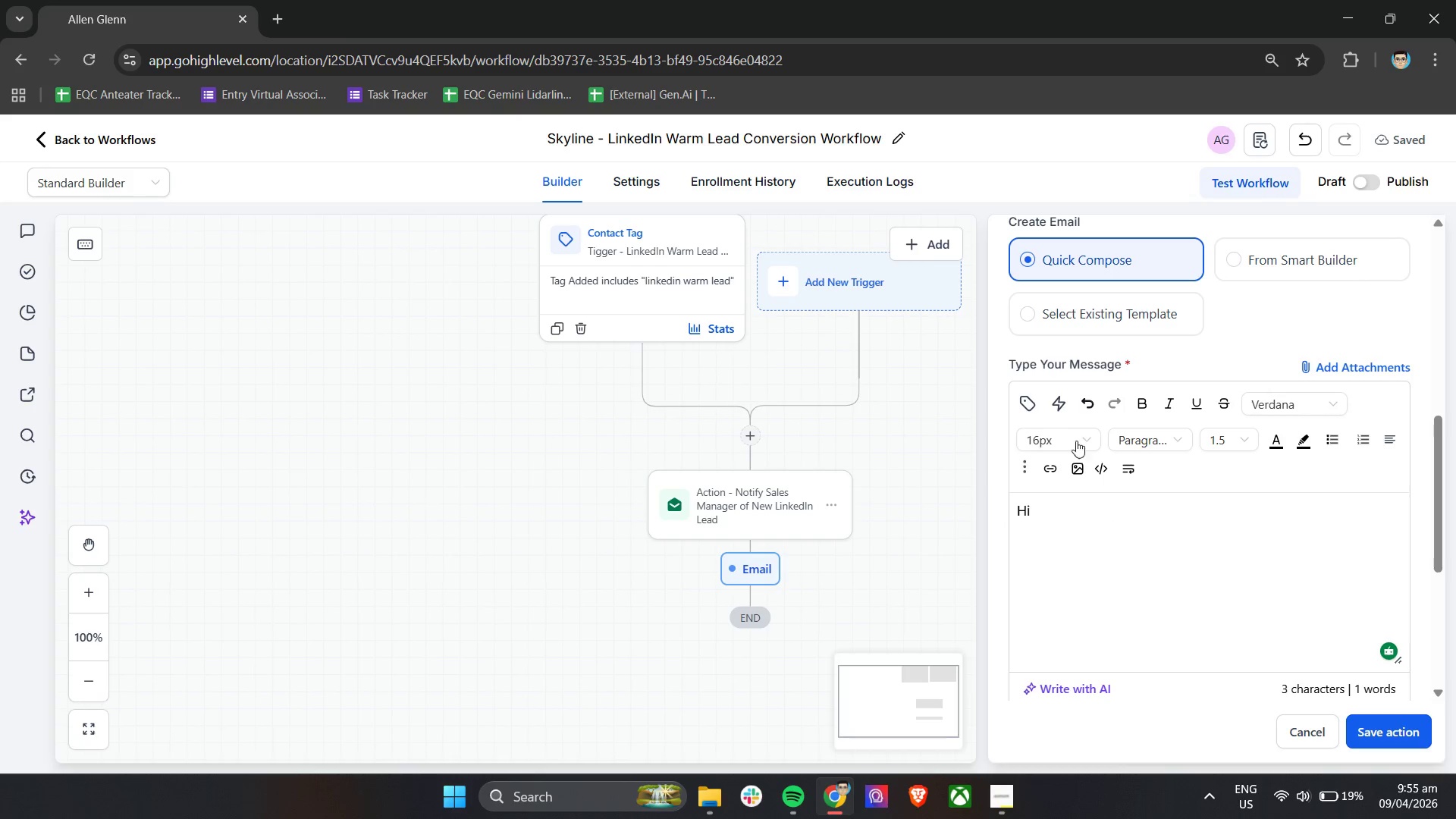 
left_click([1024, 412])
 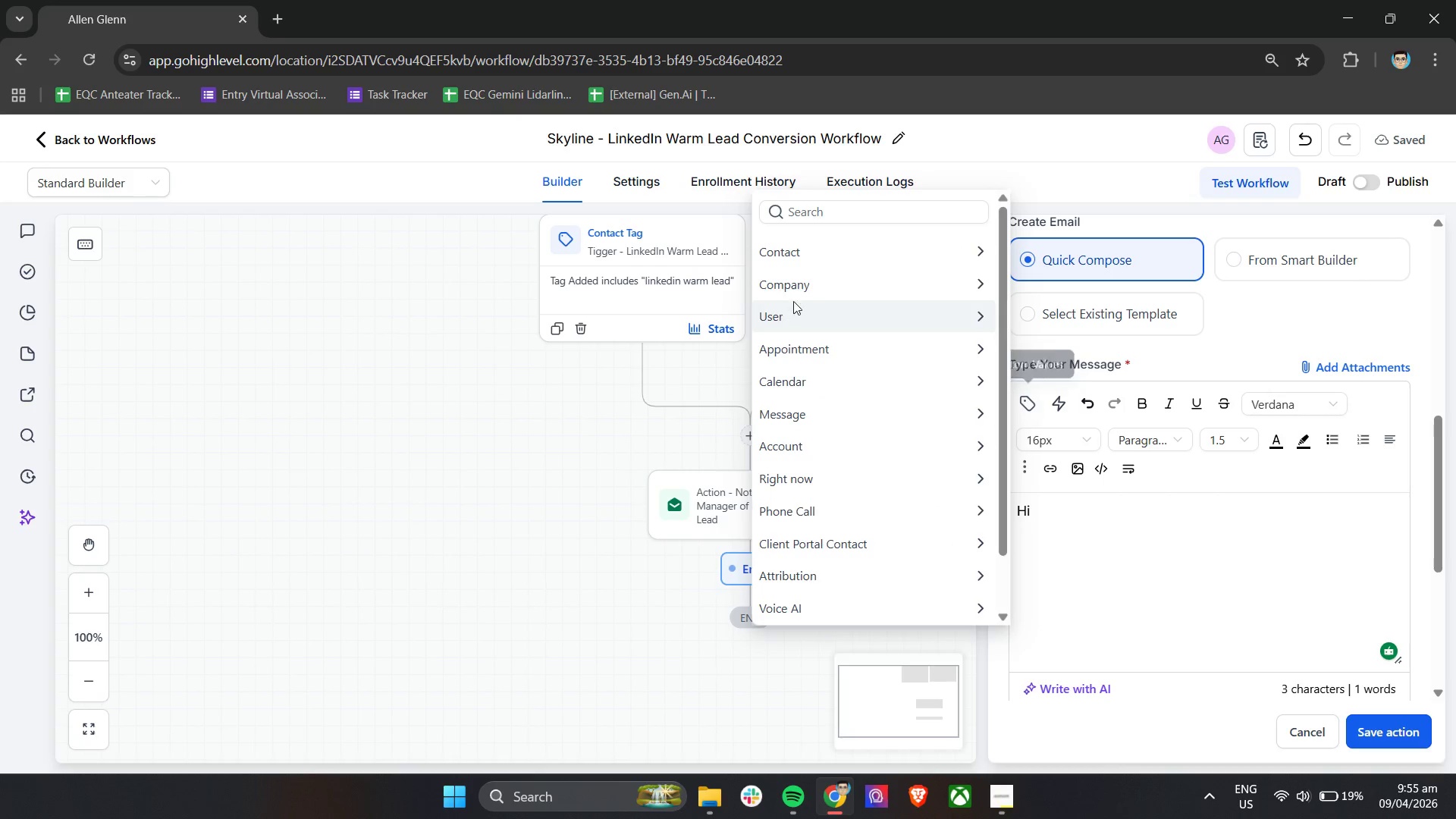 
left_click([823, 249])
 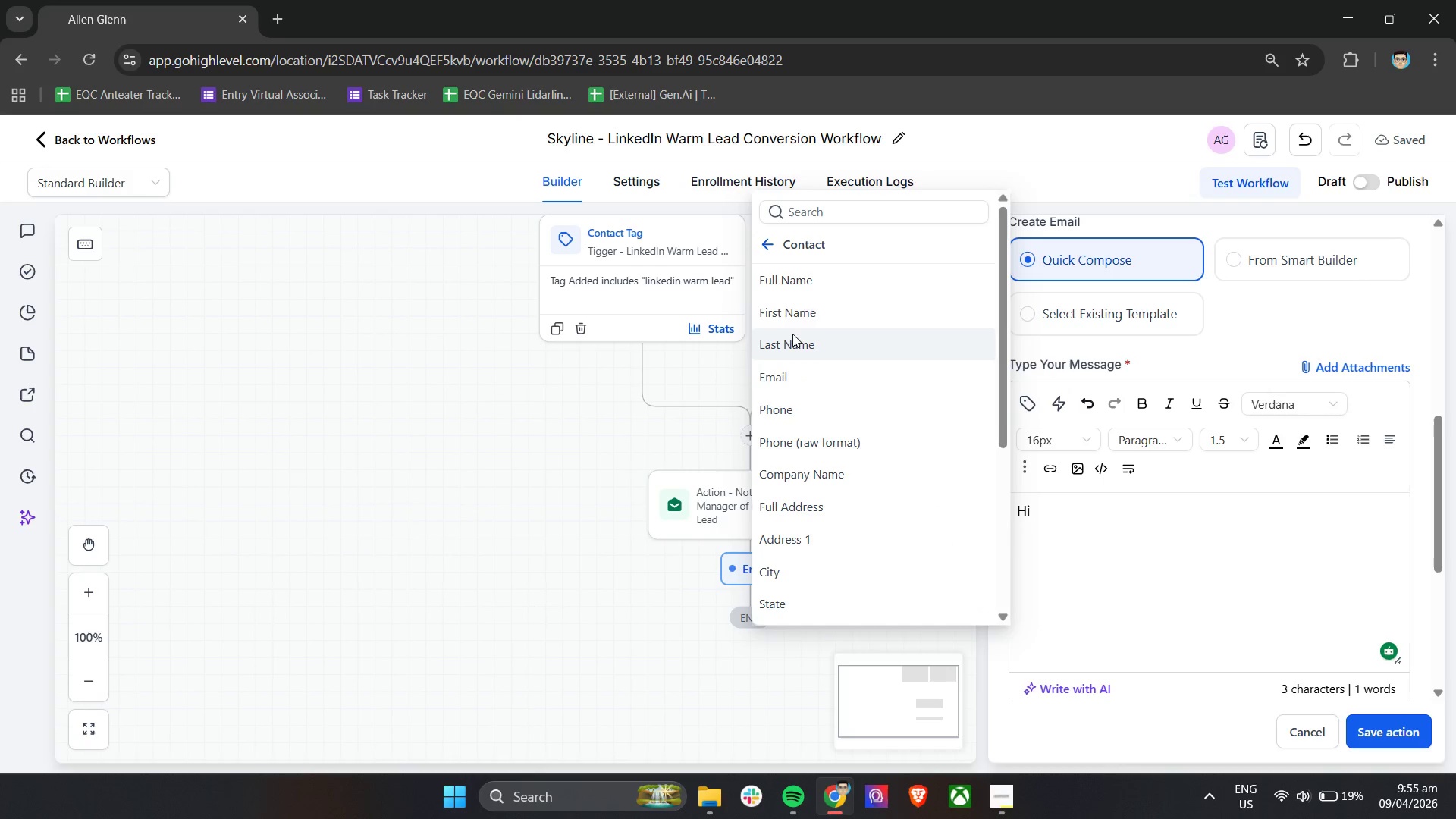 
left_click([805, 315])
 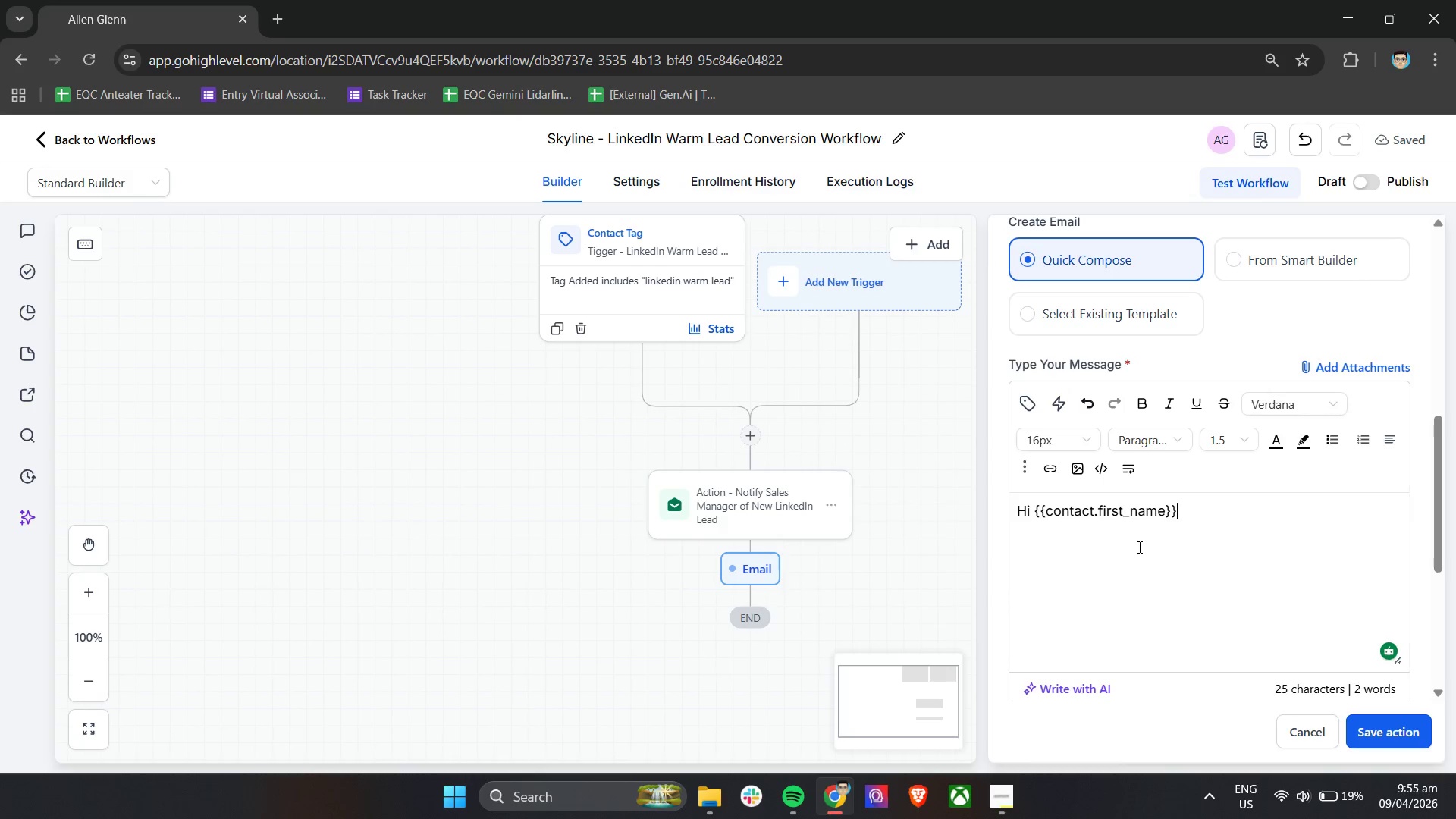 
left_click([1219, 525])
 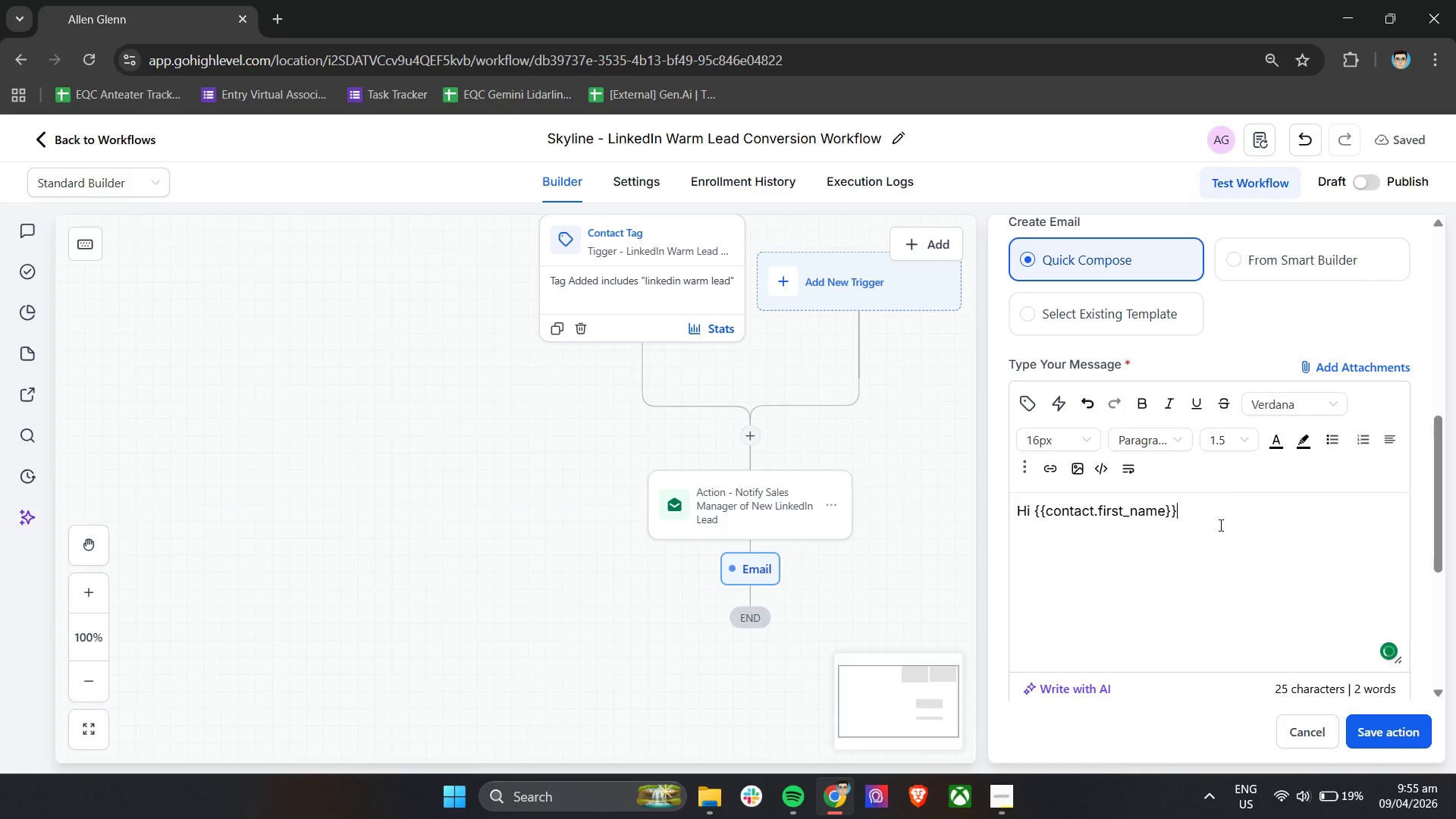 
key(Comma)
 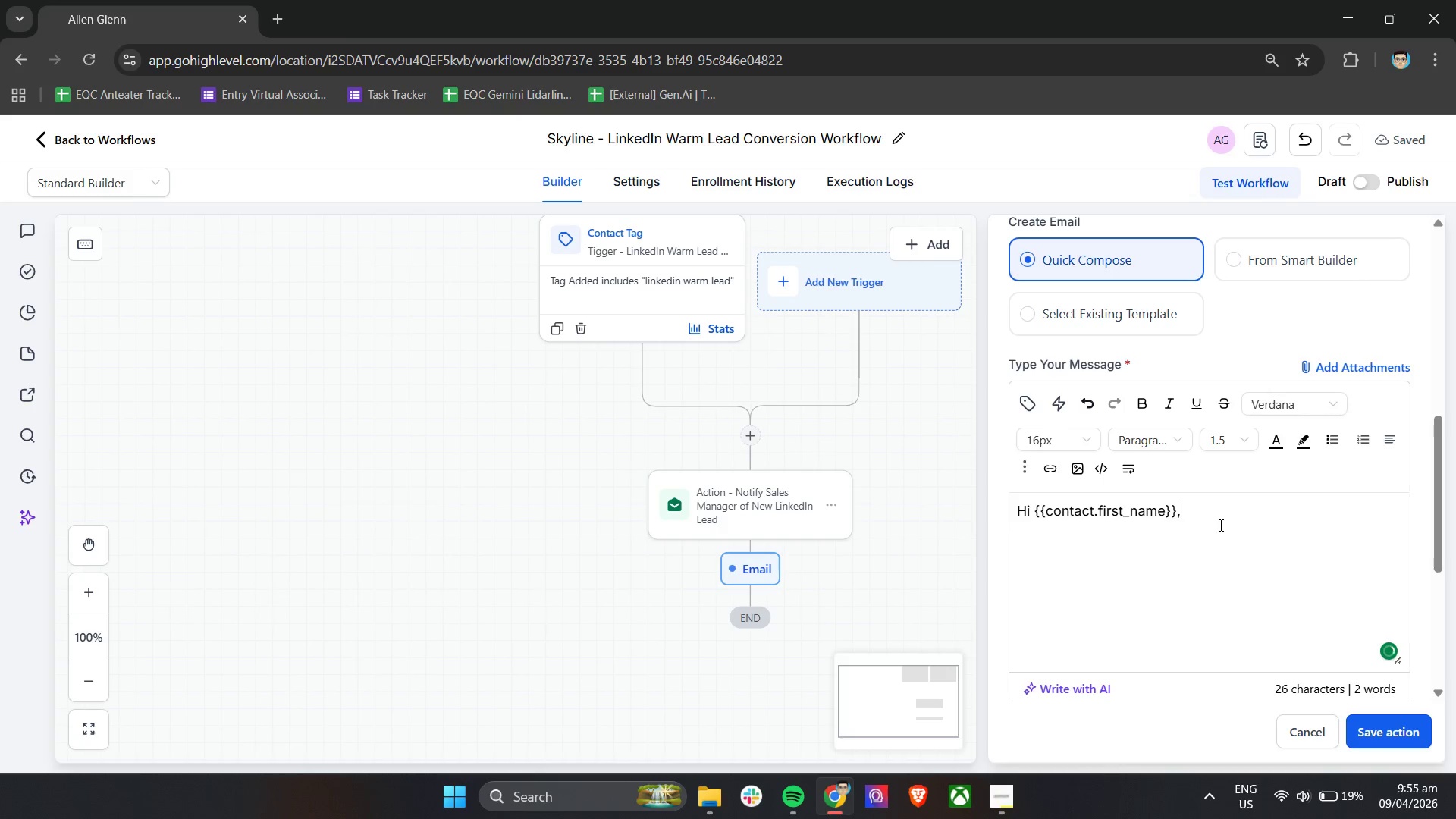 
key(Enter)
 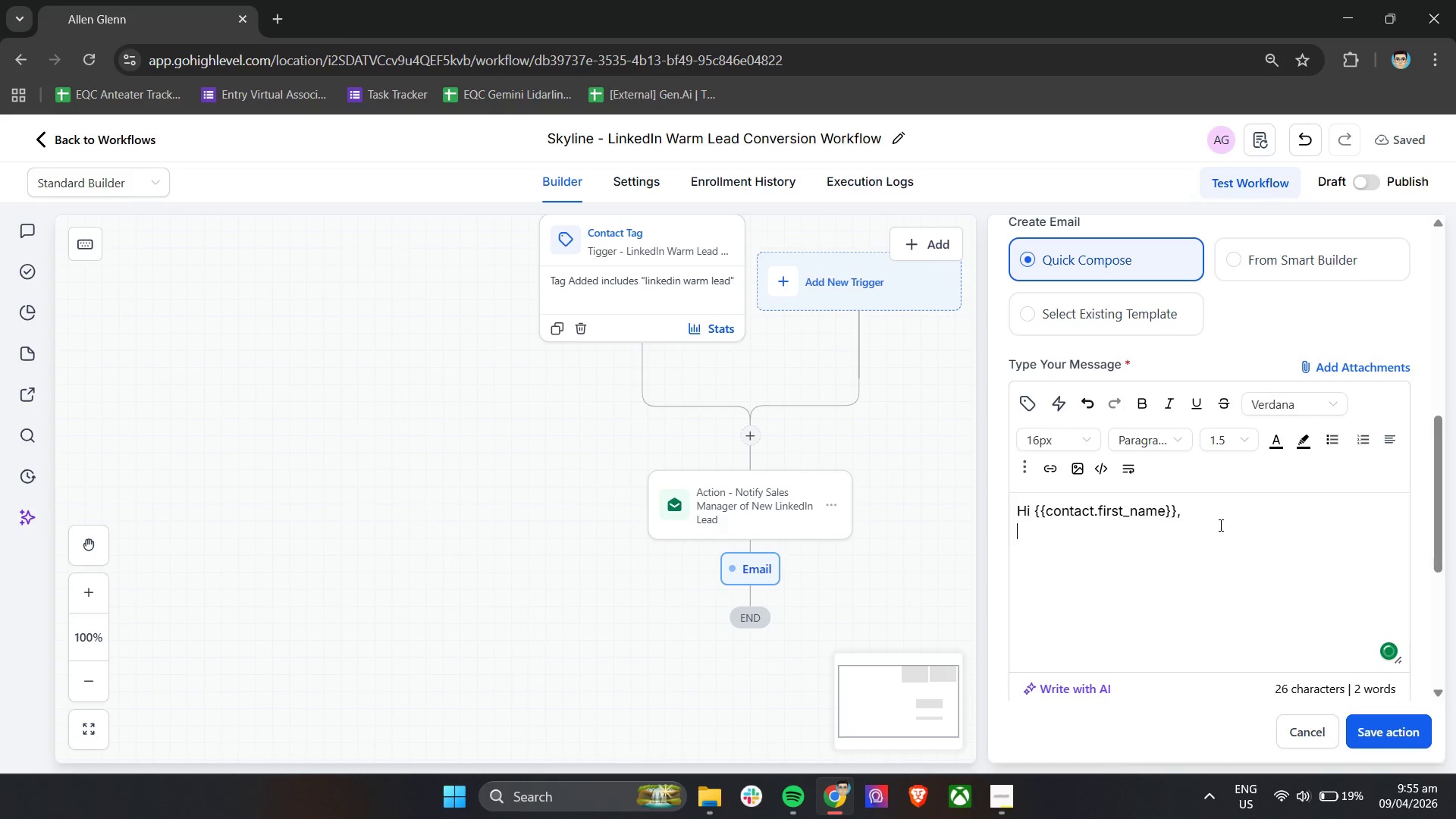 
key(Enter)
 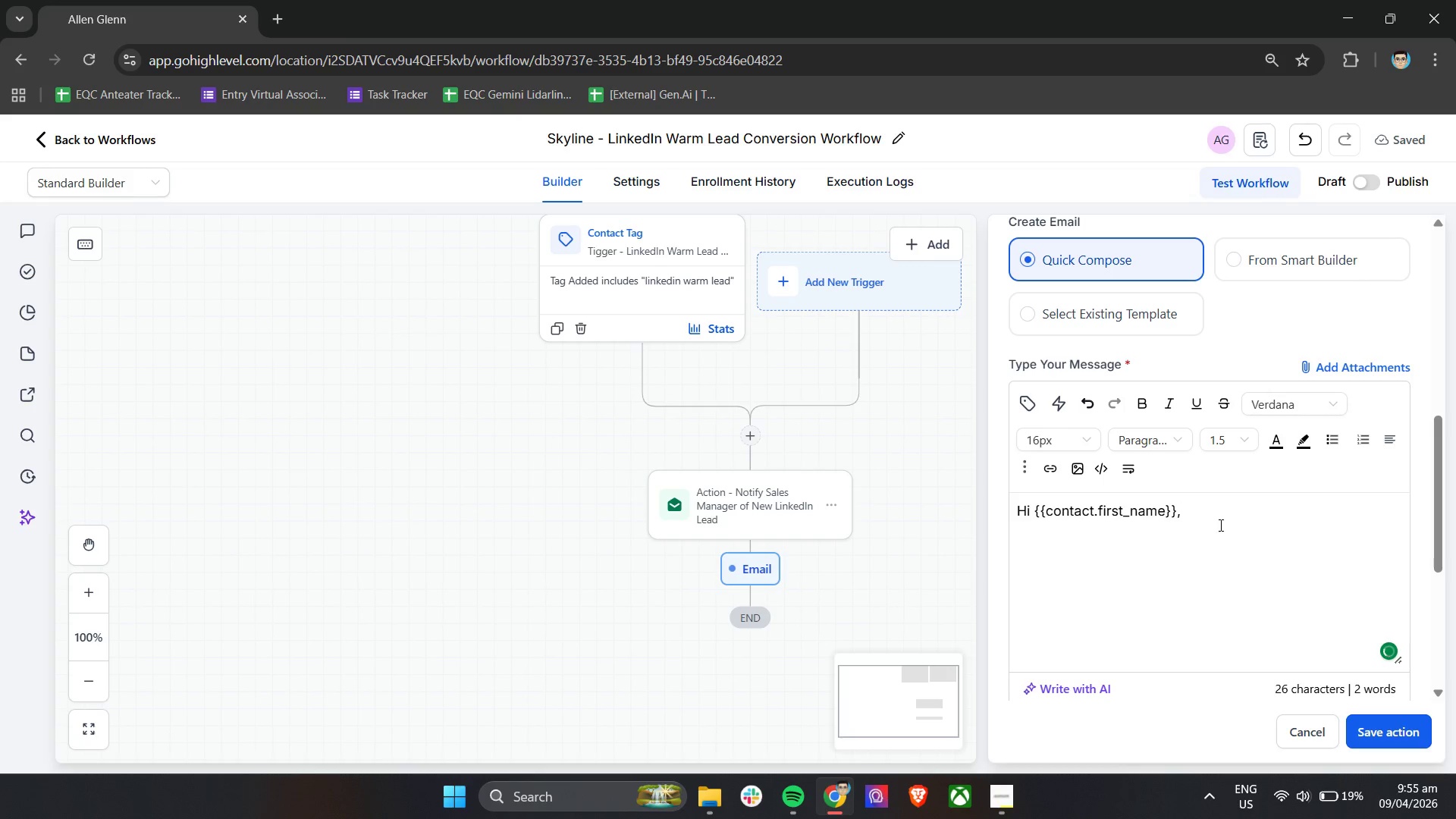 
type(Thanks for connecting on Link)
 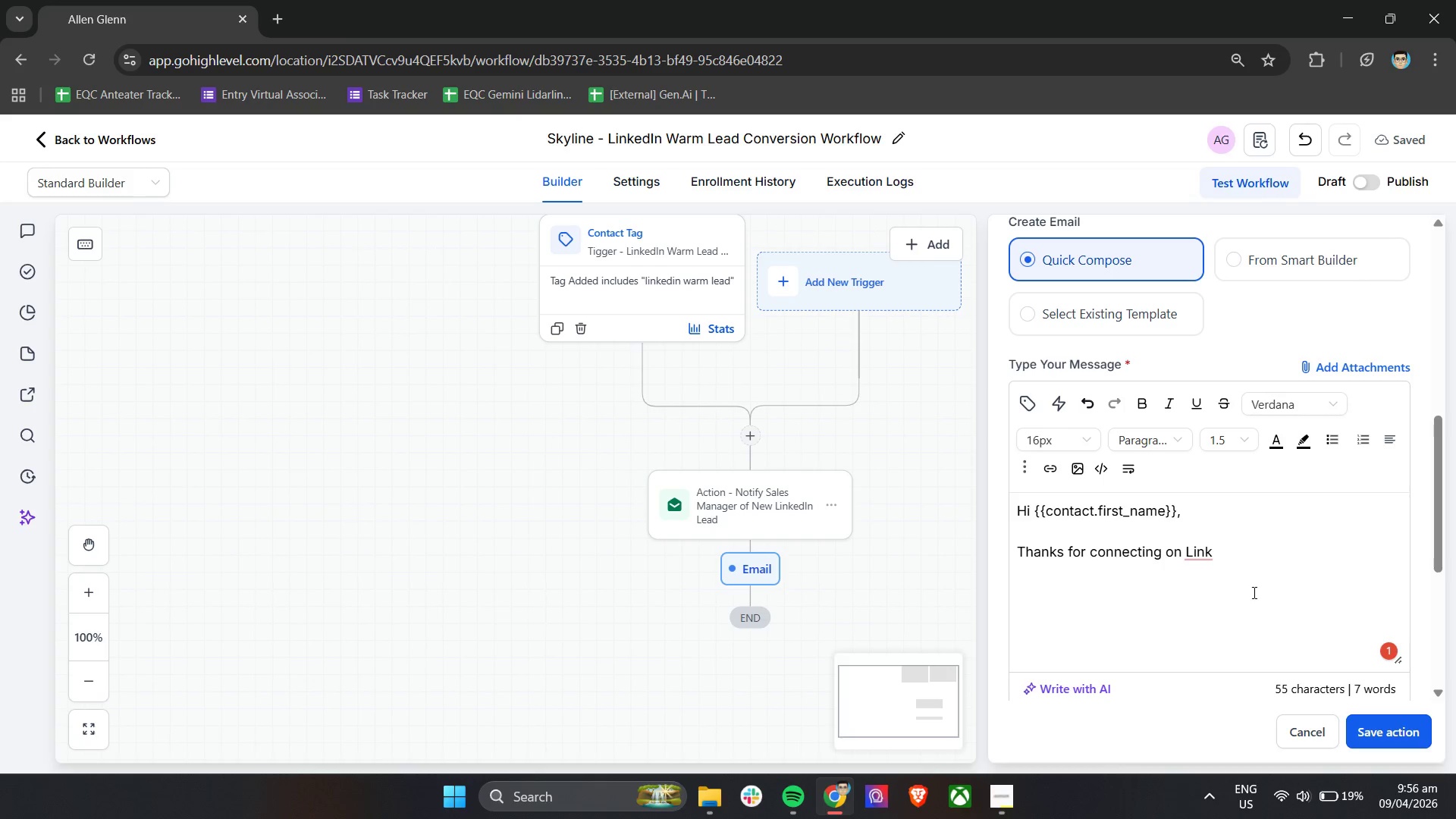 
wait(6.77)
 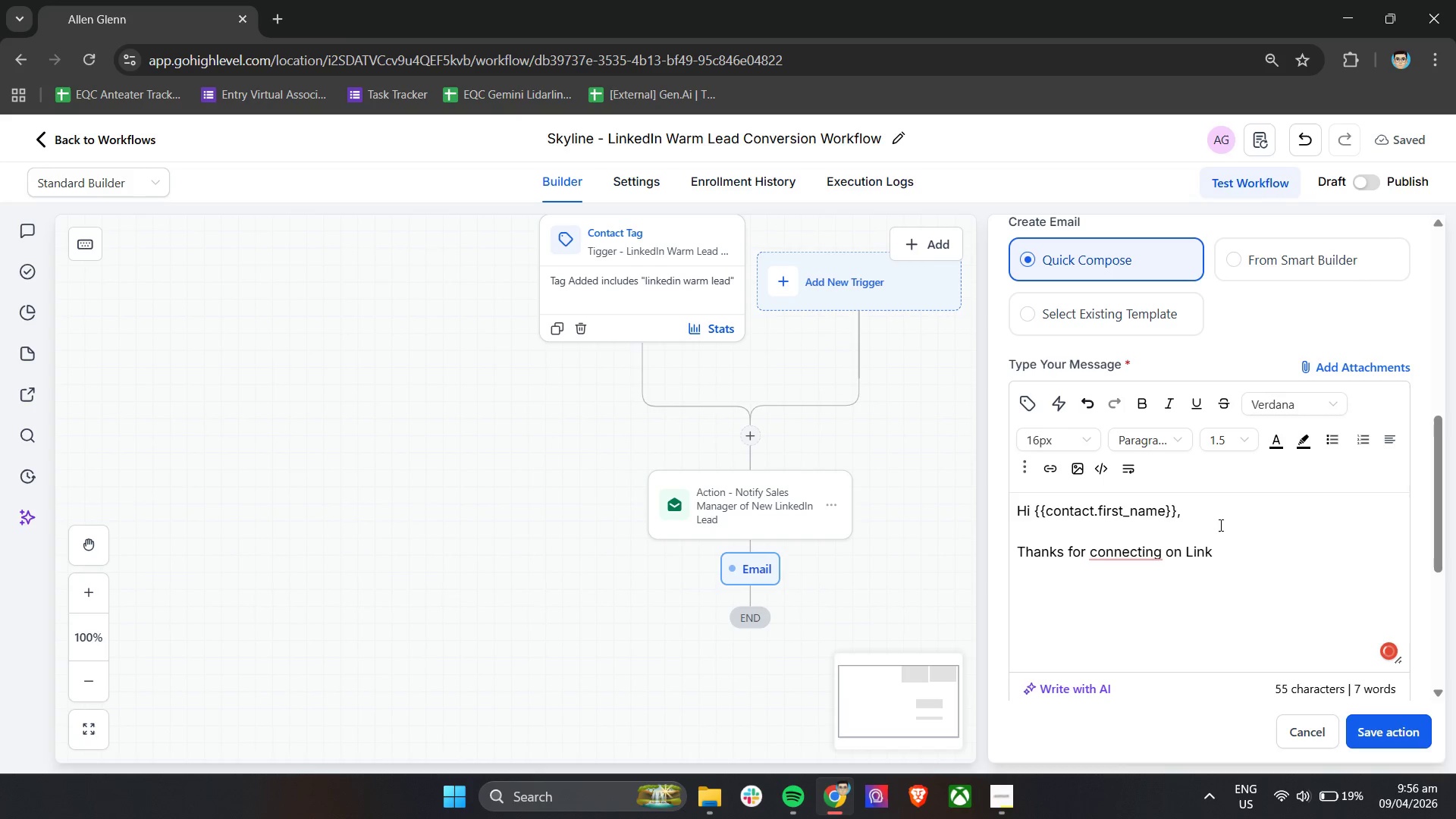 
type(edIn.)
 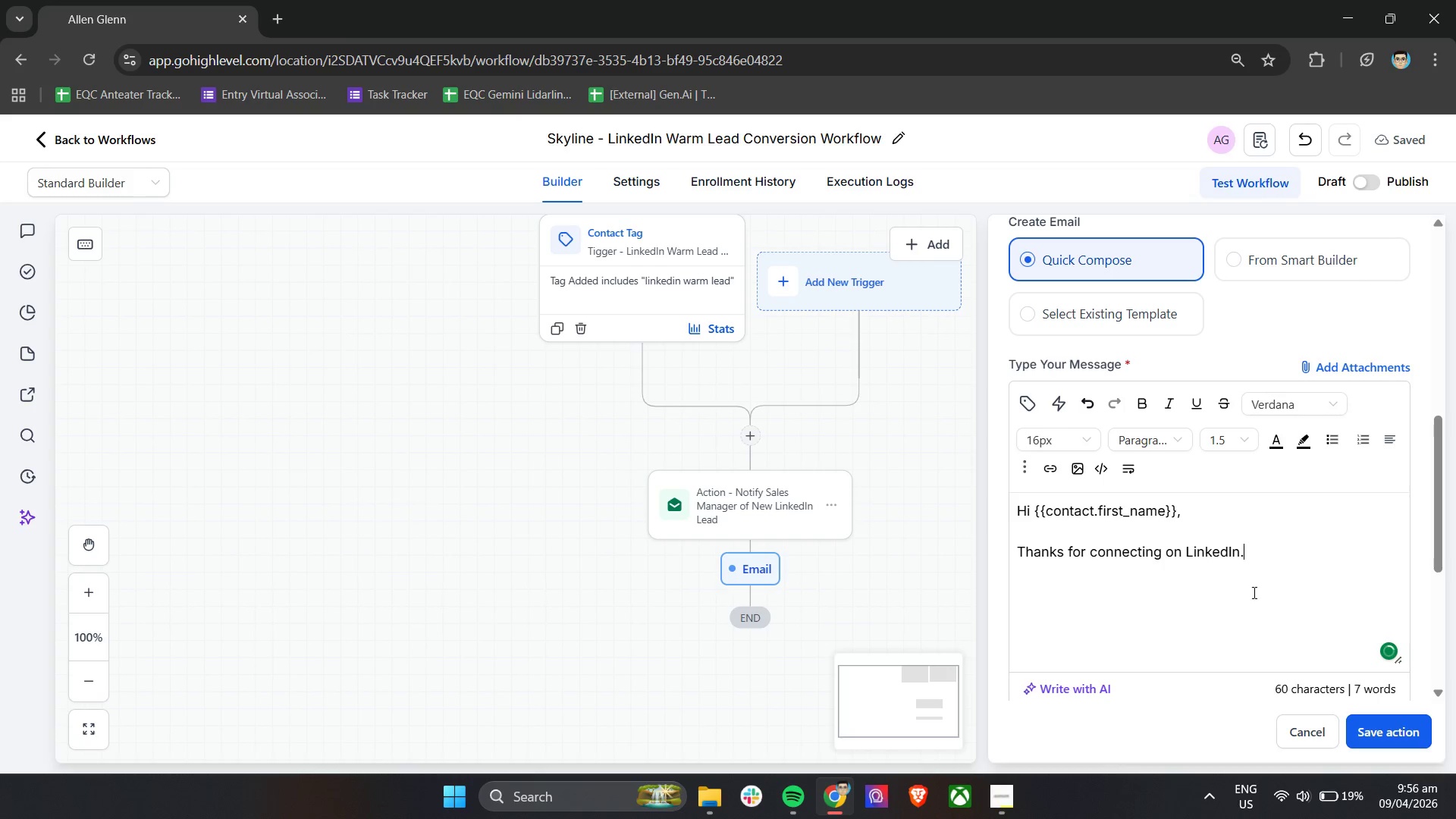 
key(Enter)
 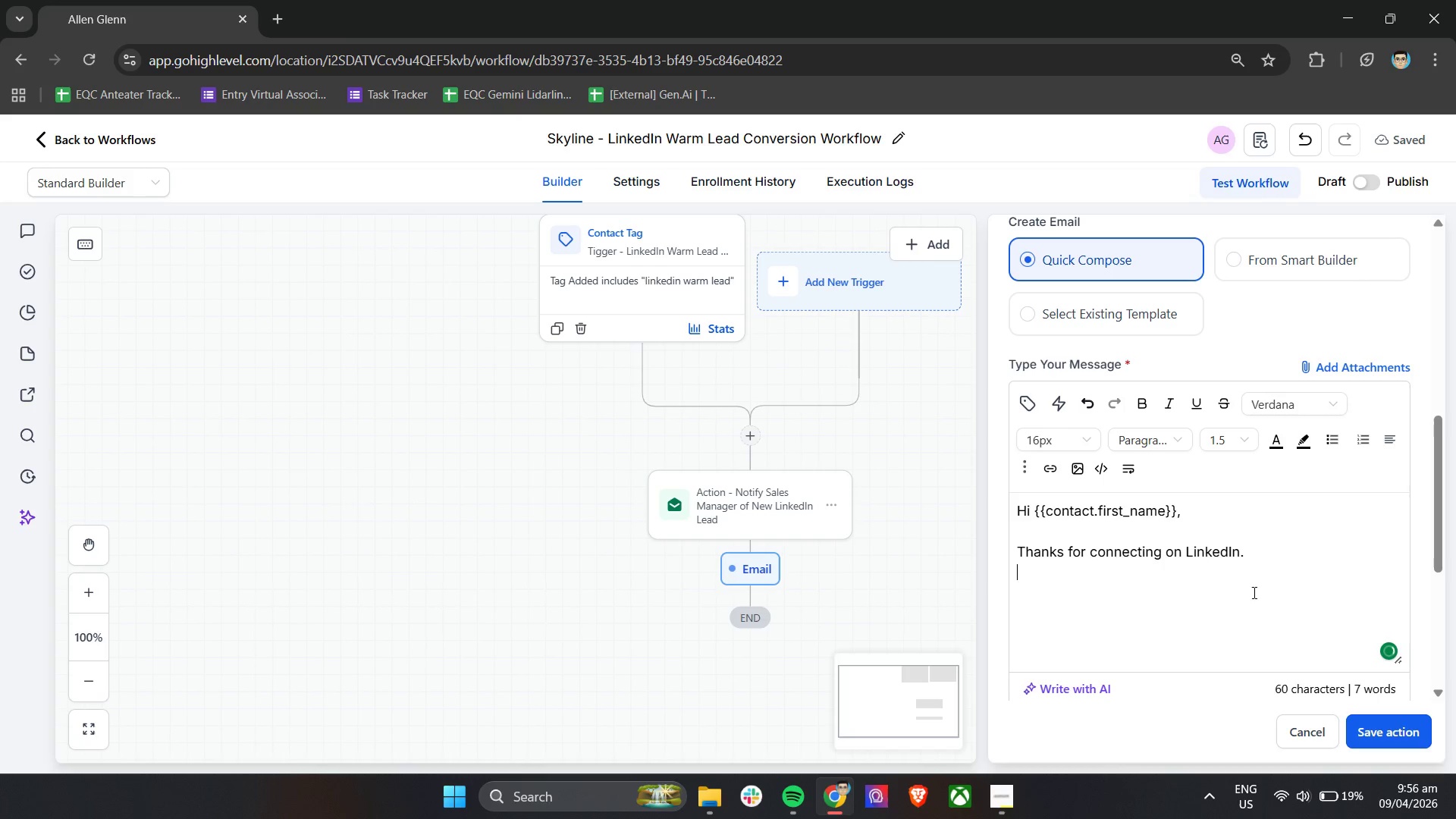 
key(Enter)
 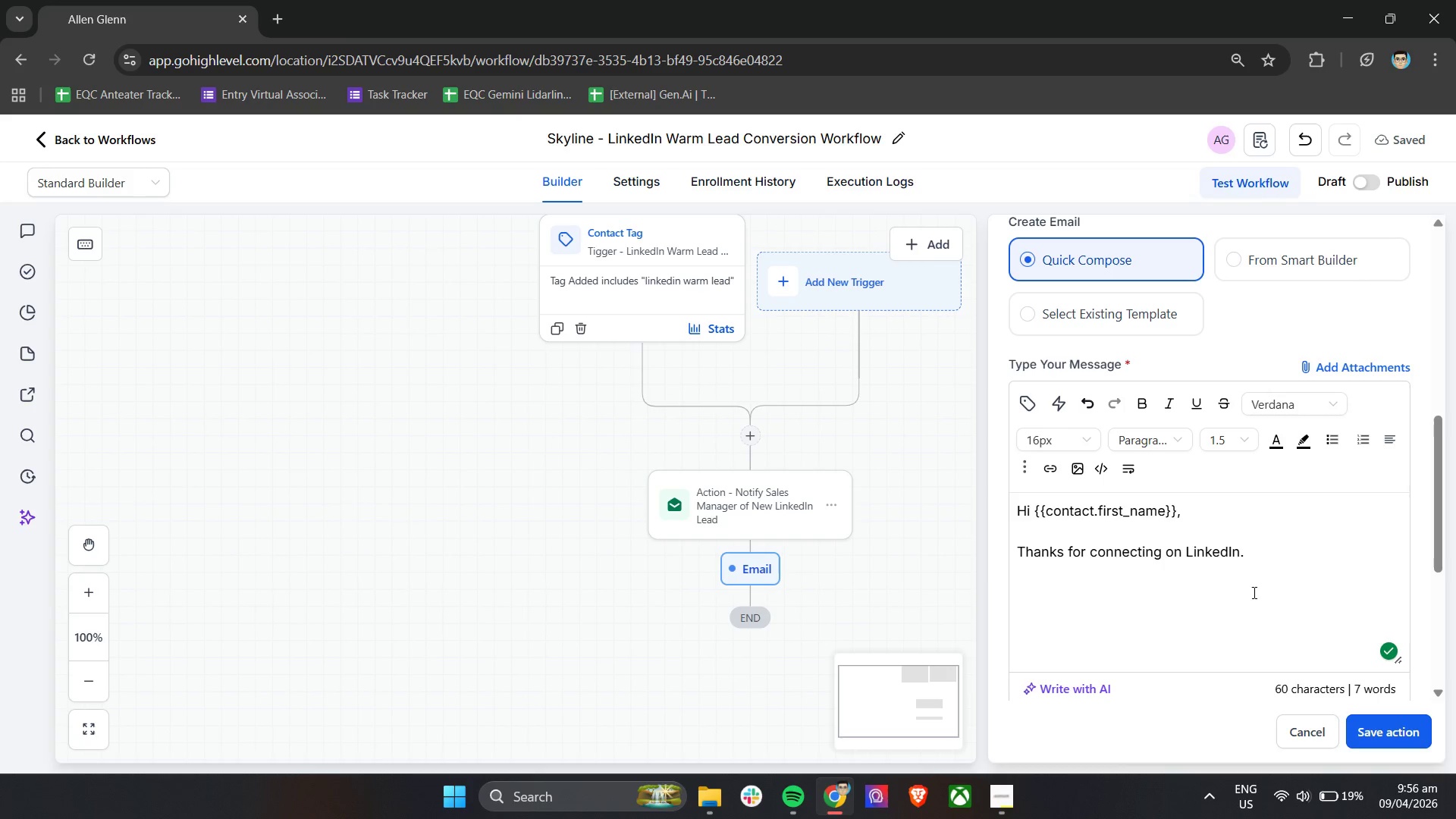 
type(I wanted to share something that may be releveeant to )
 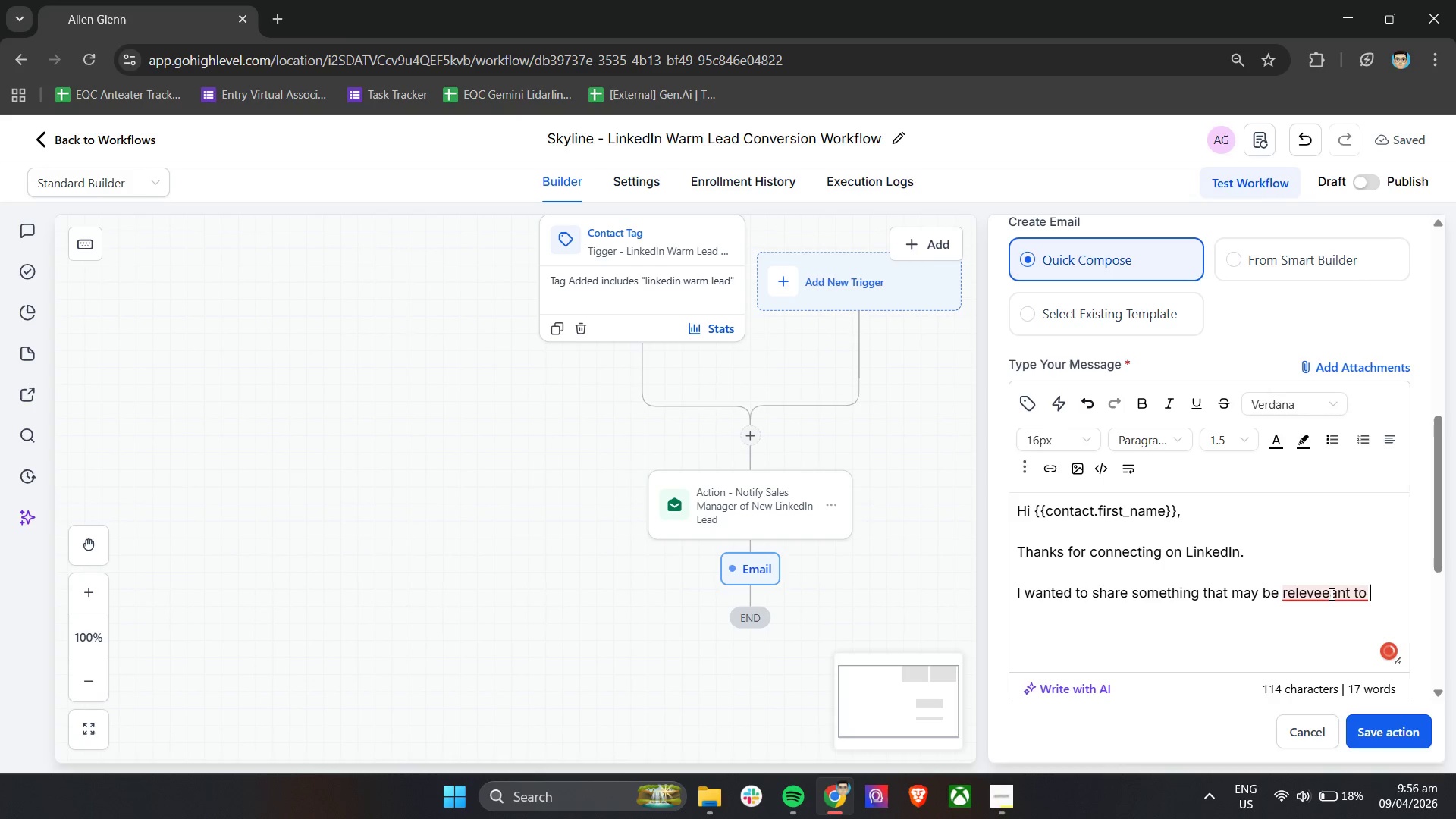 
left_click([1329, 635])
 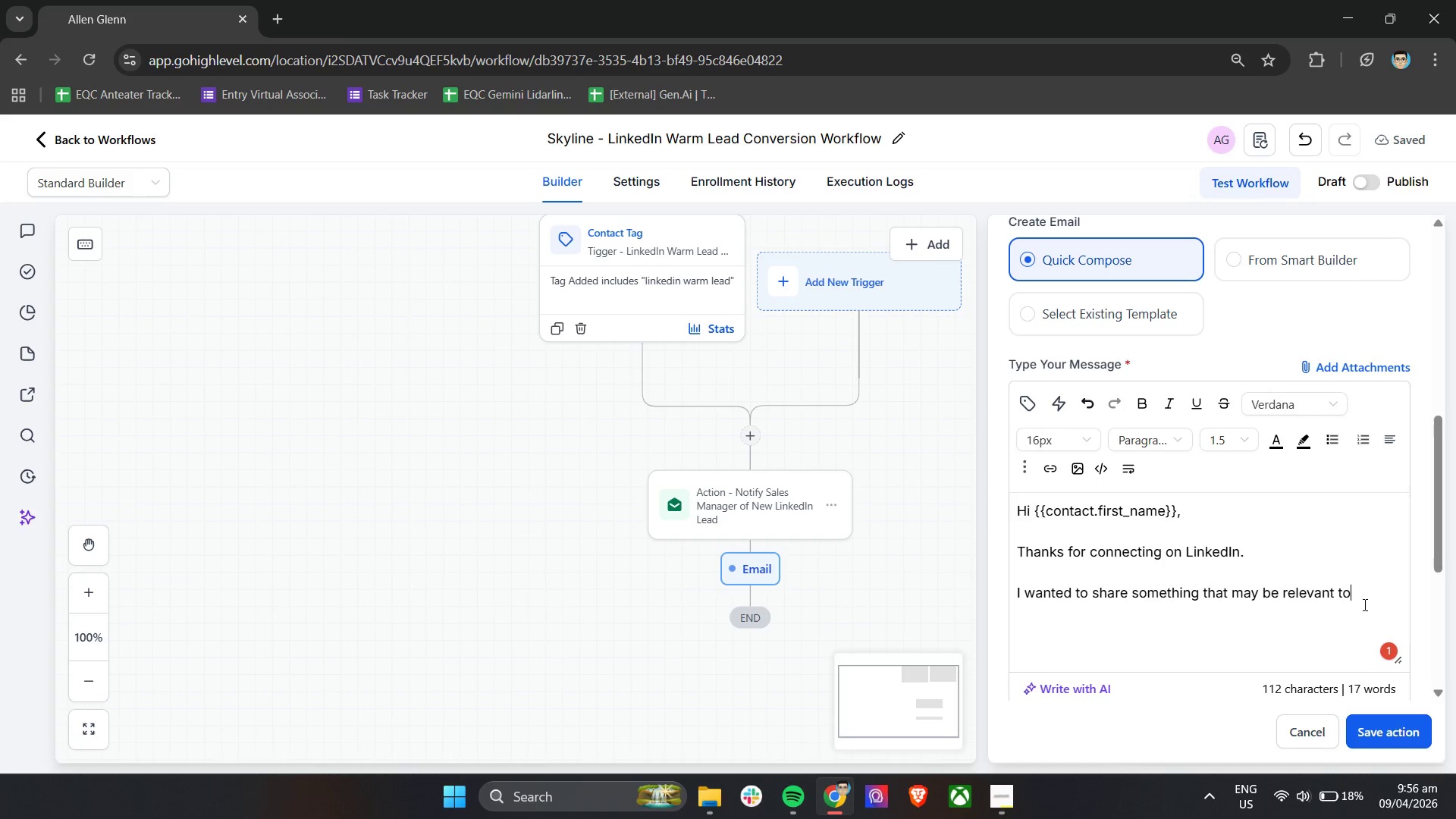 
left_click([1366, 595])
 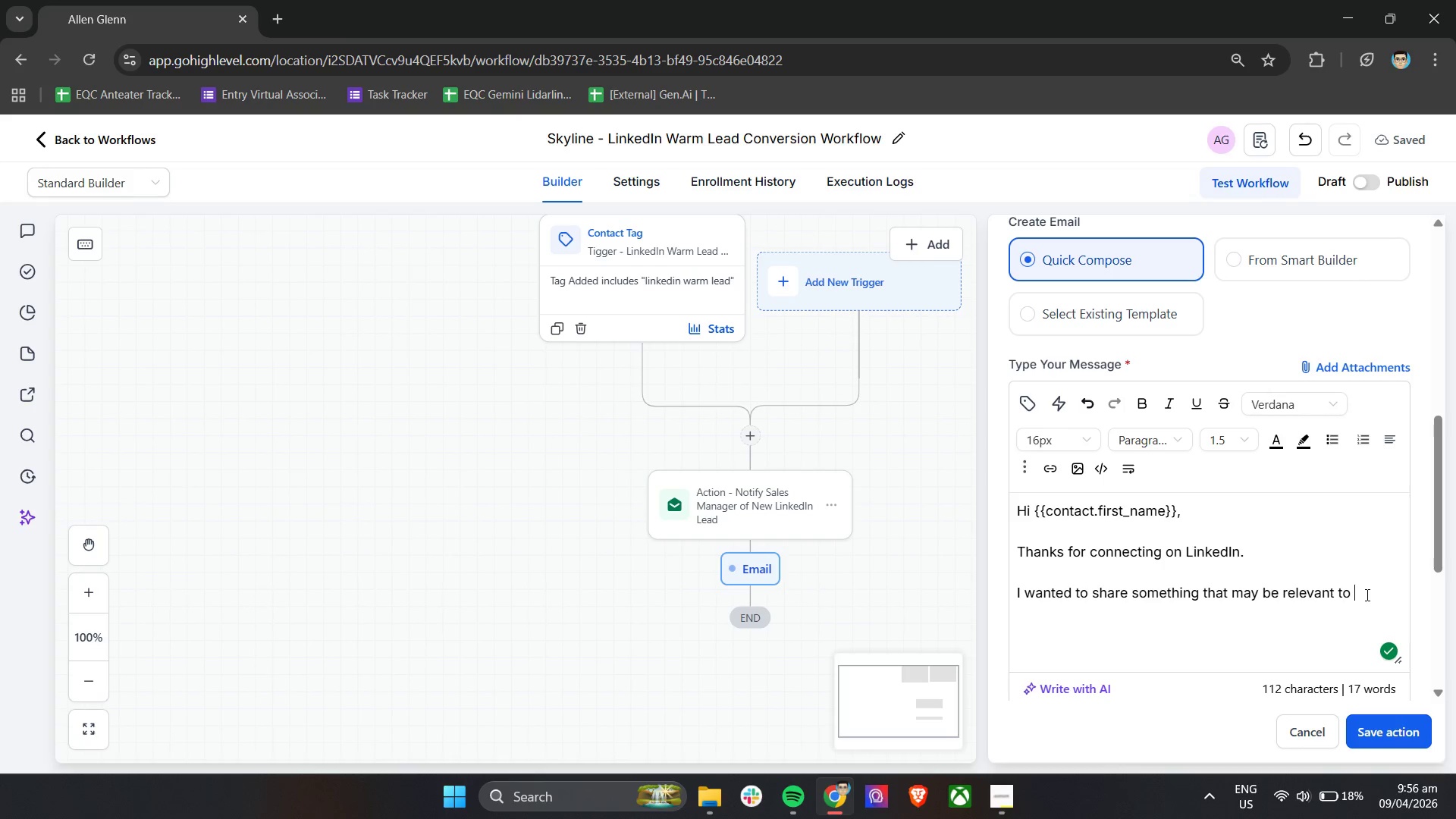 
type(your operation- )
key(Backspace)
type(we work)
 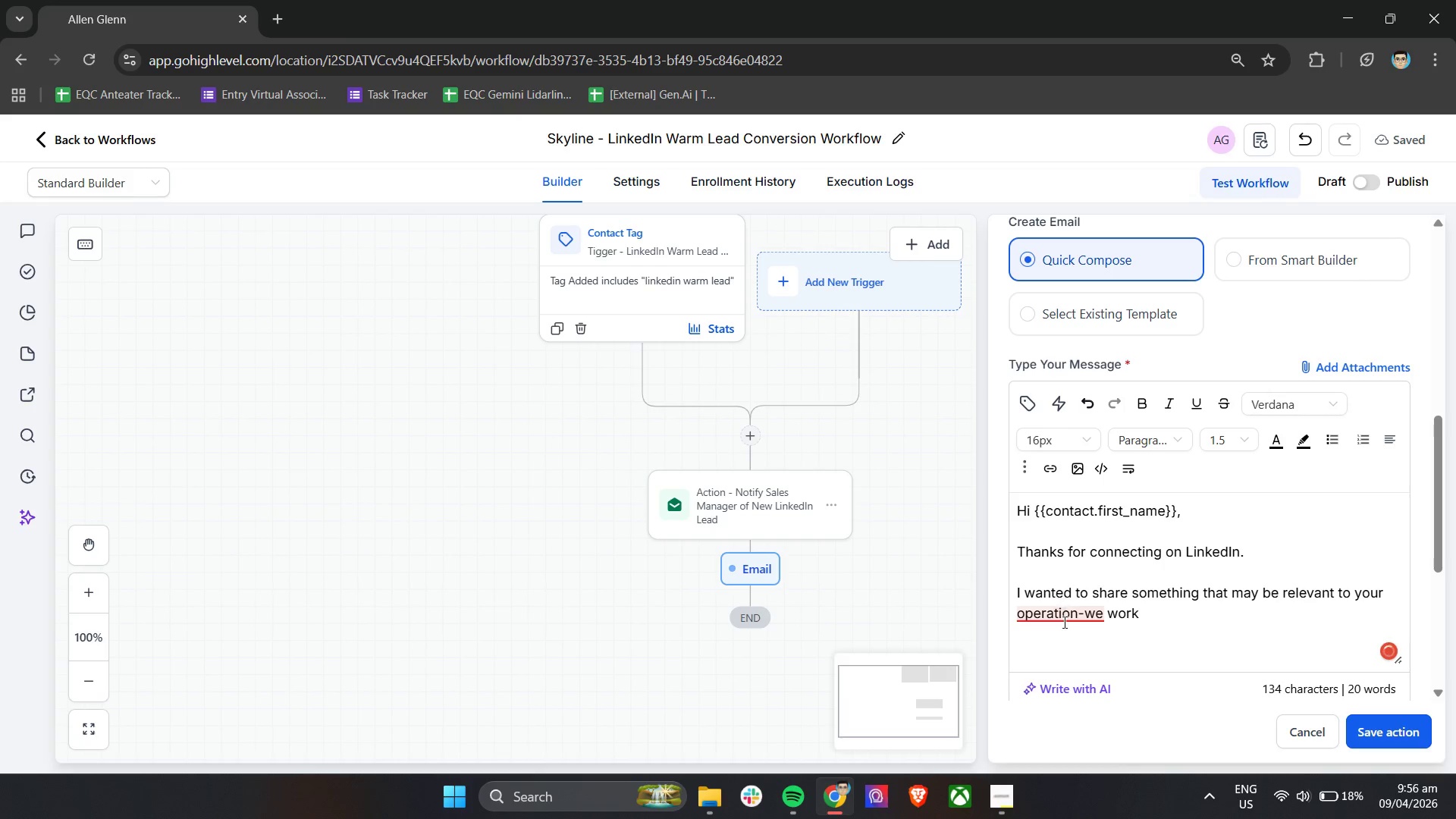 
double_click([1080, 648])
 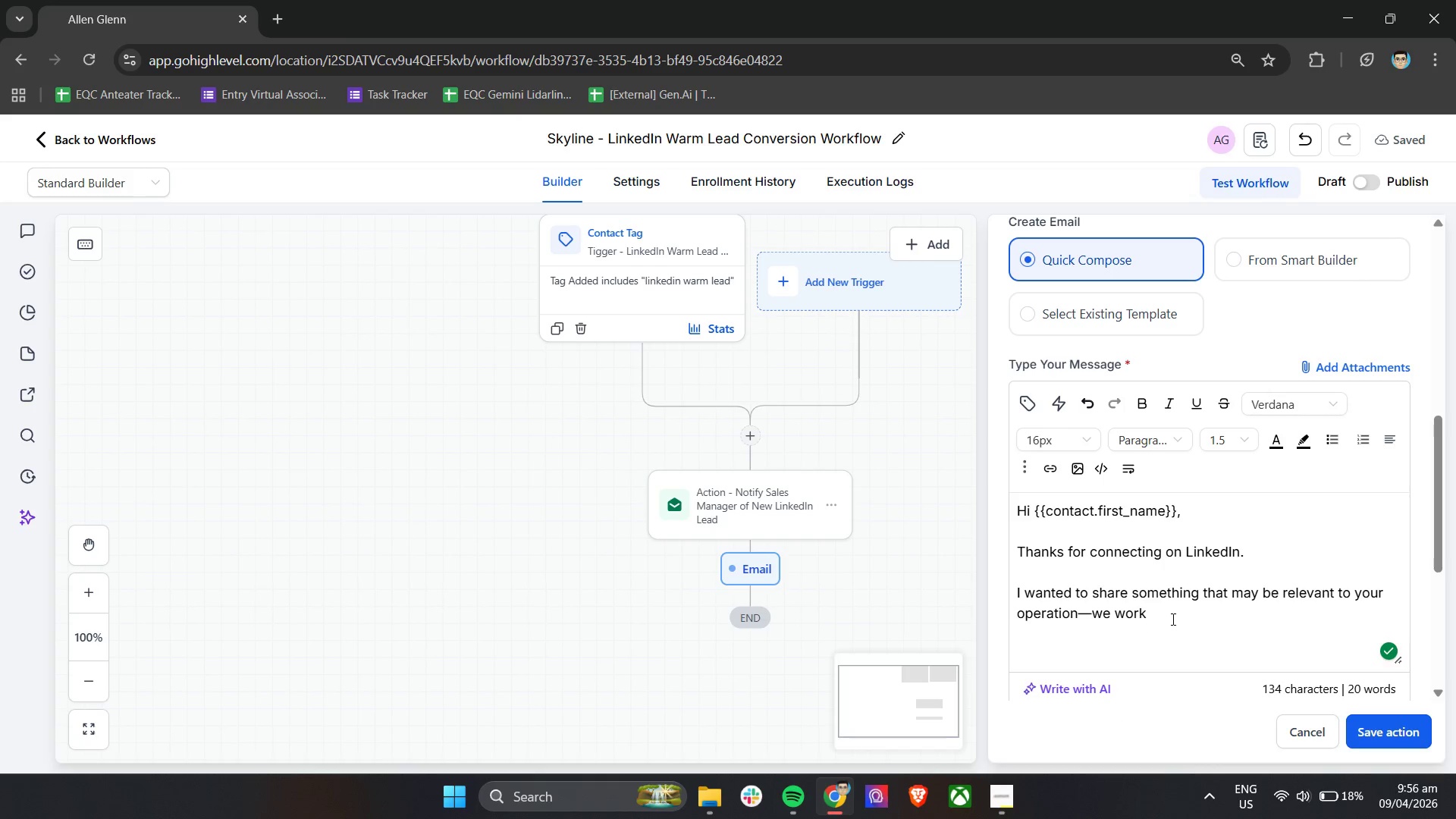 
type( iw)
key(Backspace)
key(Backspace)
type(with manufacturing and logistics team that run into temporary space constar)
key(Backspace)
key(Backspace)
type(raints due to expansions, seasonal demand, or site limitations.)
 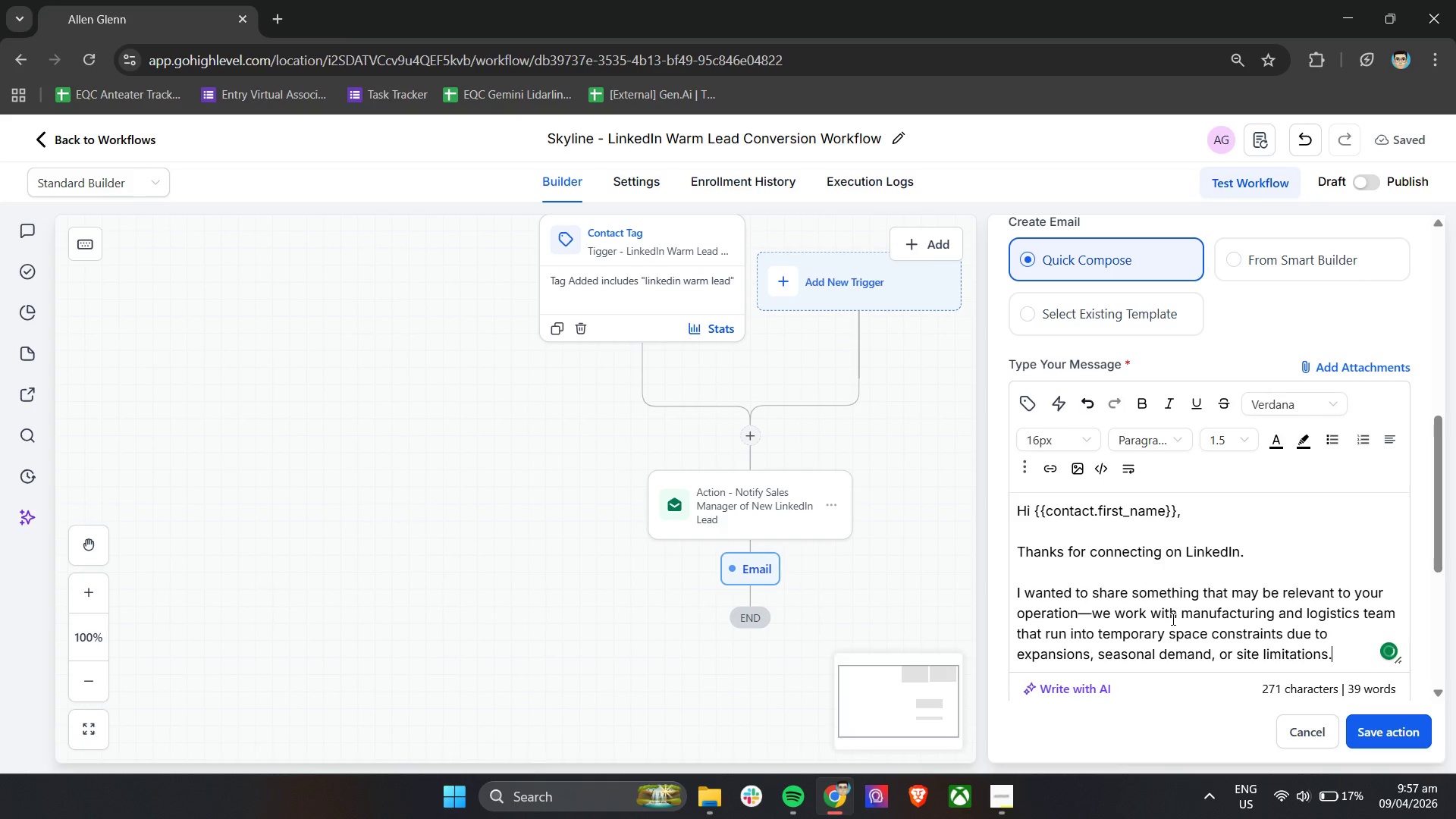 
key(Enter)
 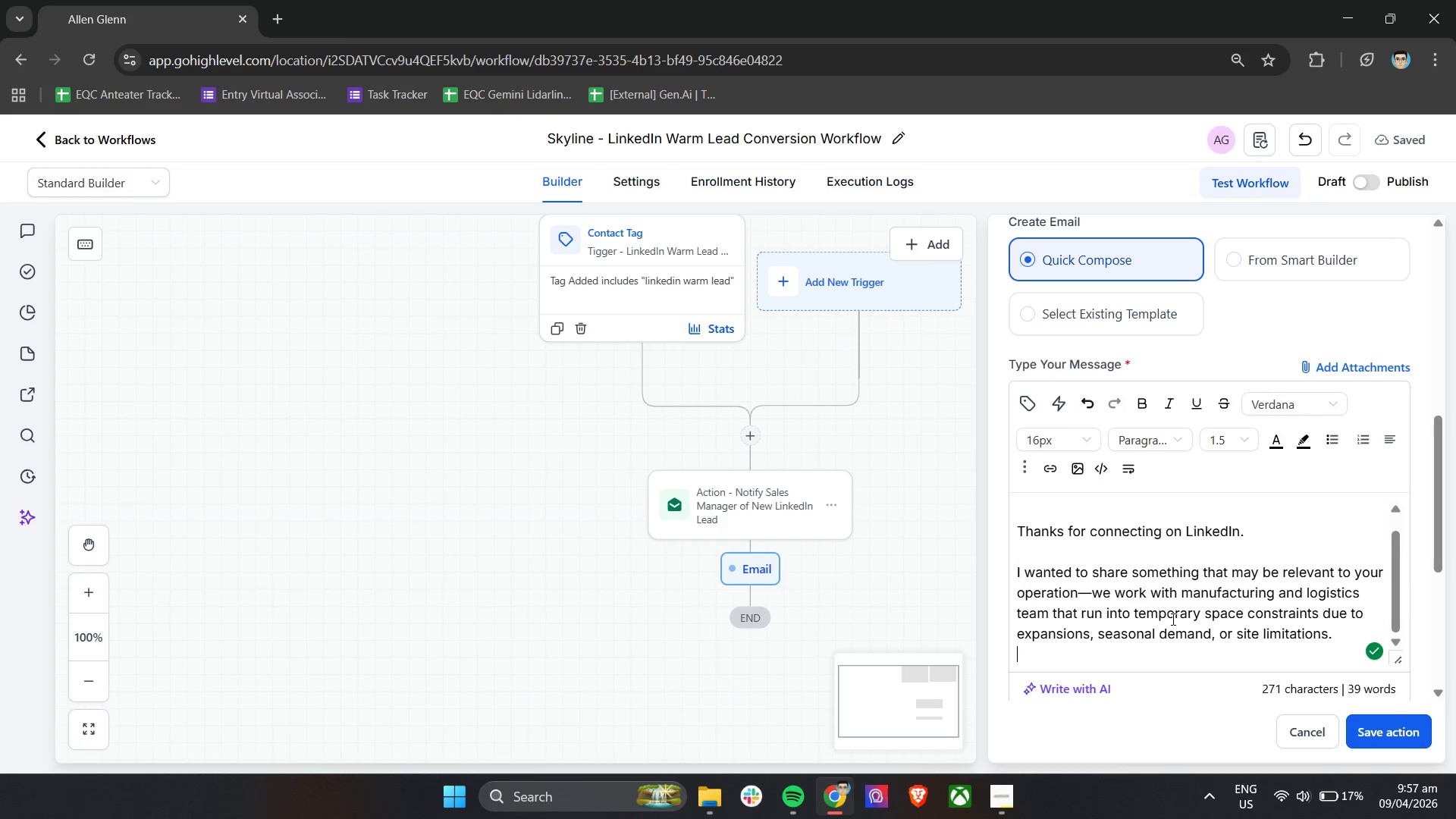 
key(Enter)
 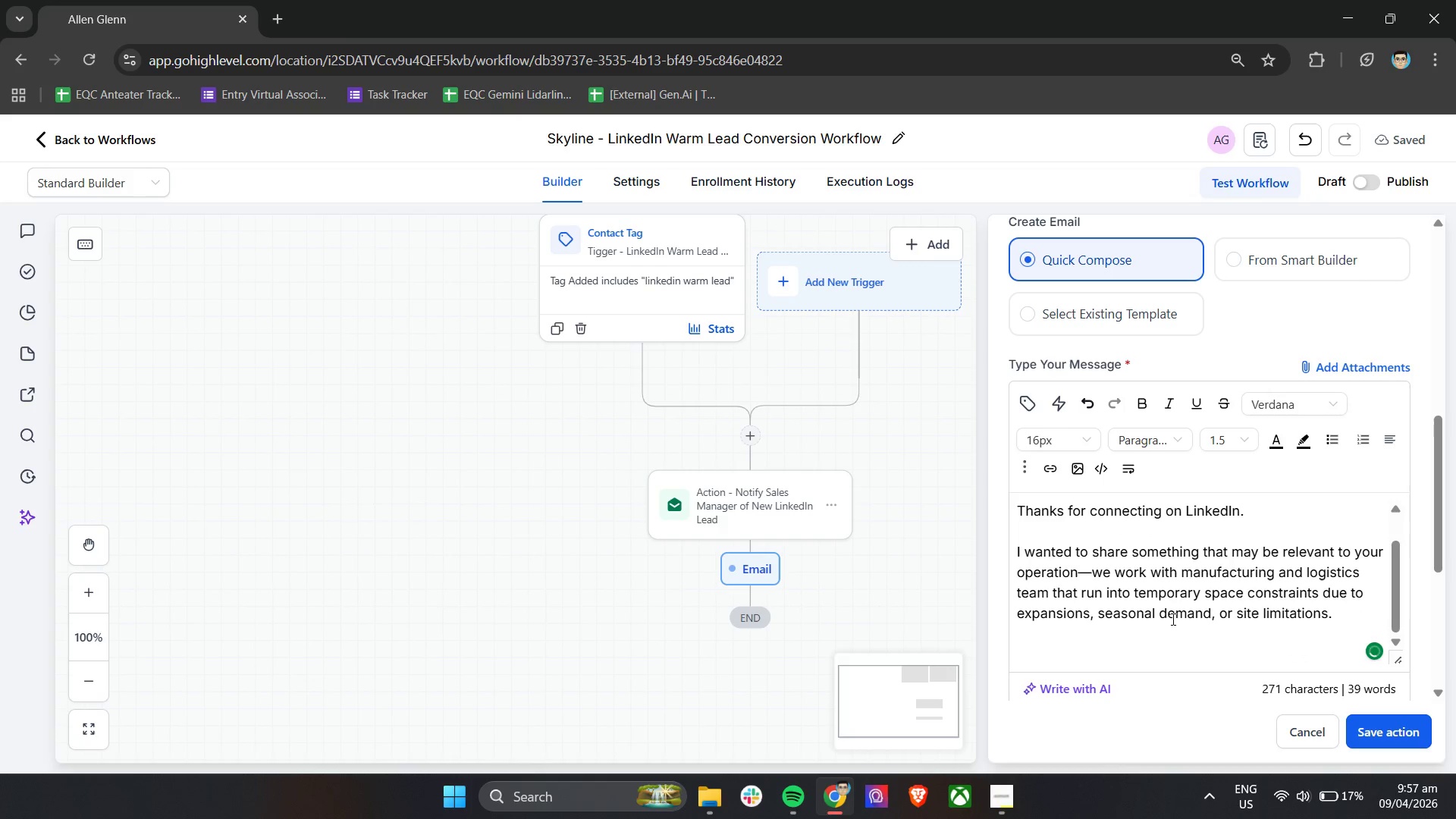 
type(We )
 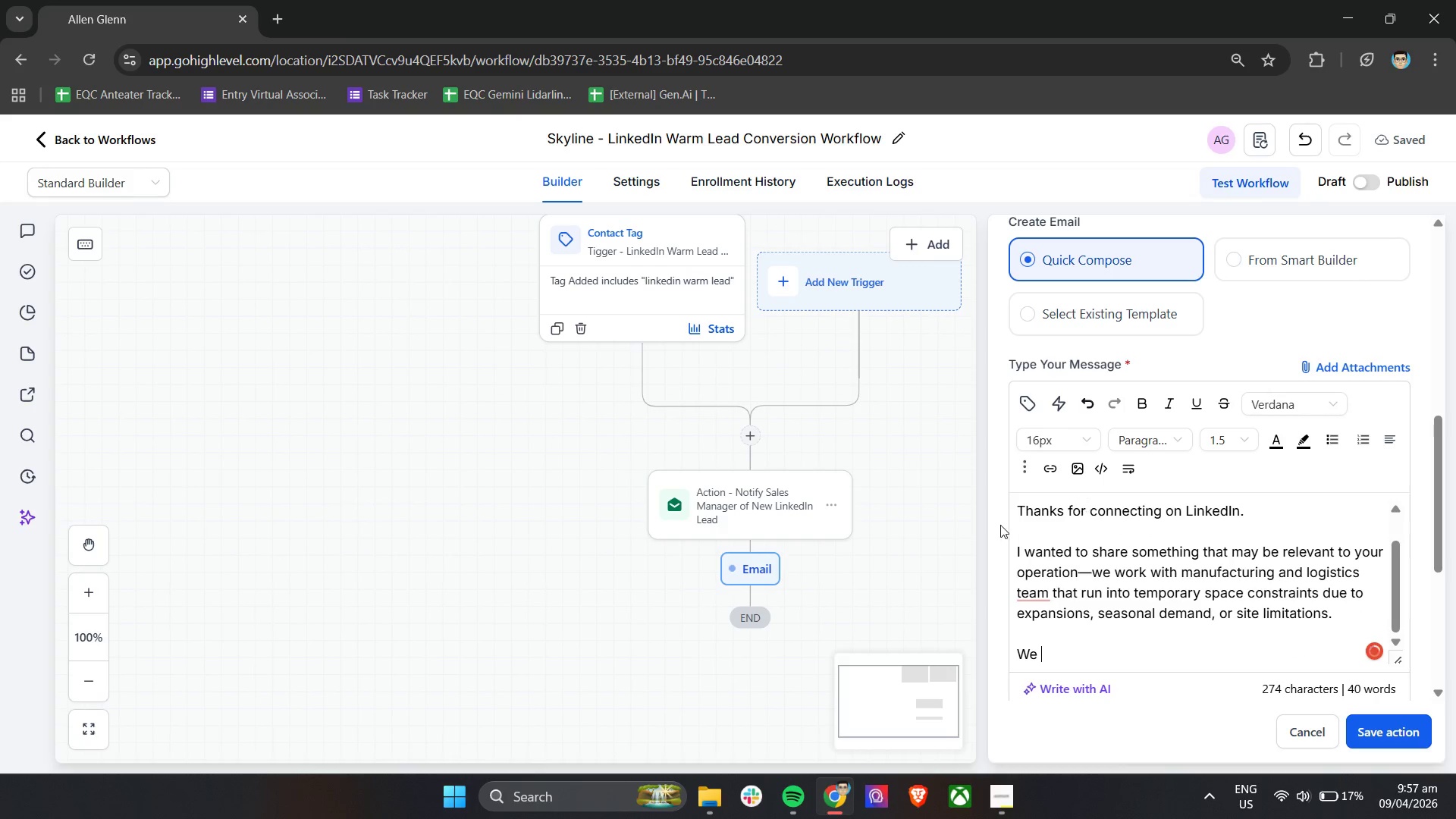 
mouse_move([1037, 597])
 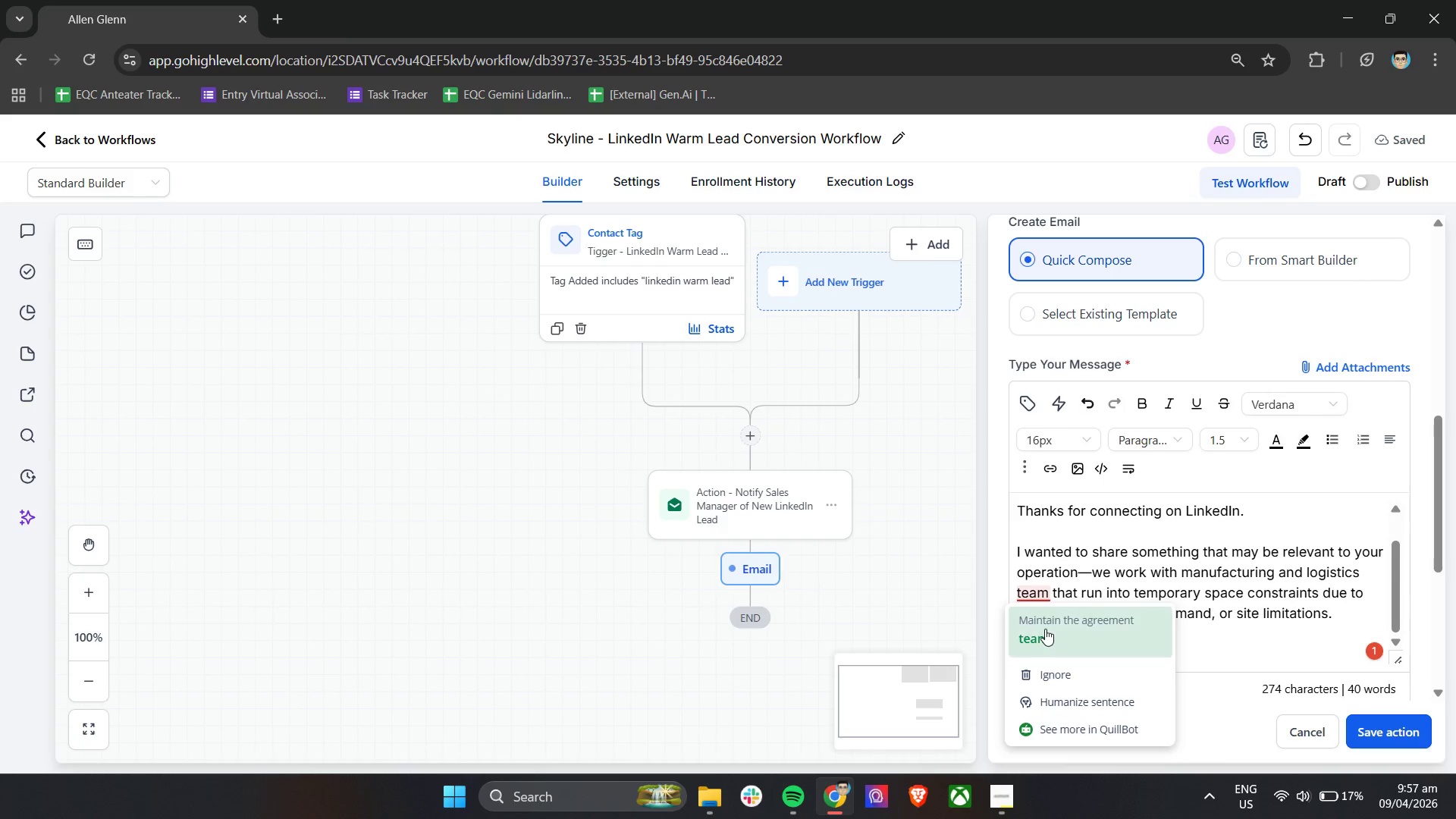 
left_click([1045, 629])
 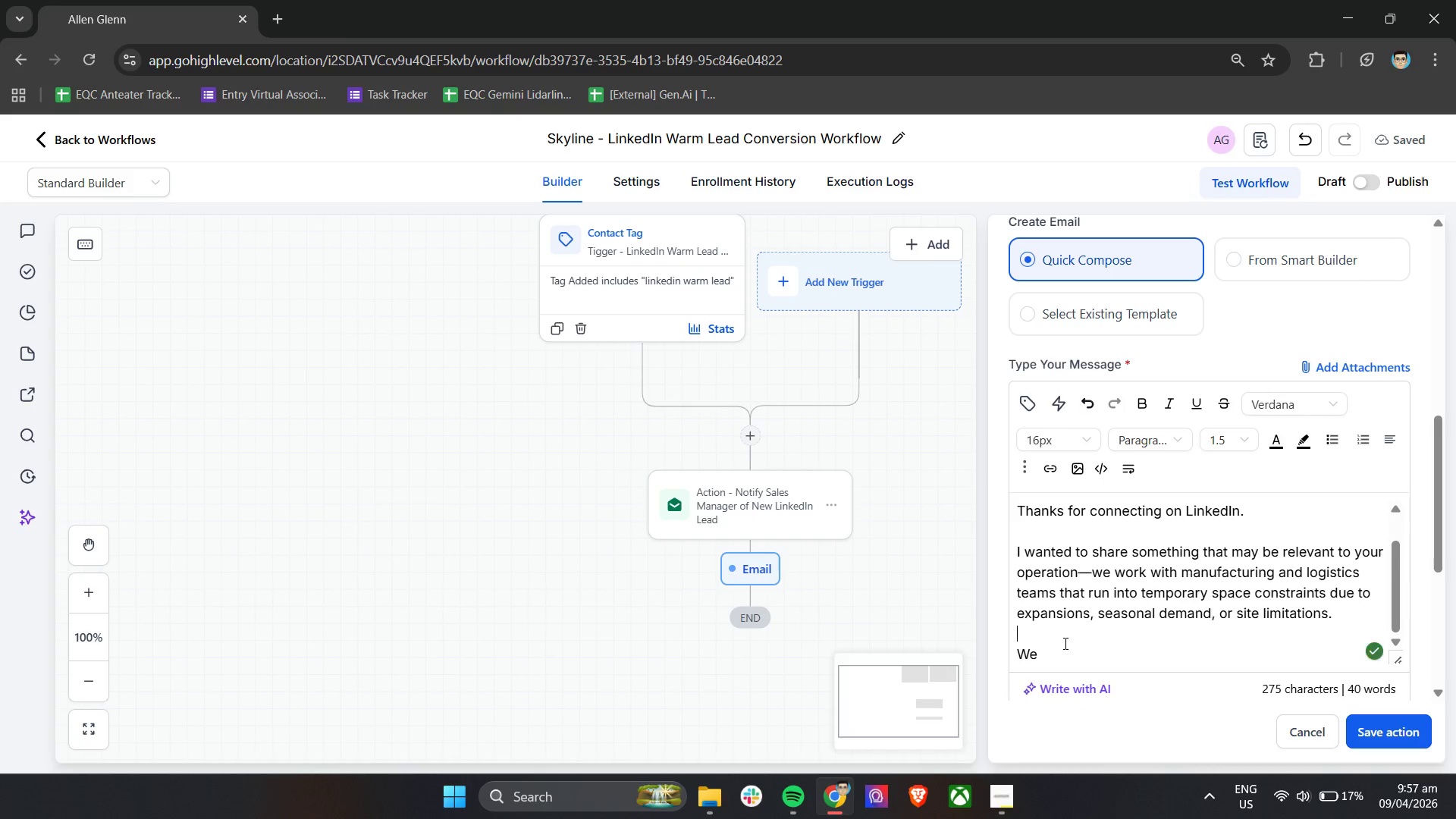 
double_click([1064, 654])
 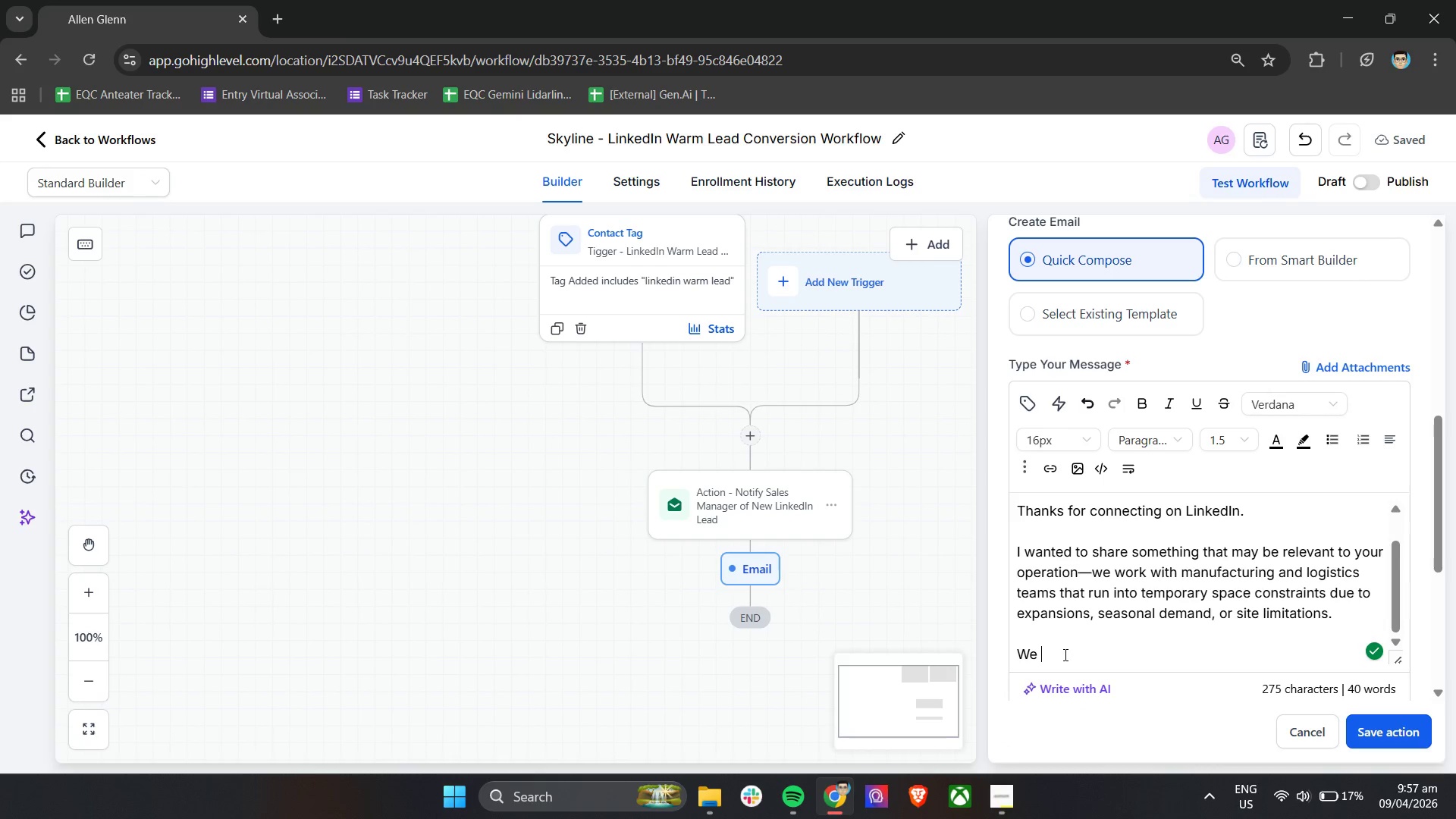 
type(provide climae-cl)
key(Backspace)
type(ontrolled )
 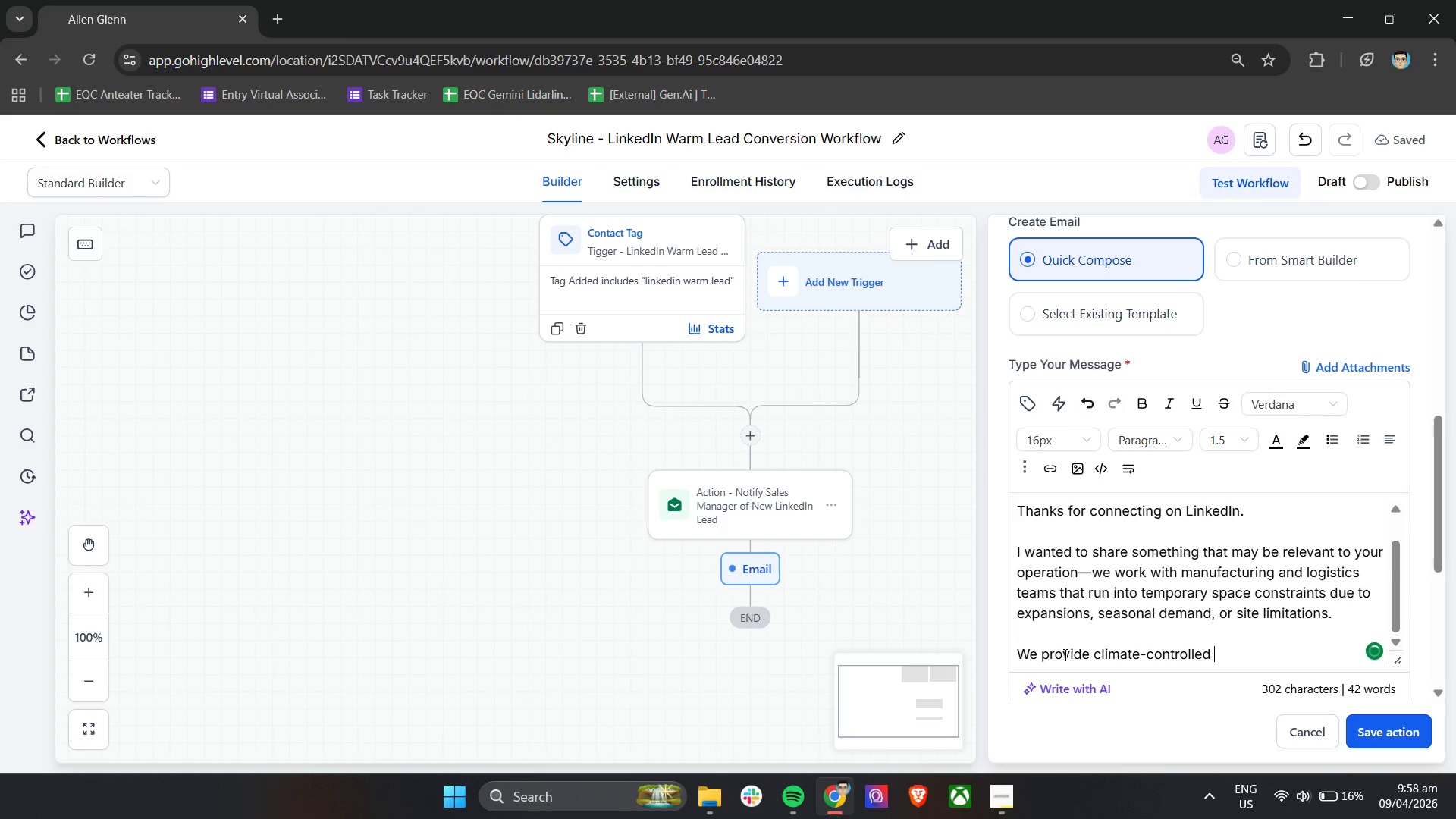 
type(temporary structures that function as overflow warehouse spc)
key(Backspace)
type(ace, production extensions, or covered logistics areas.)
 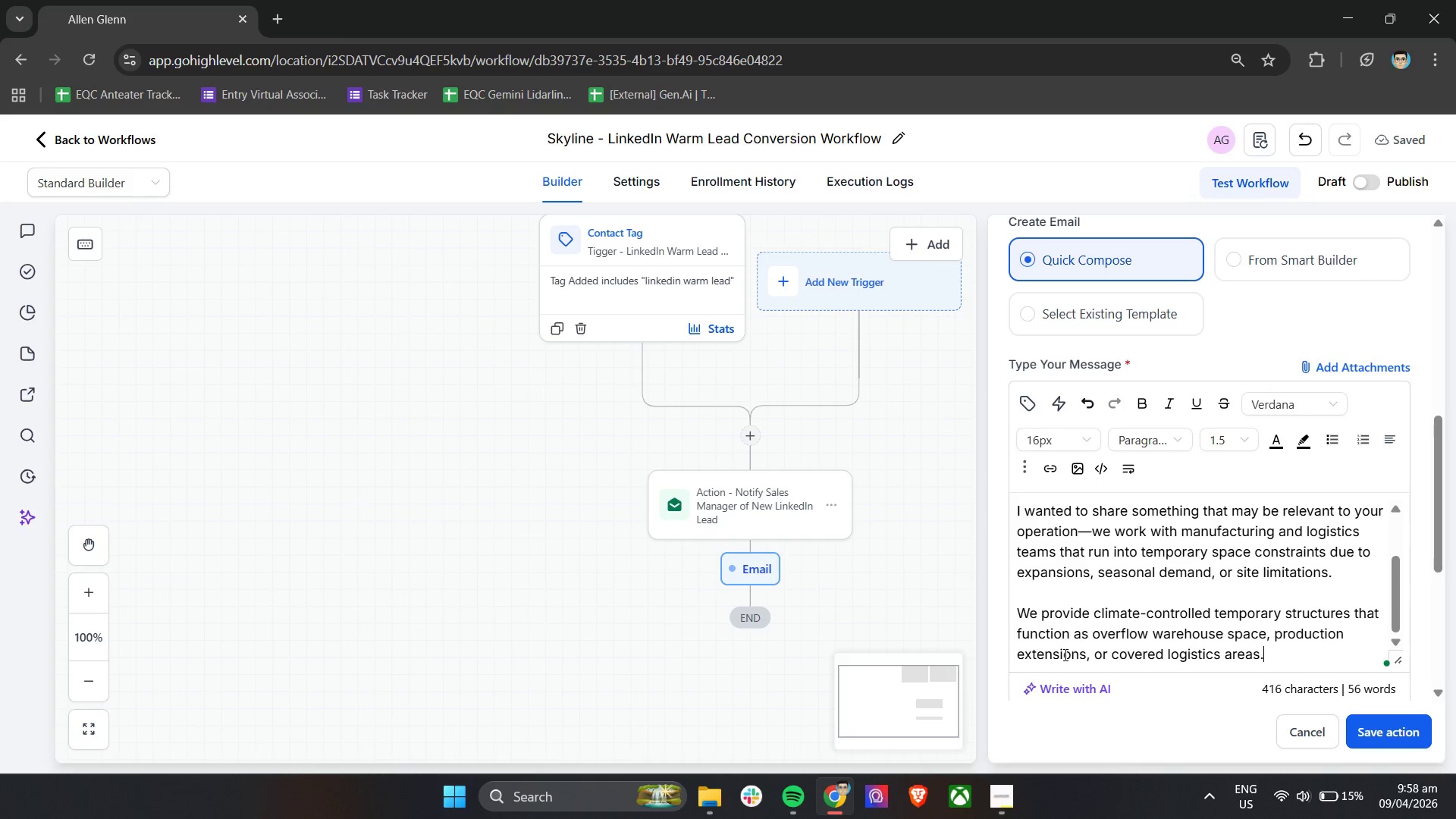 
key(Enter)
 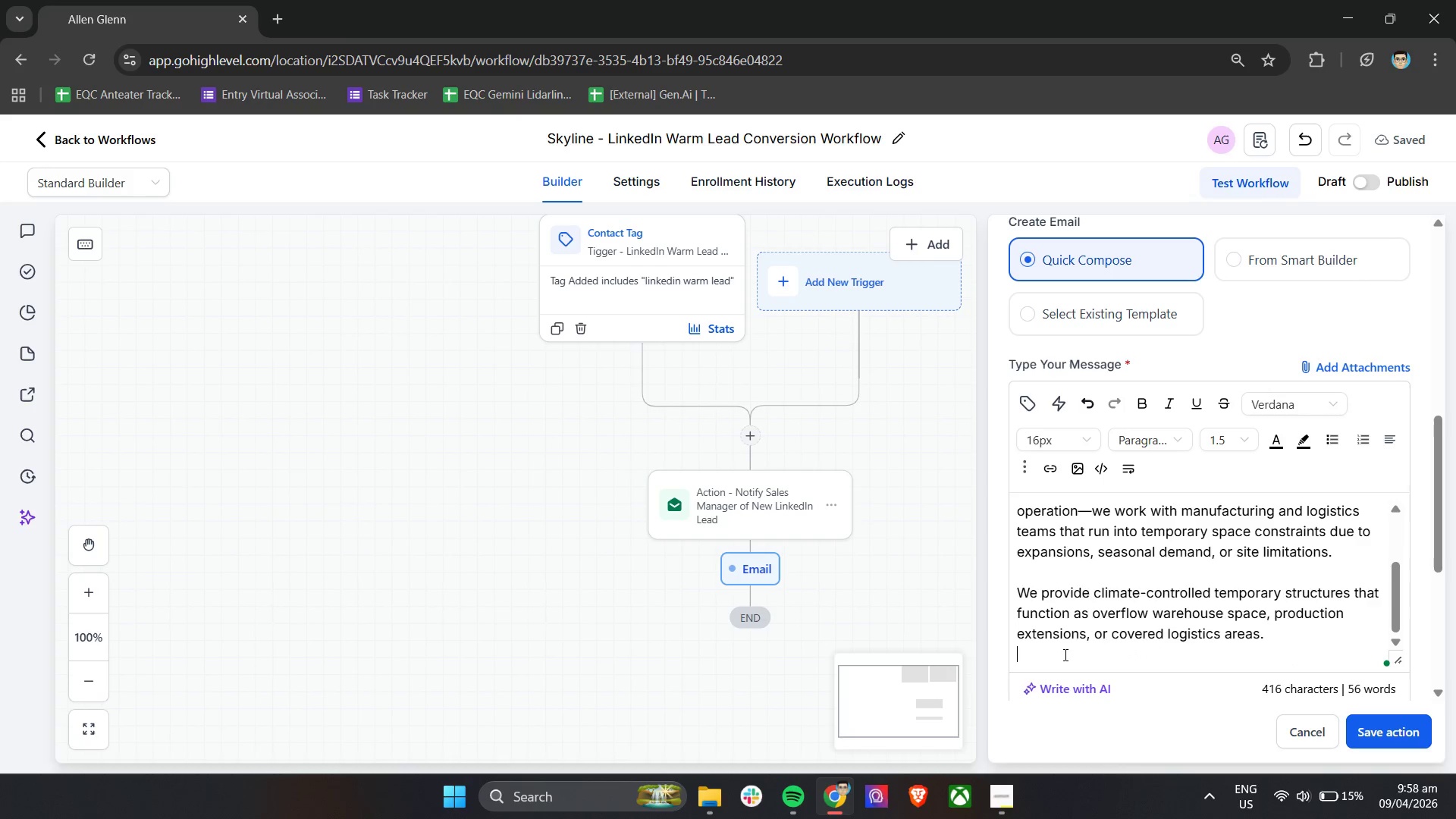 
key(Enter)
 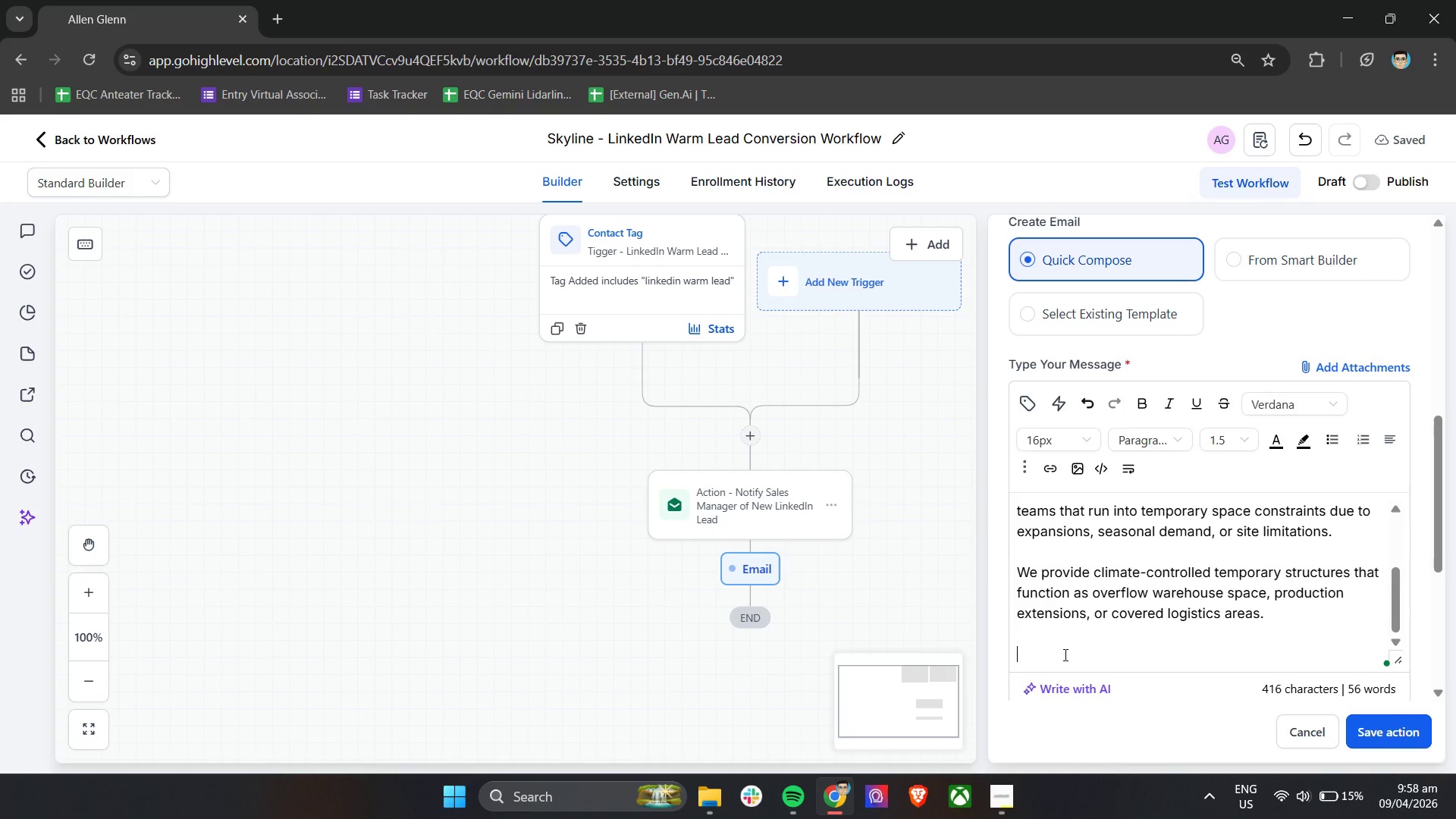 
type(You Can)
key(Backspace)
key(Backspace)
key(Backspace)
type(can view a )
 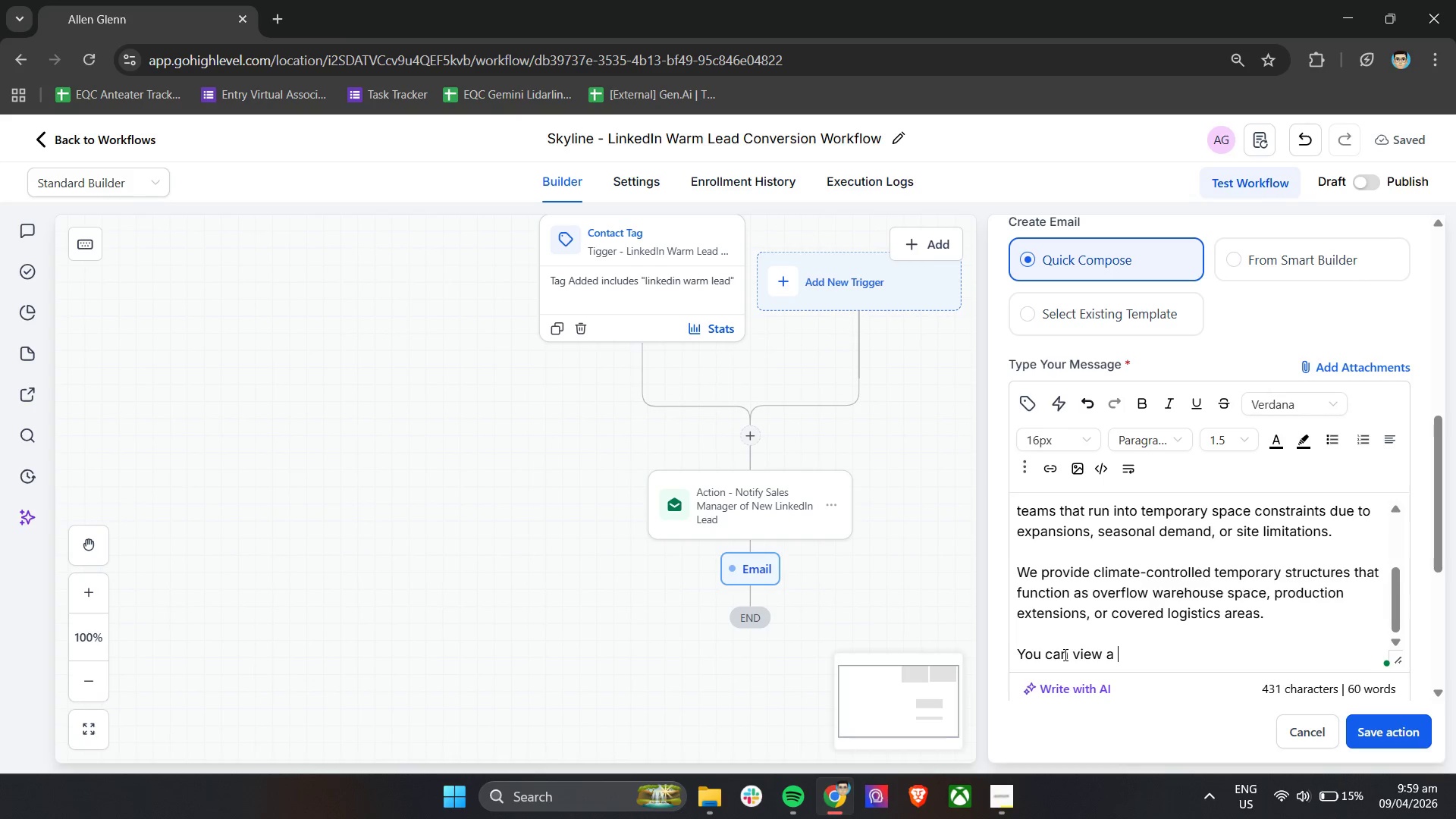 
wait(9.5)
 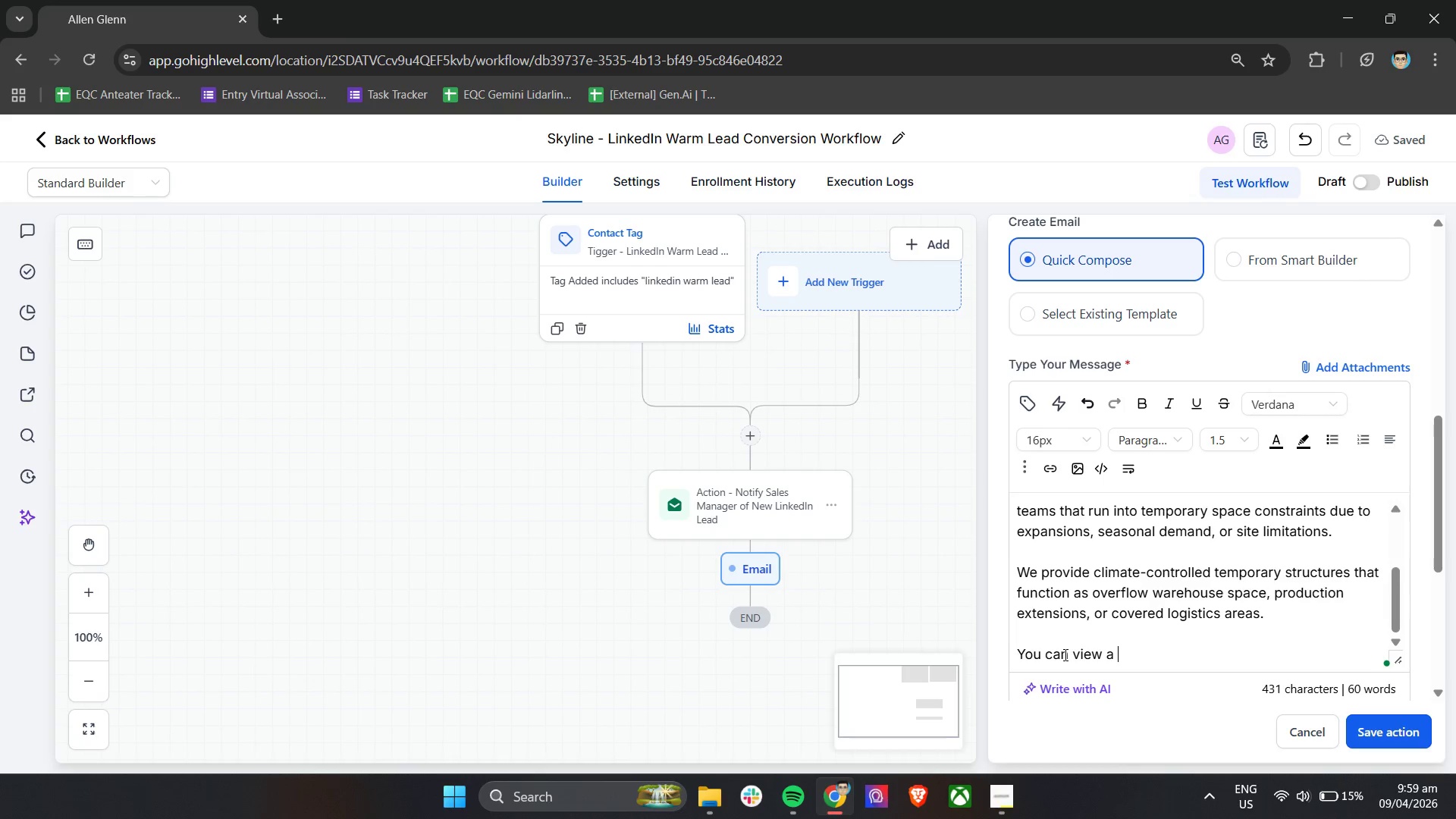 
type(quick overview here:)
 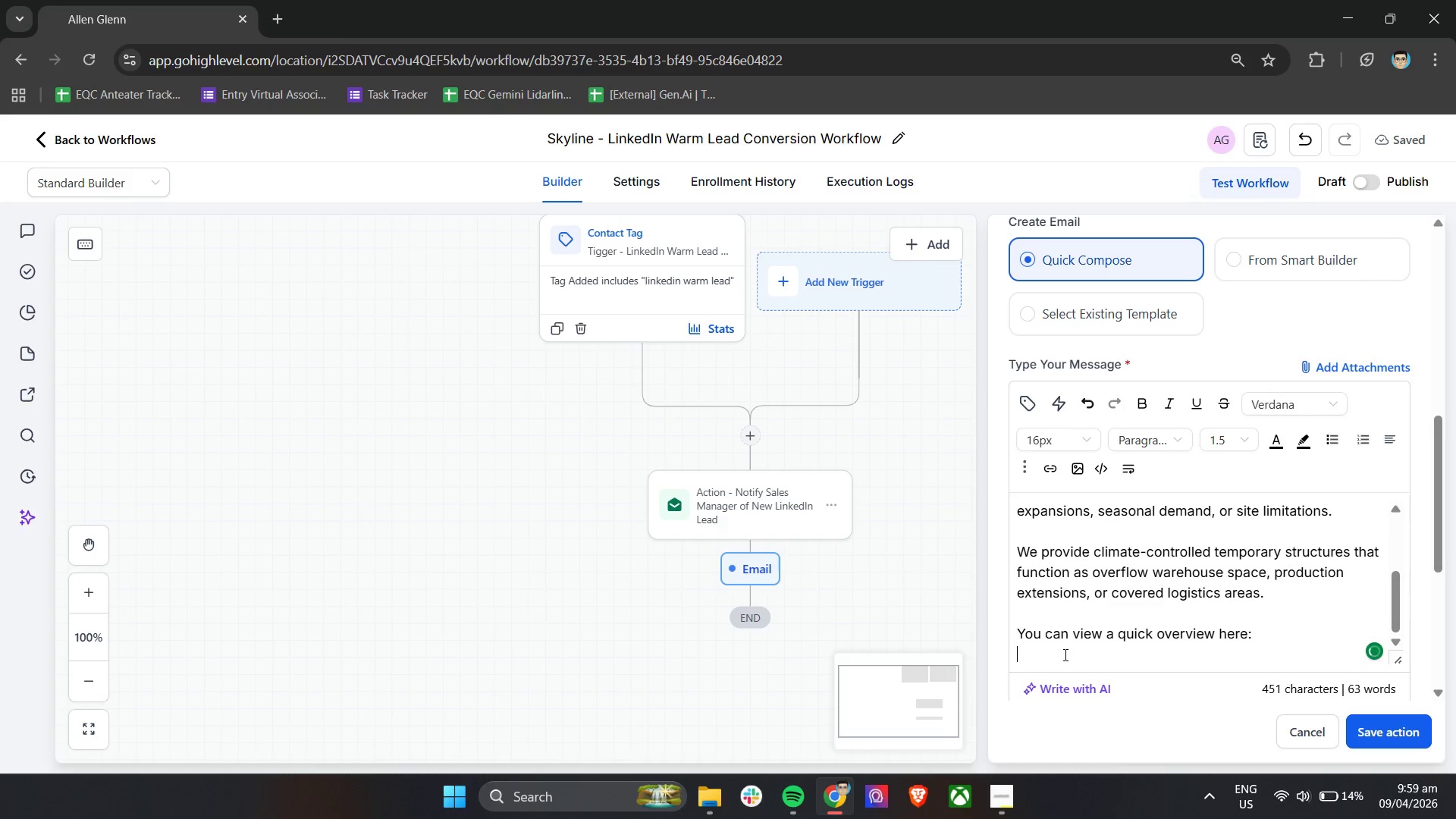 
 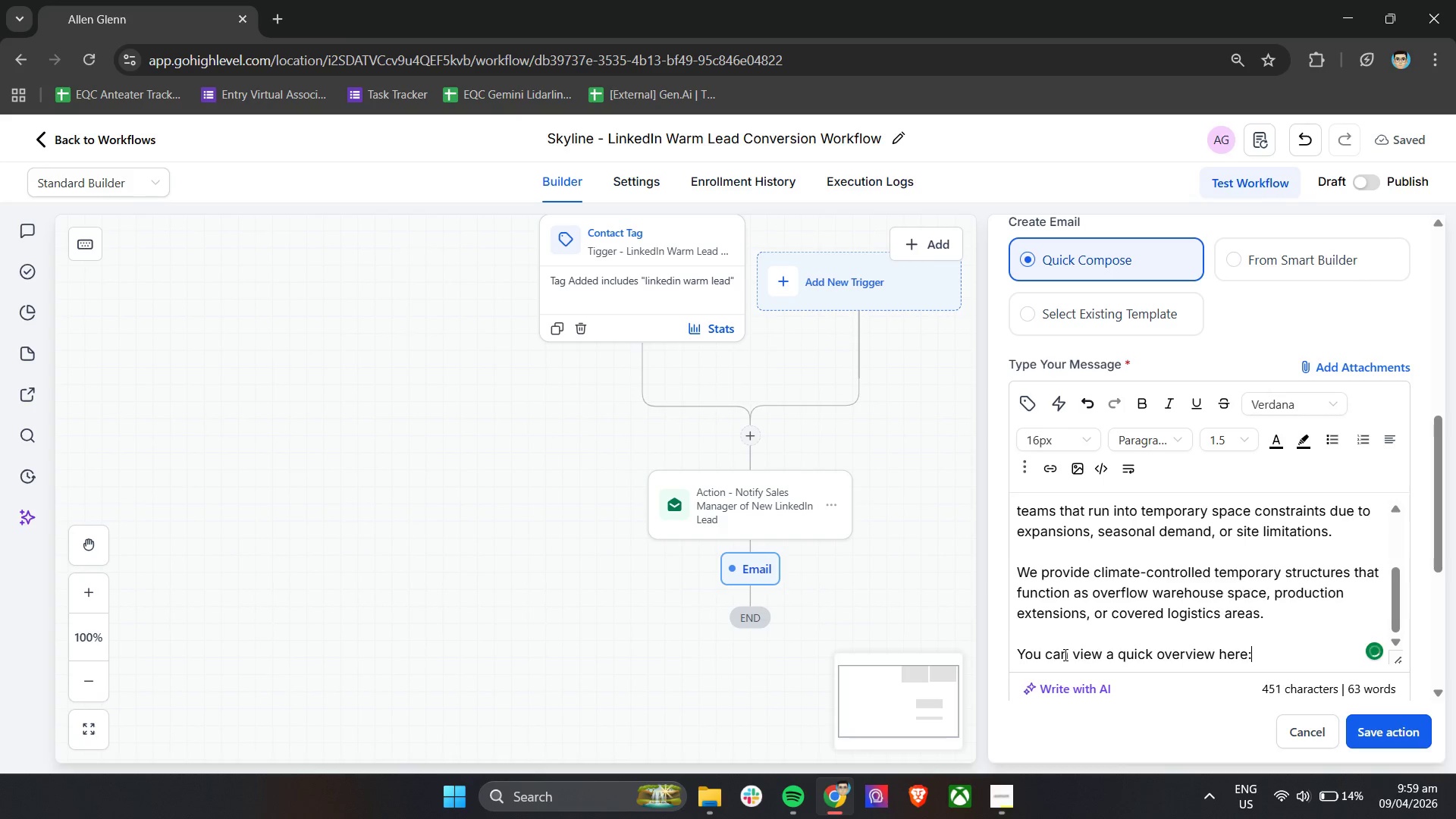 
key(Enter)
 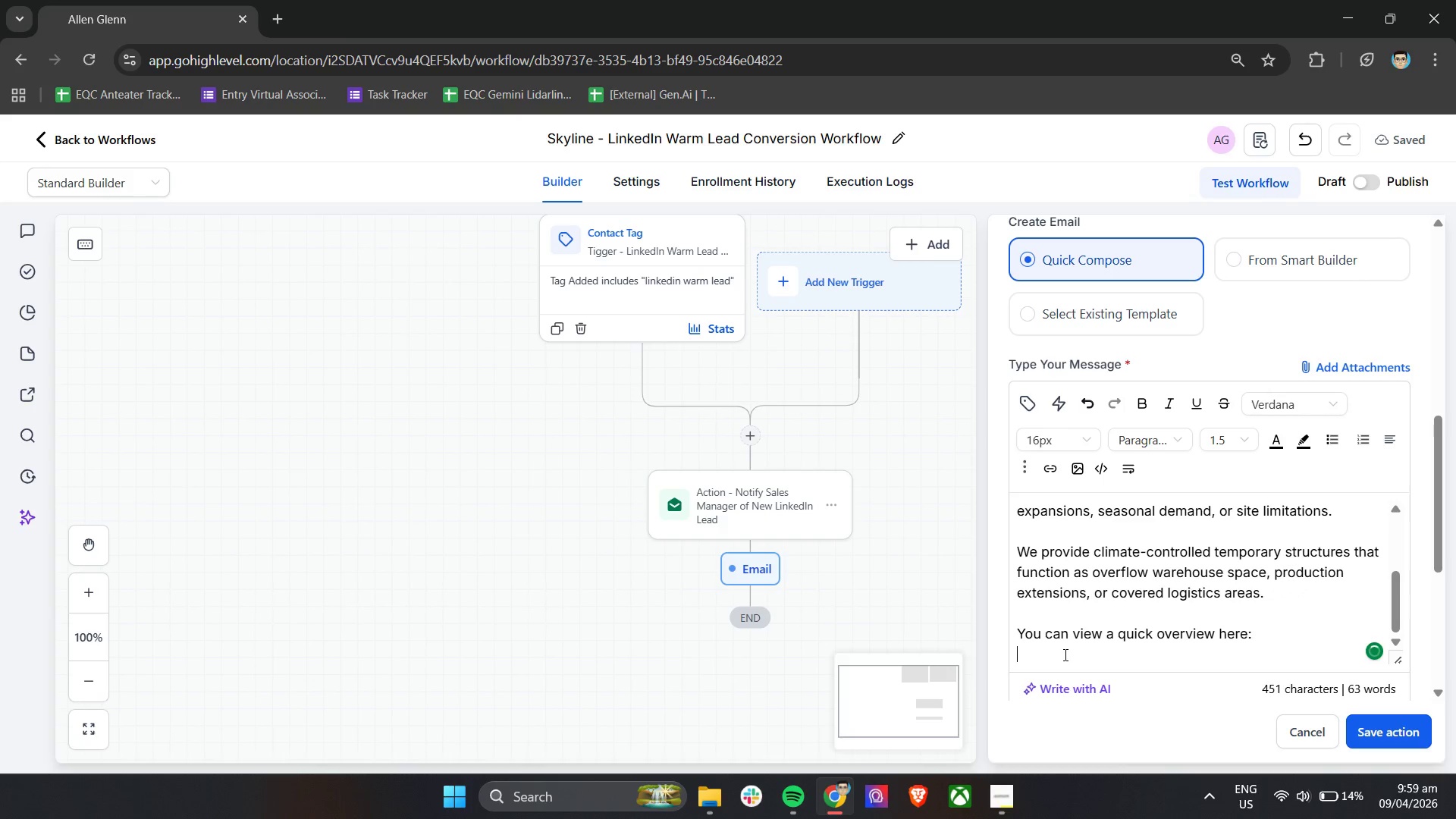 
hold_key(key=ShiftLeft, duration=0.53)
 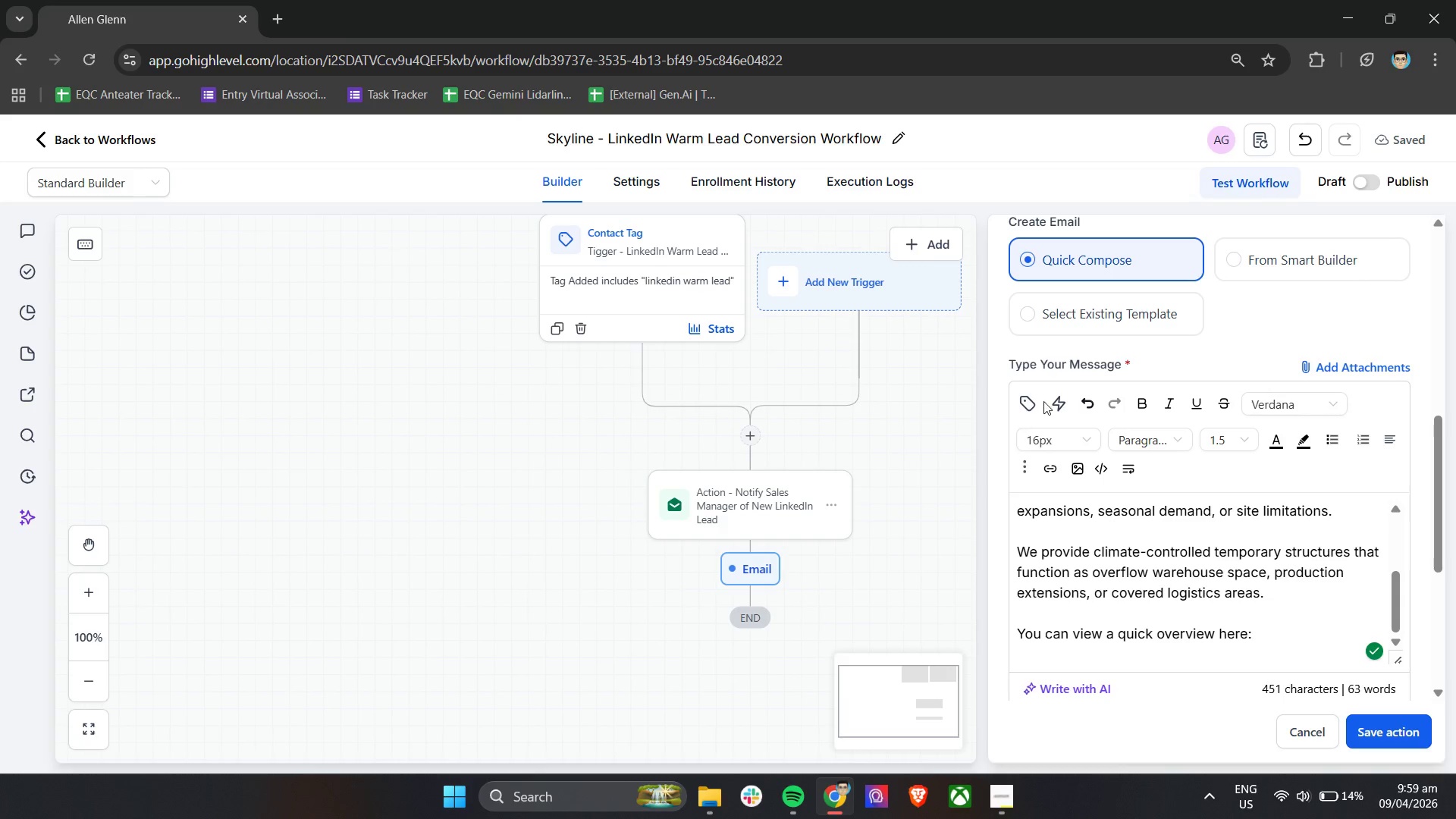 
double_click([1028, 406])
 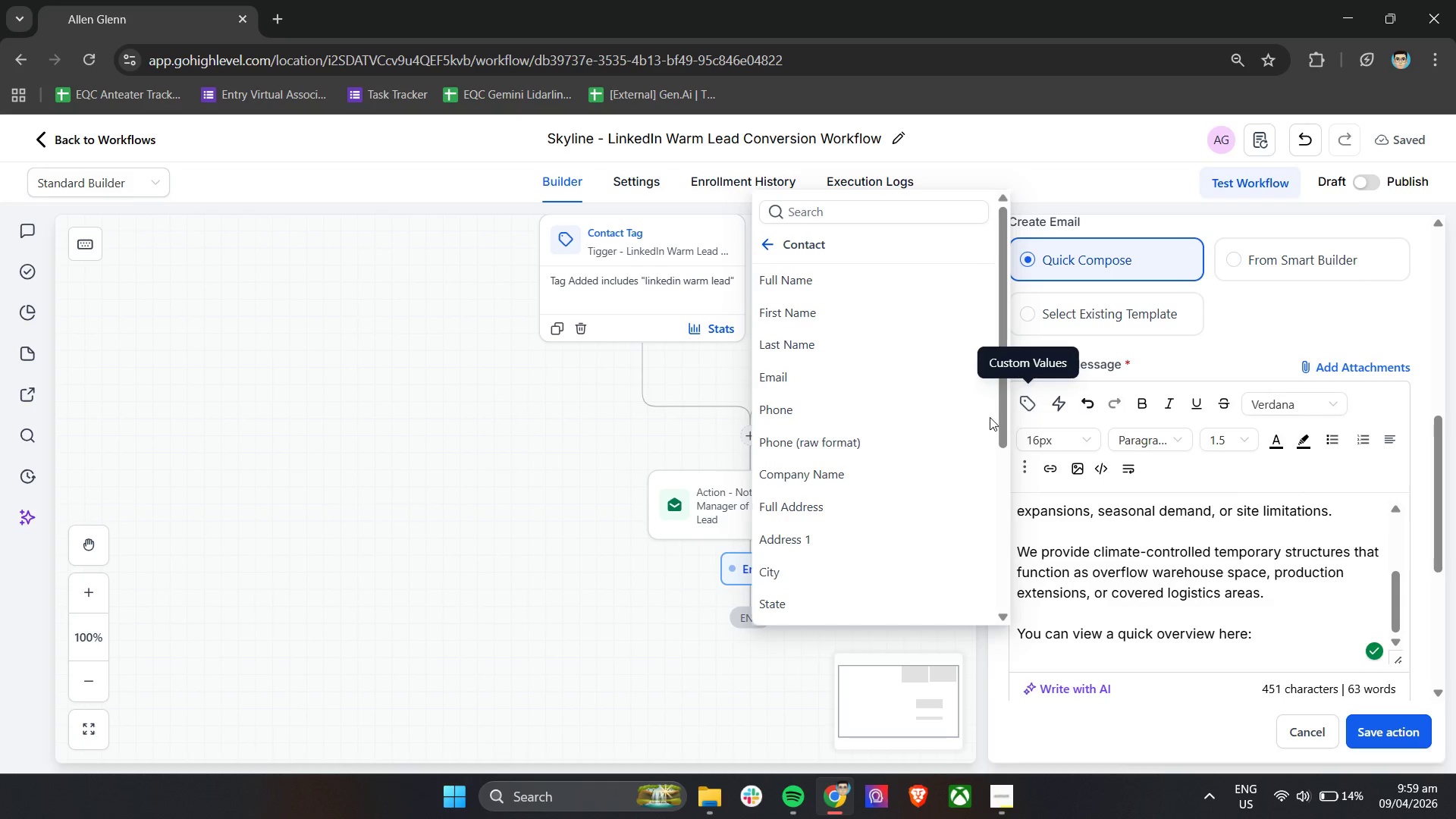 
scroll: coordinate [959, 433], scroll_direction: down, amount: 10.0
 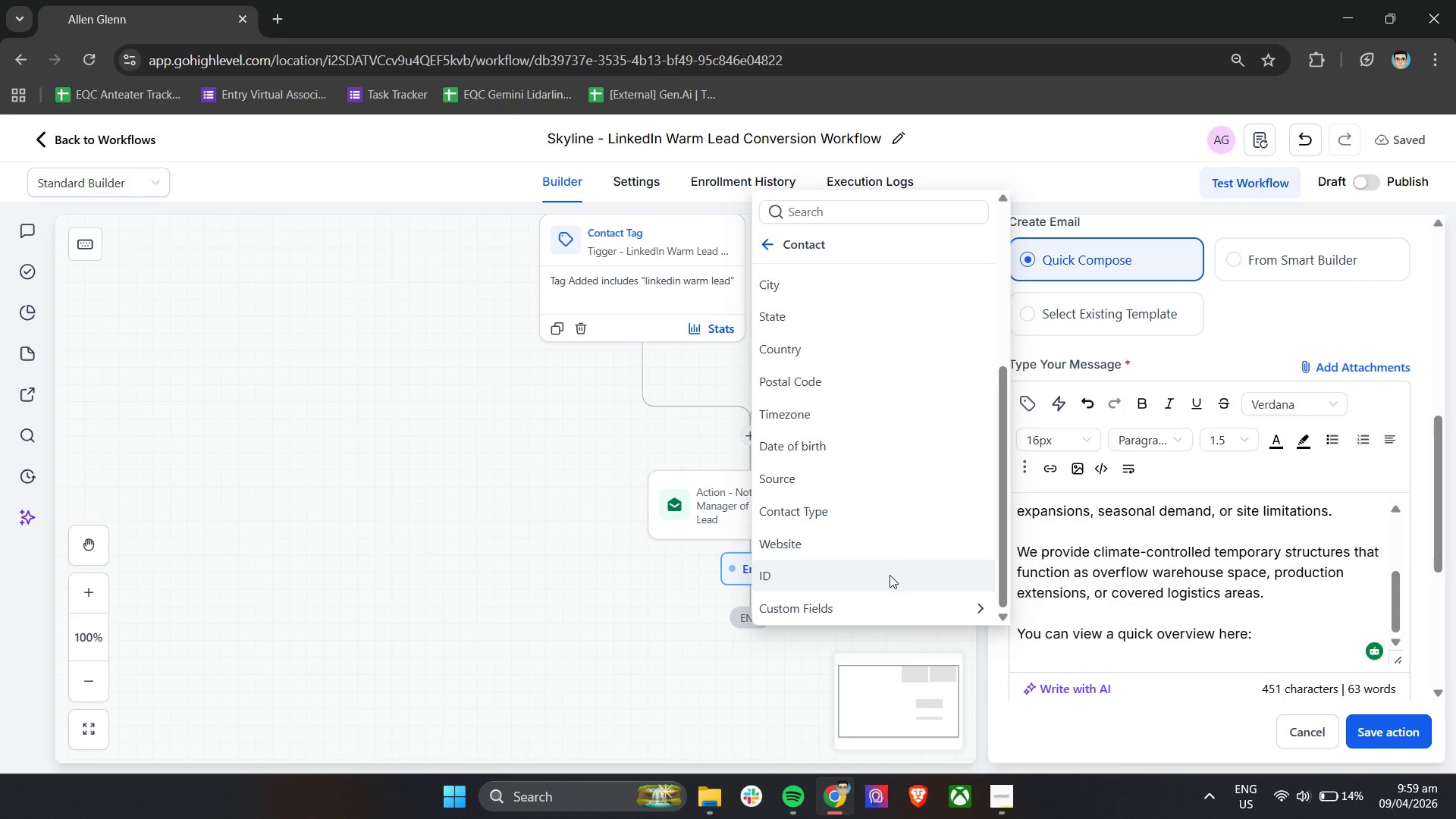 
left_click([902, 548])
 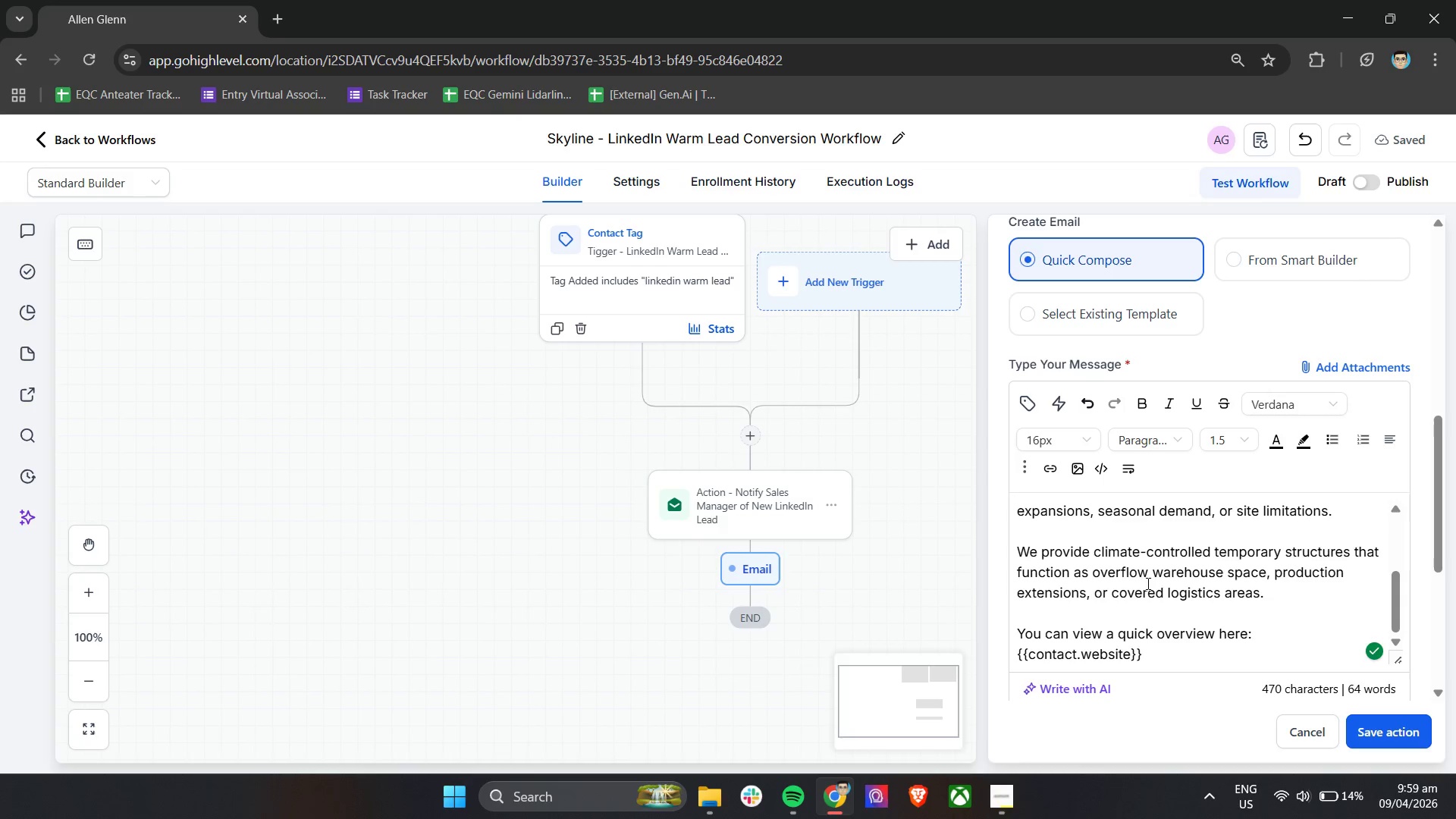 
left_click_drag(start_coordinate=[1158, 660], to_coordinate=[1008, 661])
 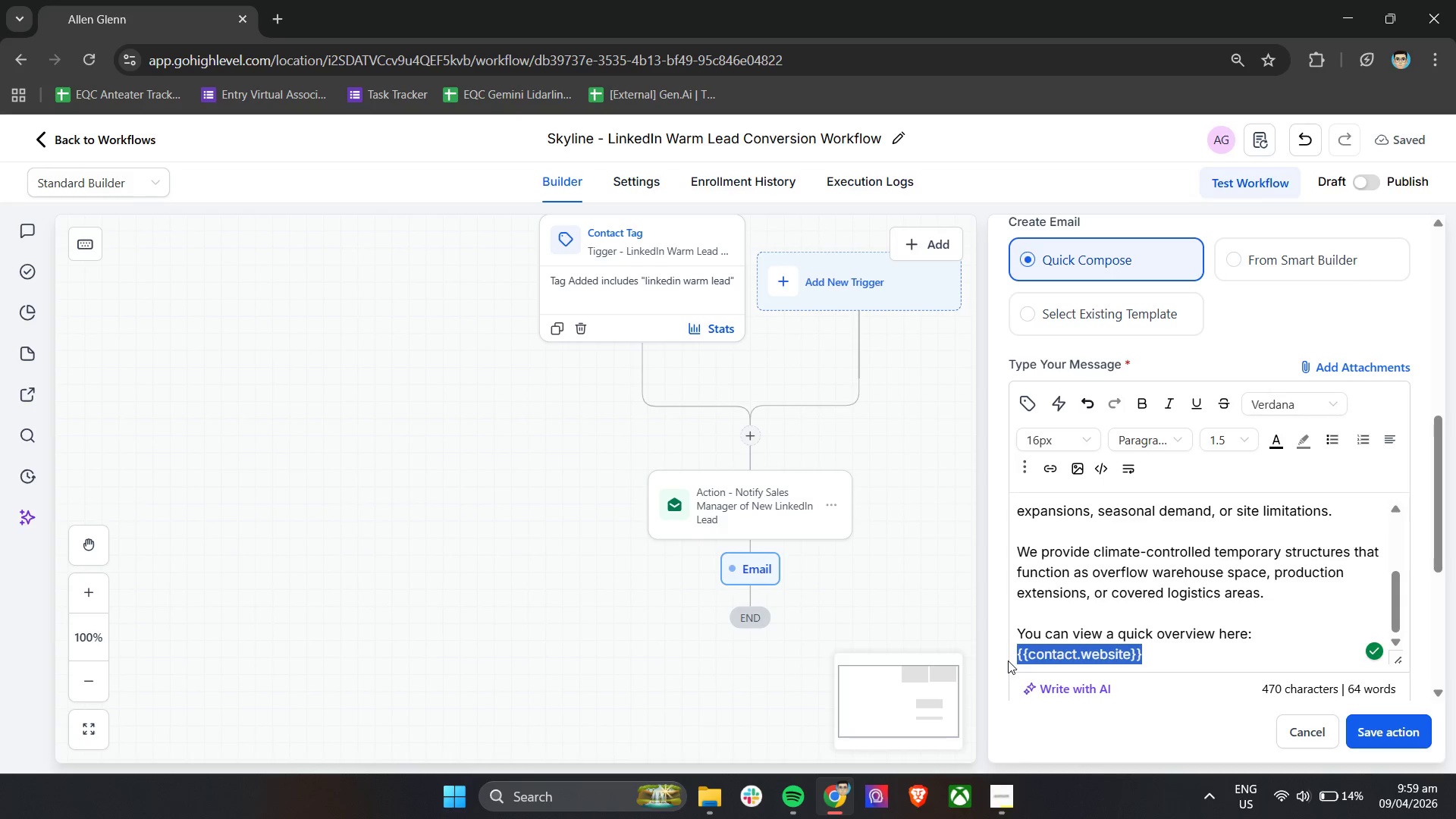 
key(Backspace)
 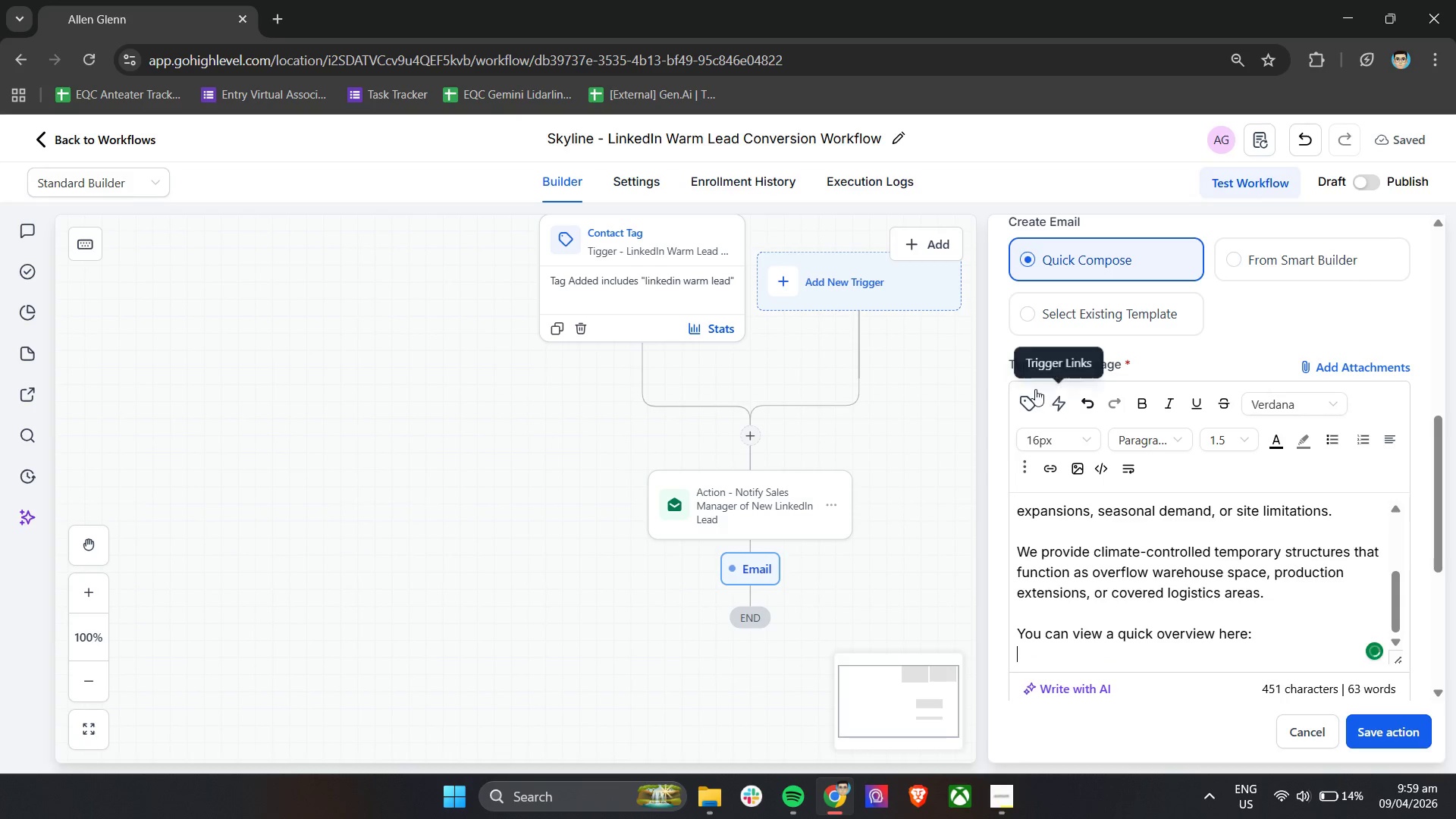 
left_click([1028, 403])
 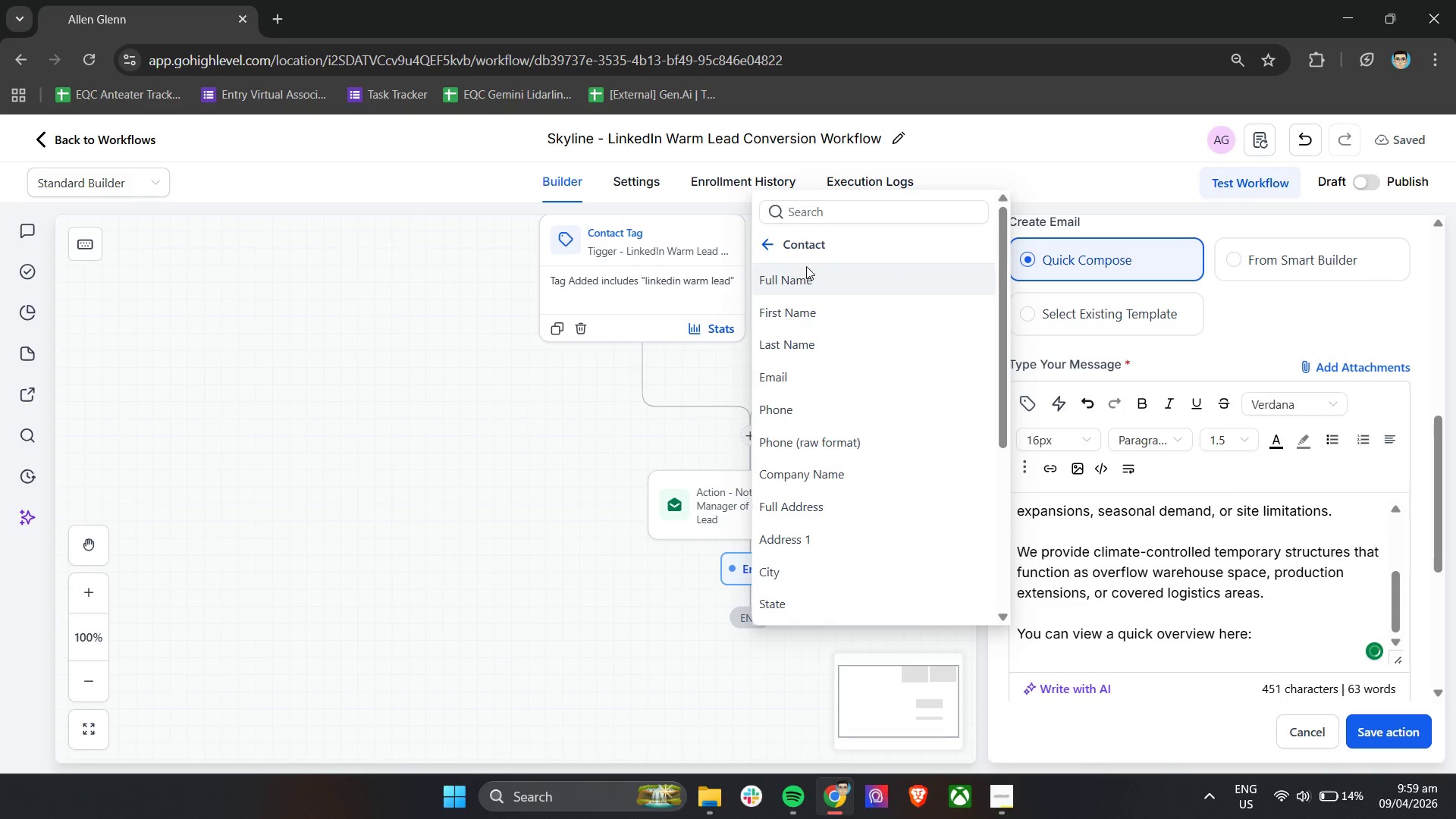 
left_click([783, 245])
 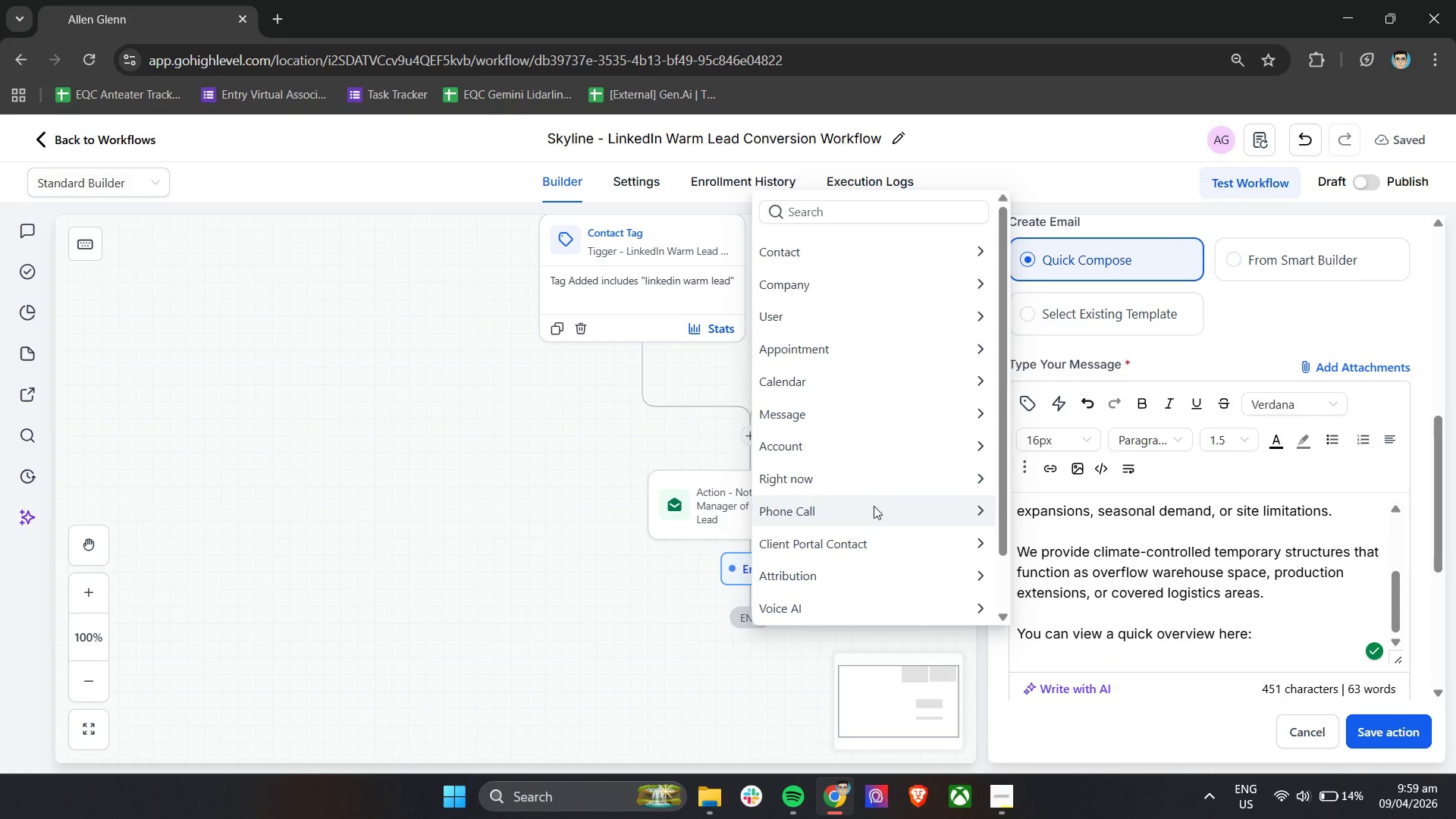 
scroll: coordinate [881, 507], scroll_direction: down, amount: 4.0
 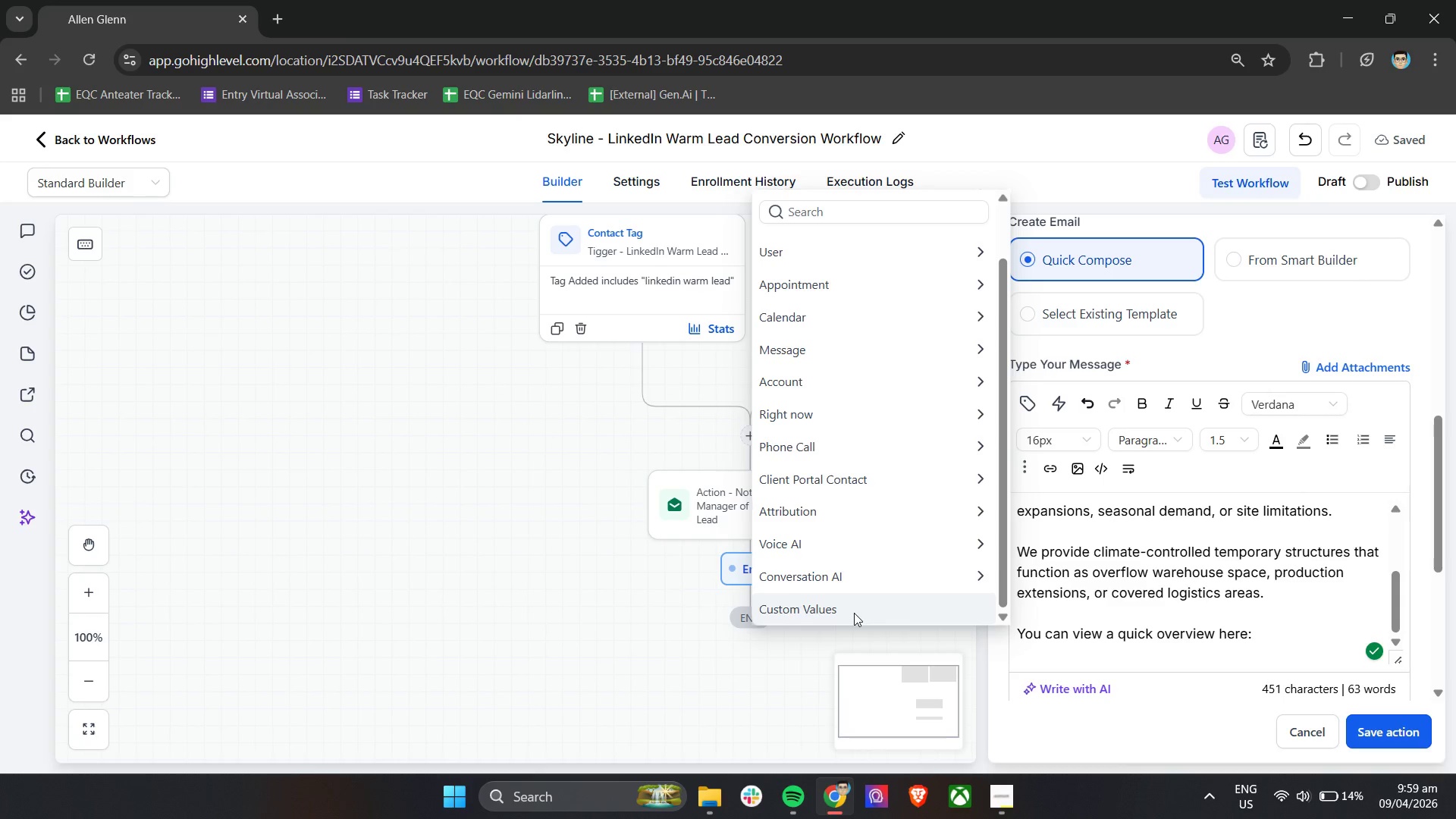 
left_click([854, 613])
 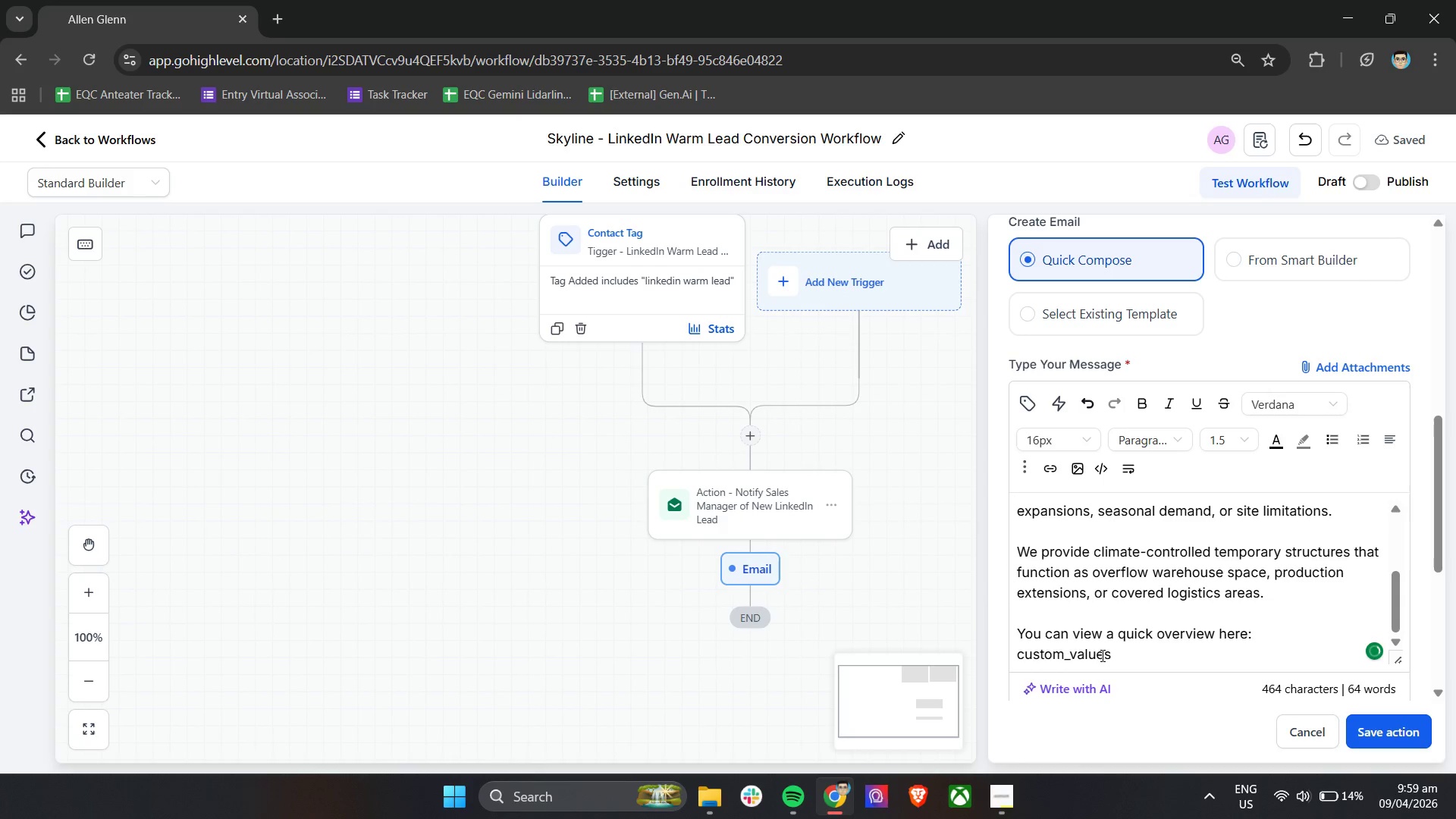 
left_click_drag(start_coordinate=[1129, 656], to_coordinate=[987, 657])
 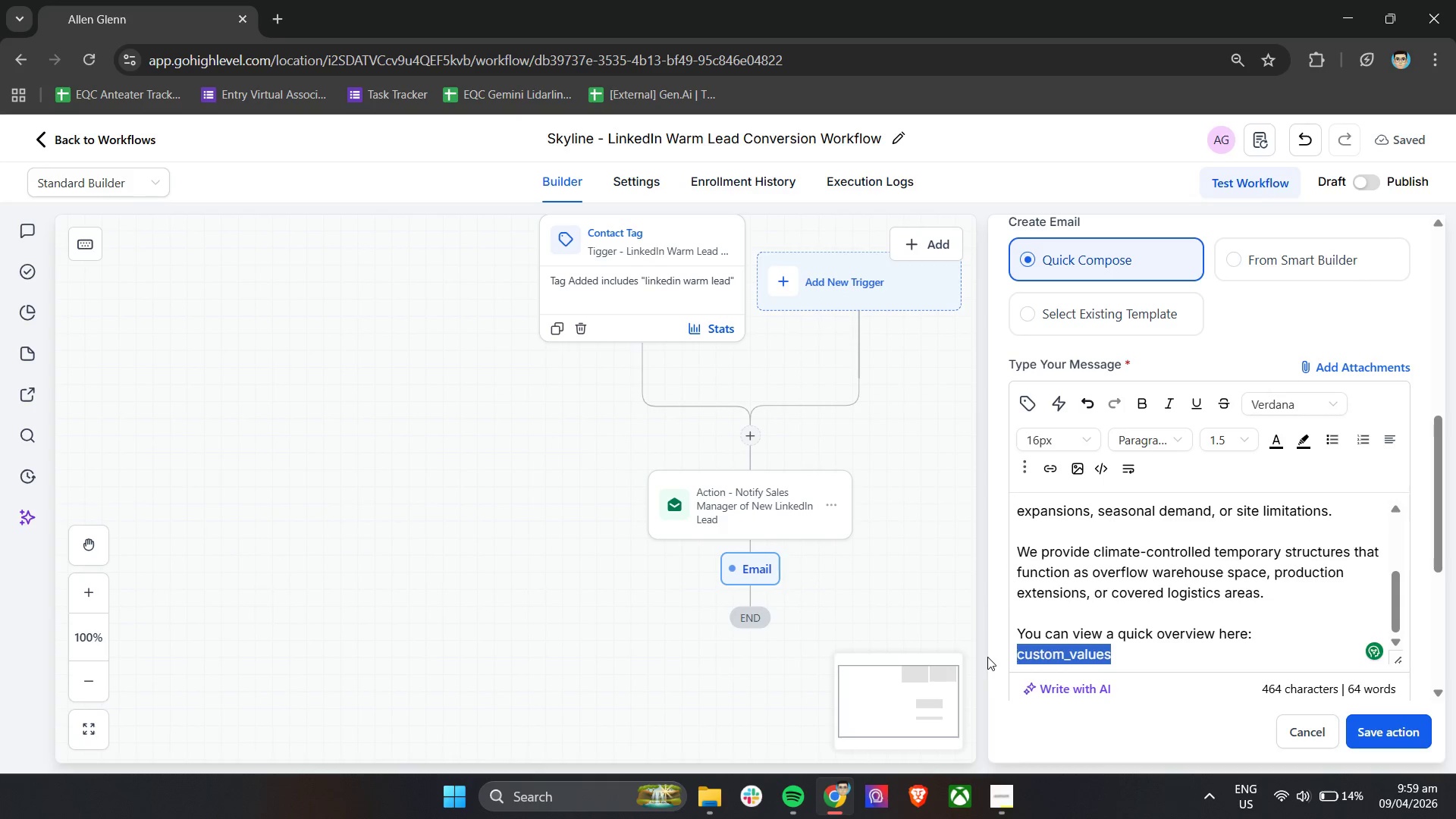 
key(Backspace)
 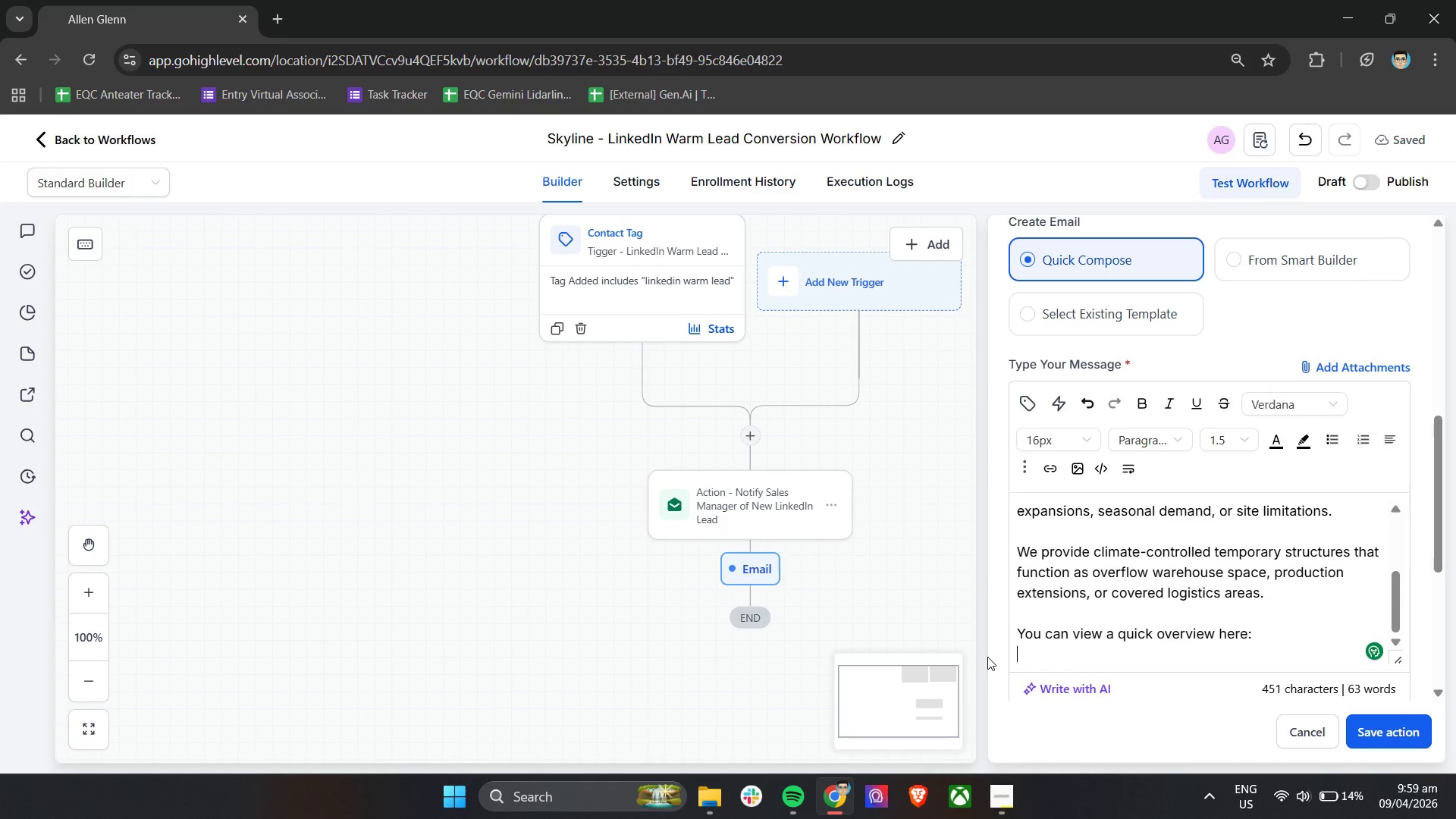 
key(Shift+BracketLeft)
 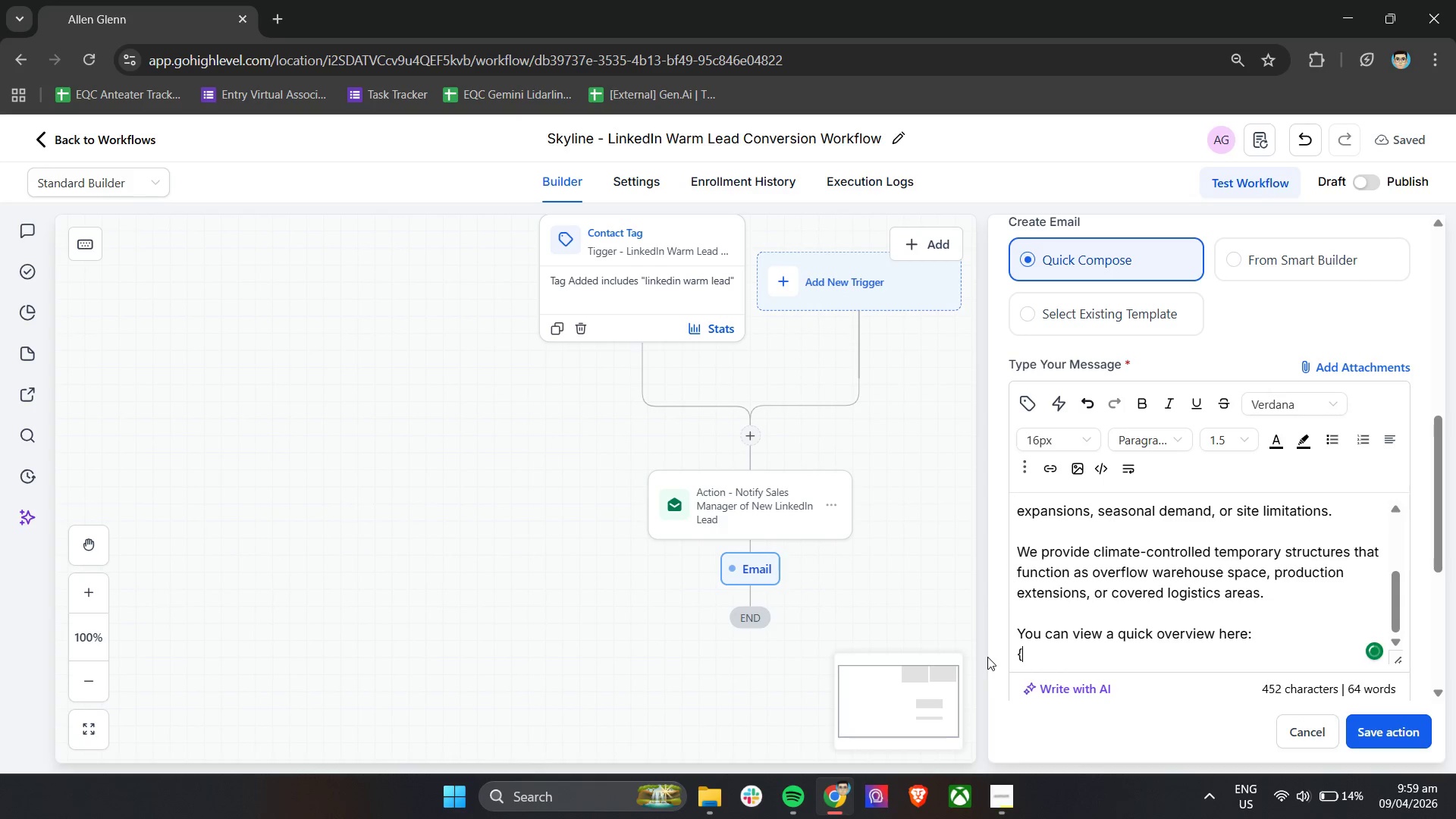 
key(Shift+BracketLeft)
 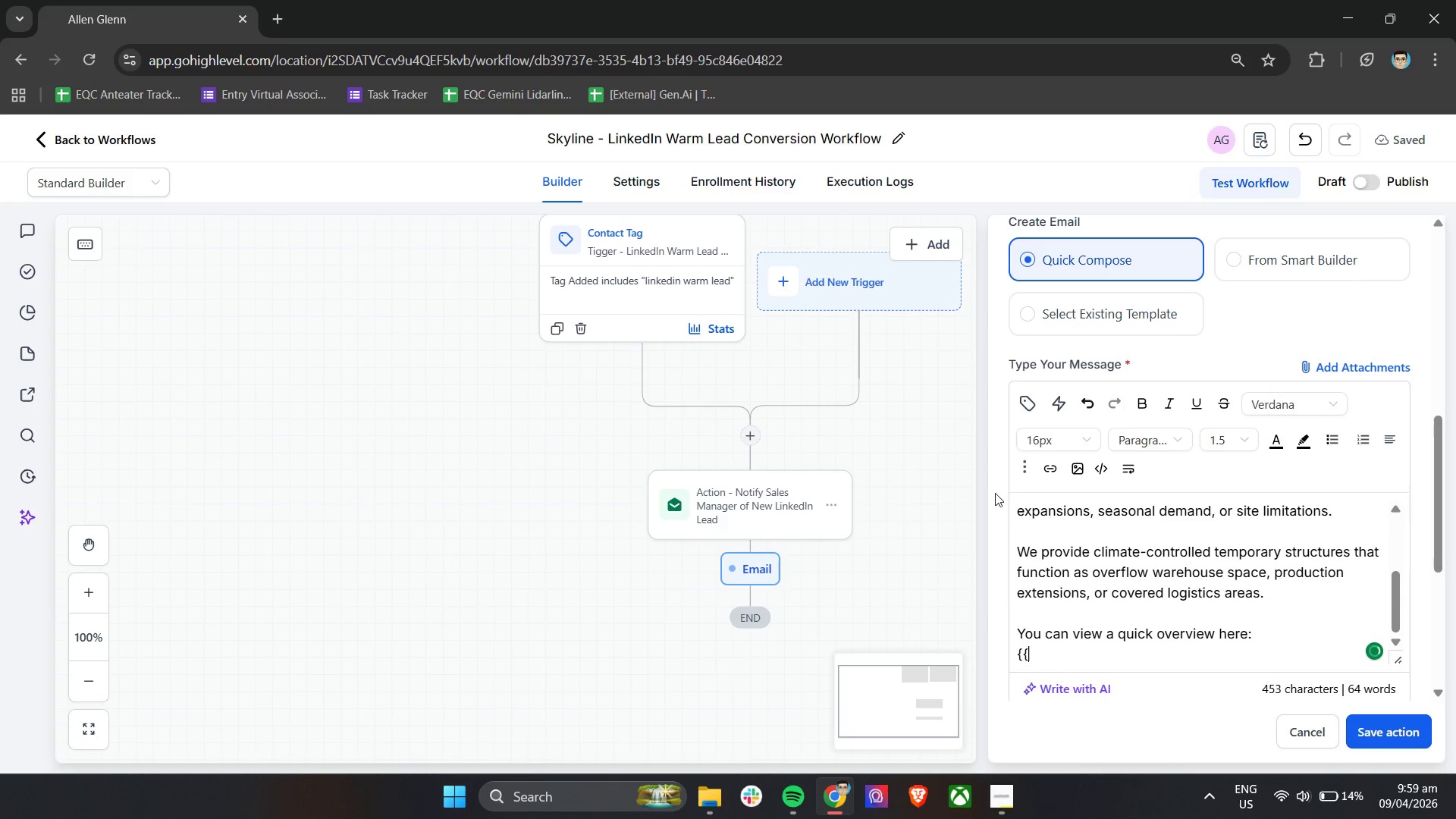 
left_click([1019, 404])
 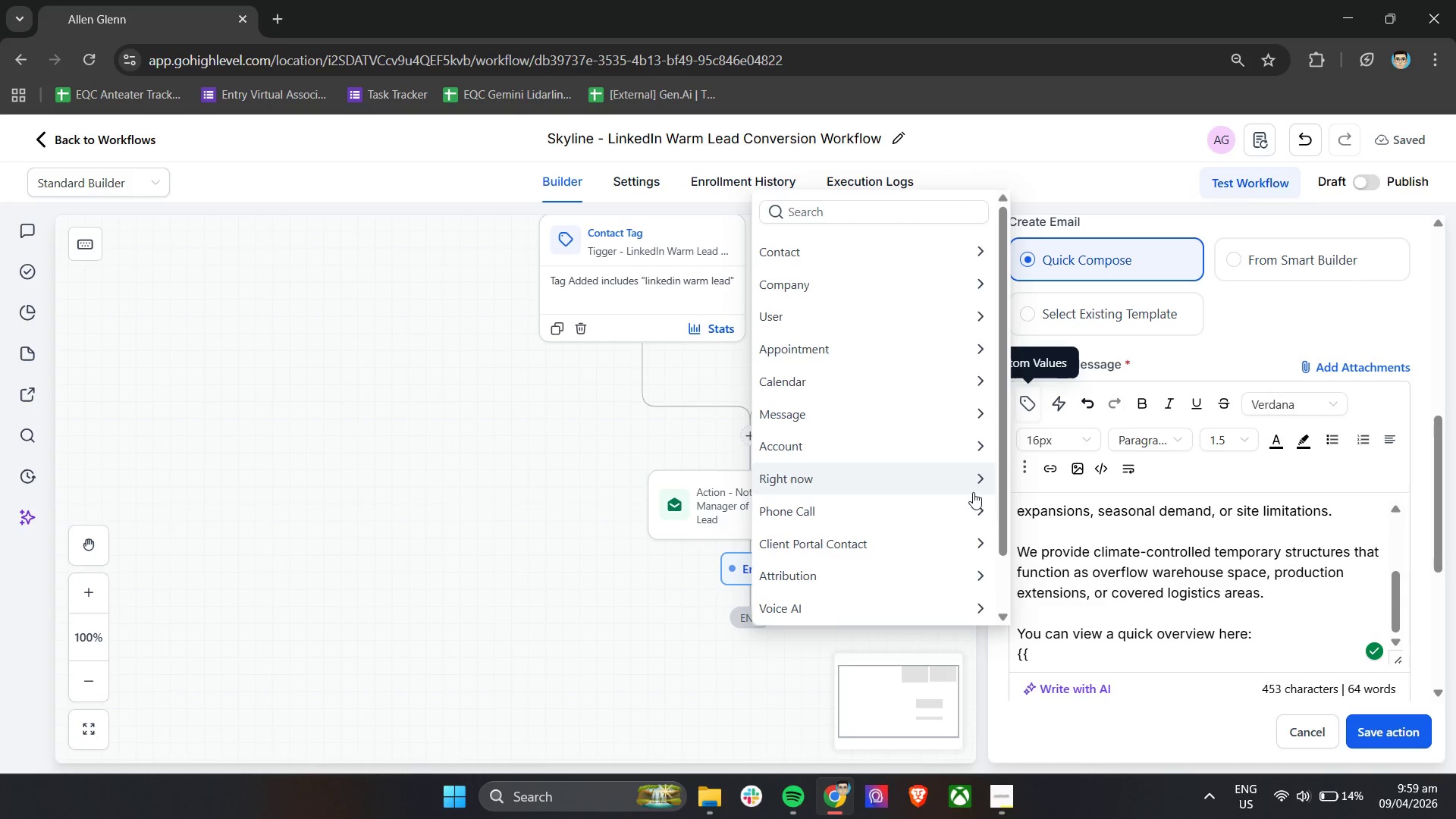 
scroll: coordinate [894, 580], scroll_direction: down, amount: 4.0
 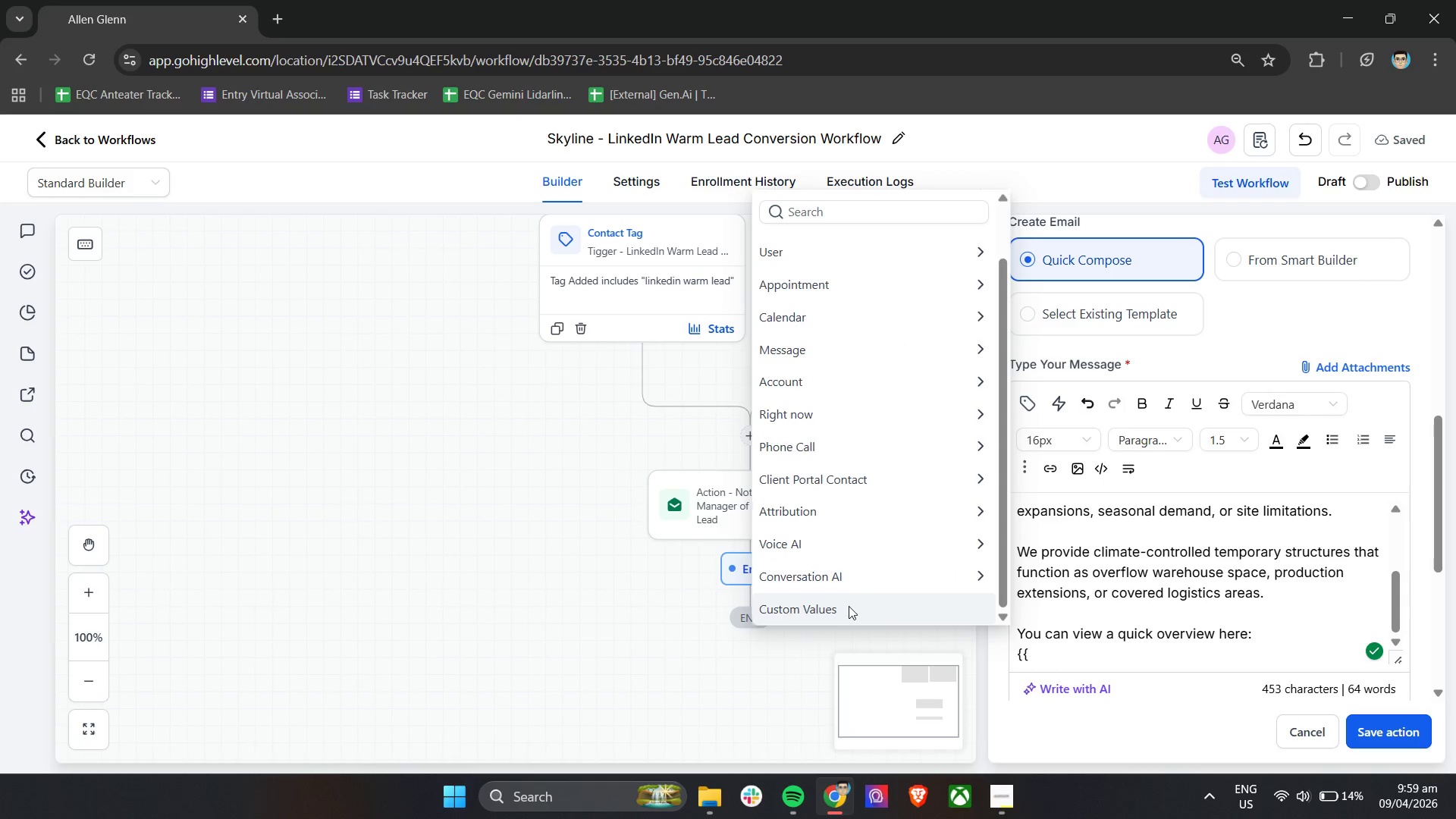 
left_click([848, 607])
 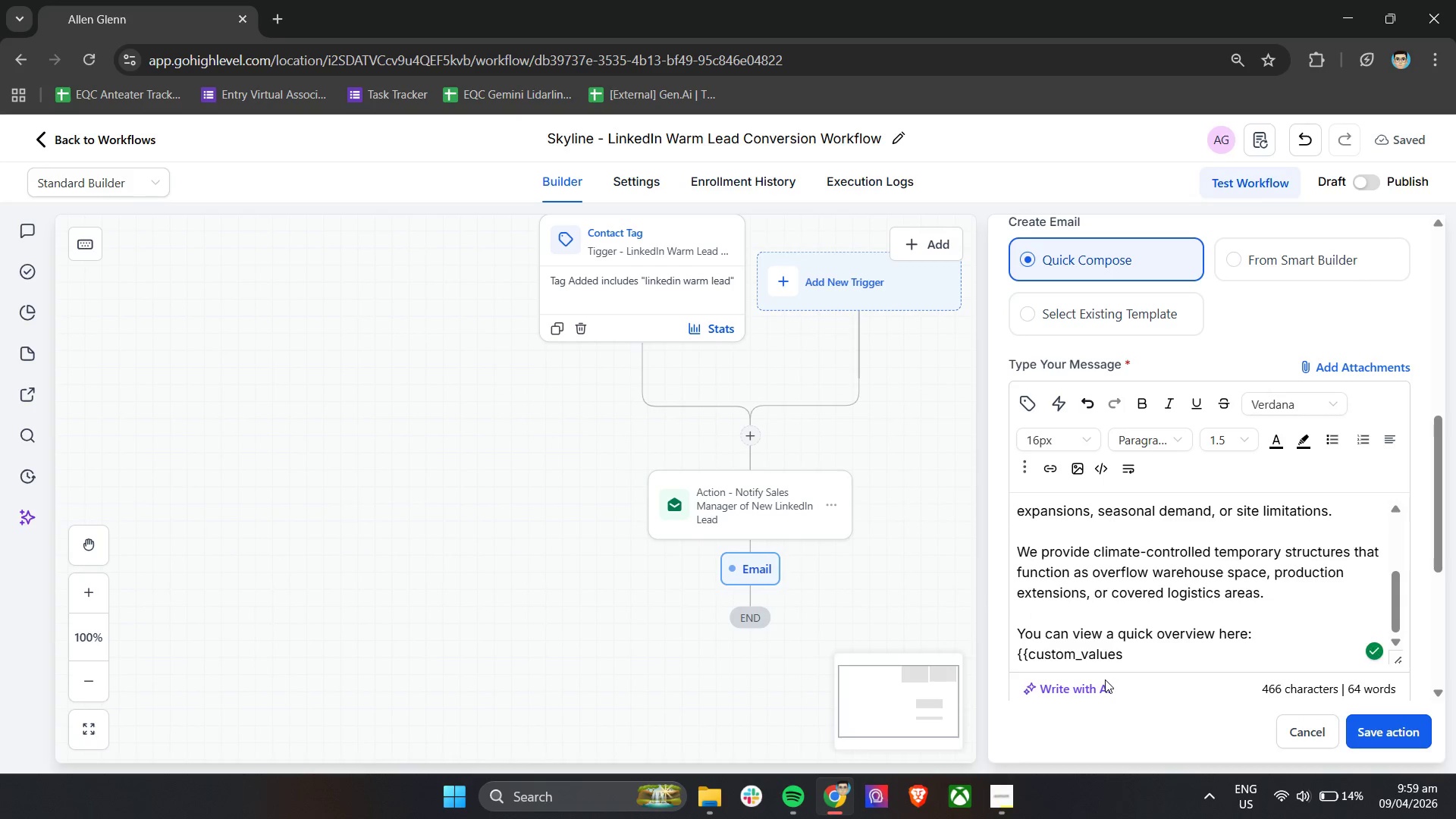 
type(.funnel_link}})
 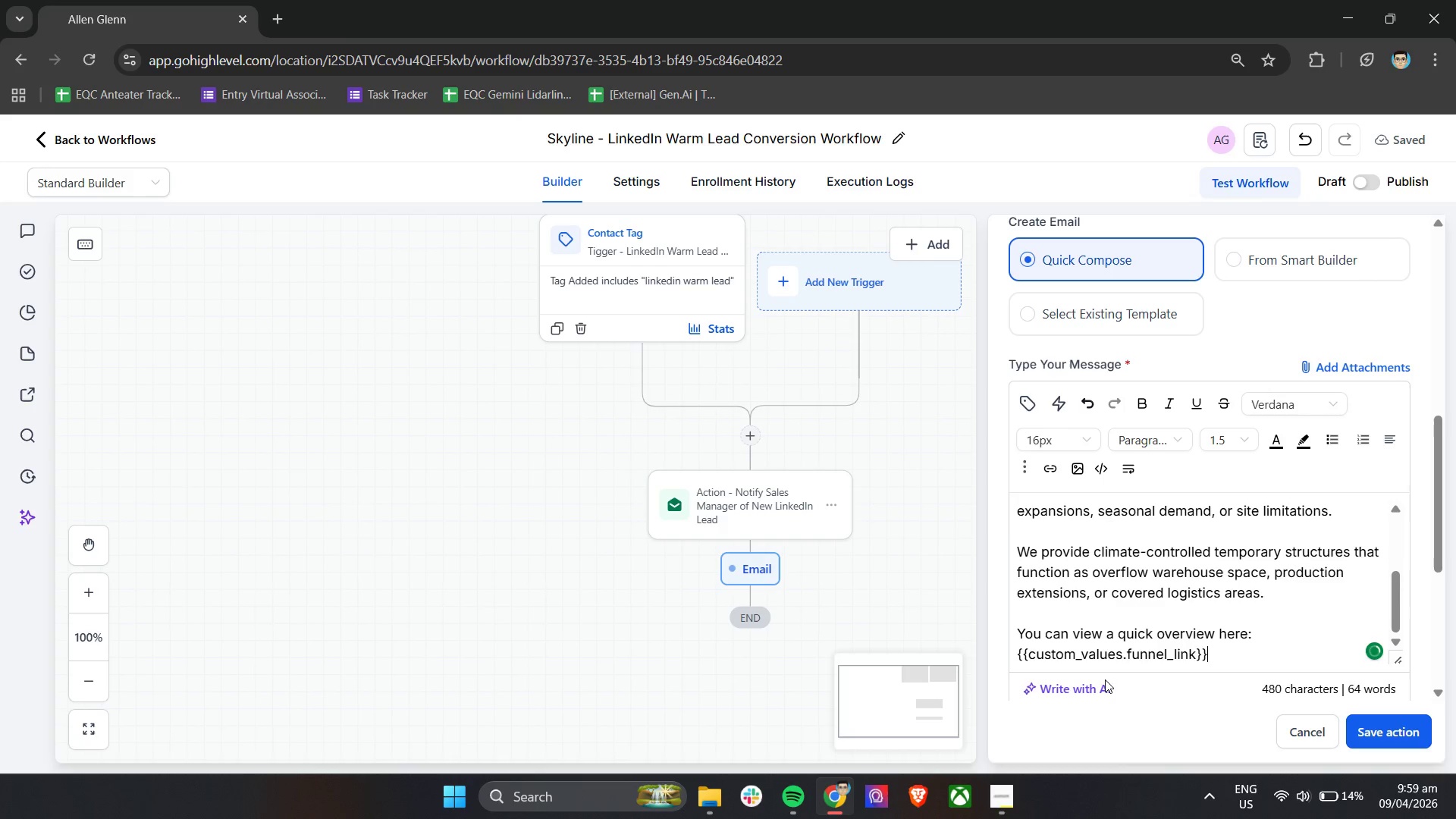 
 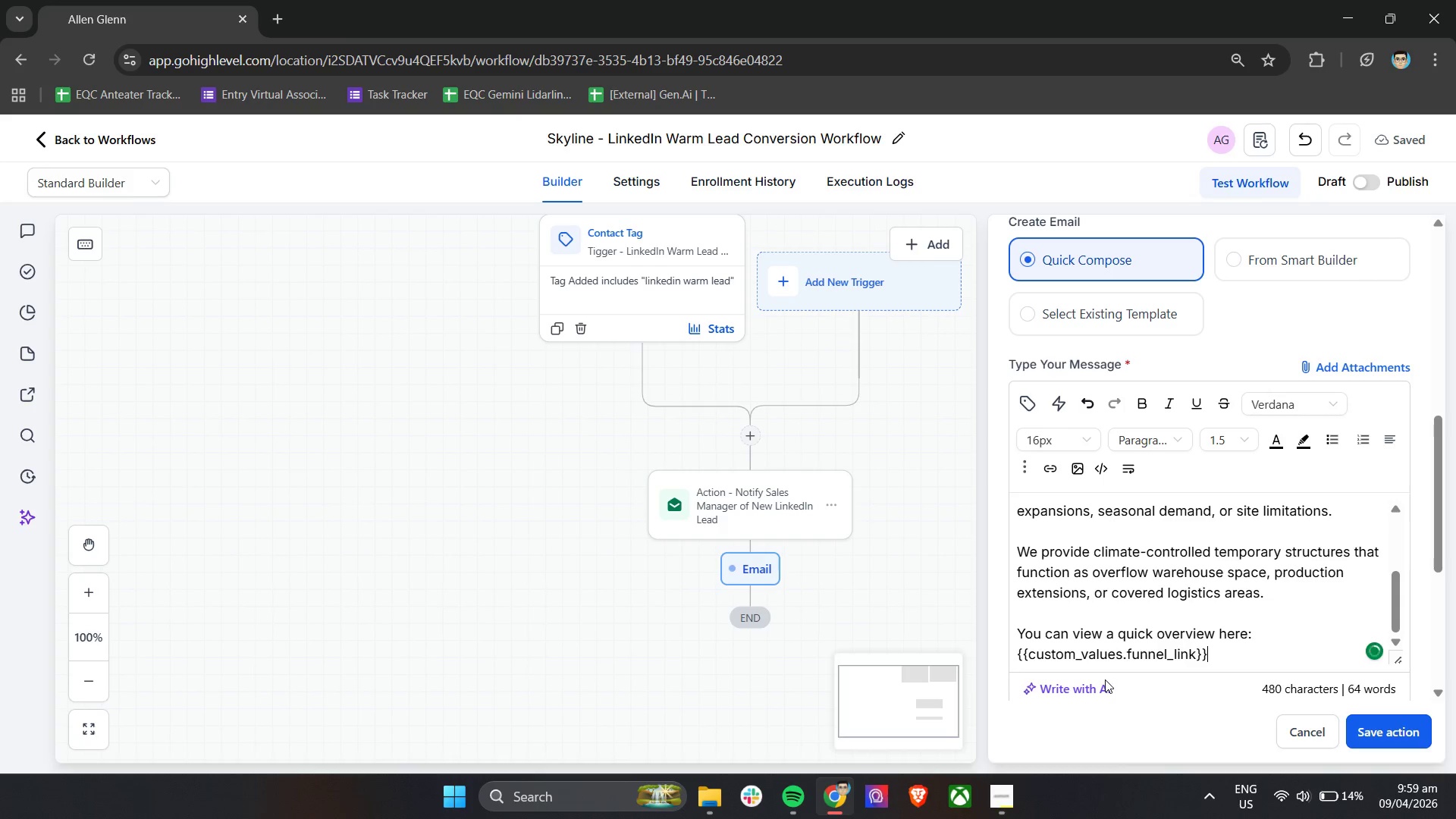 
key(Enter)
 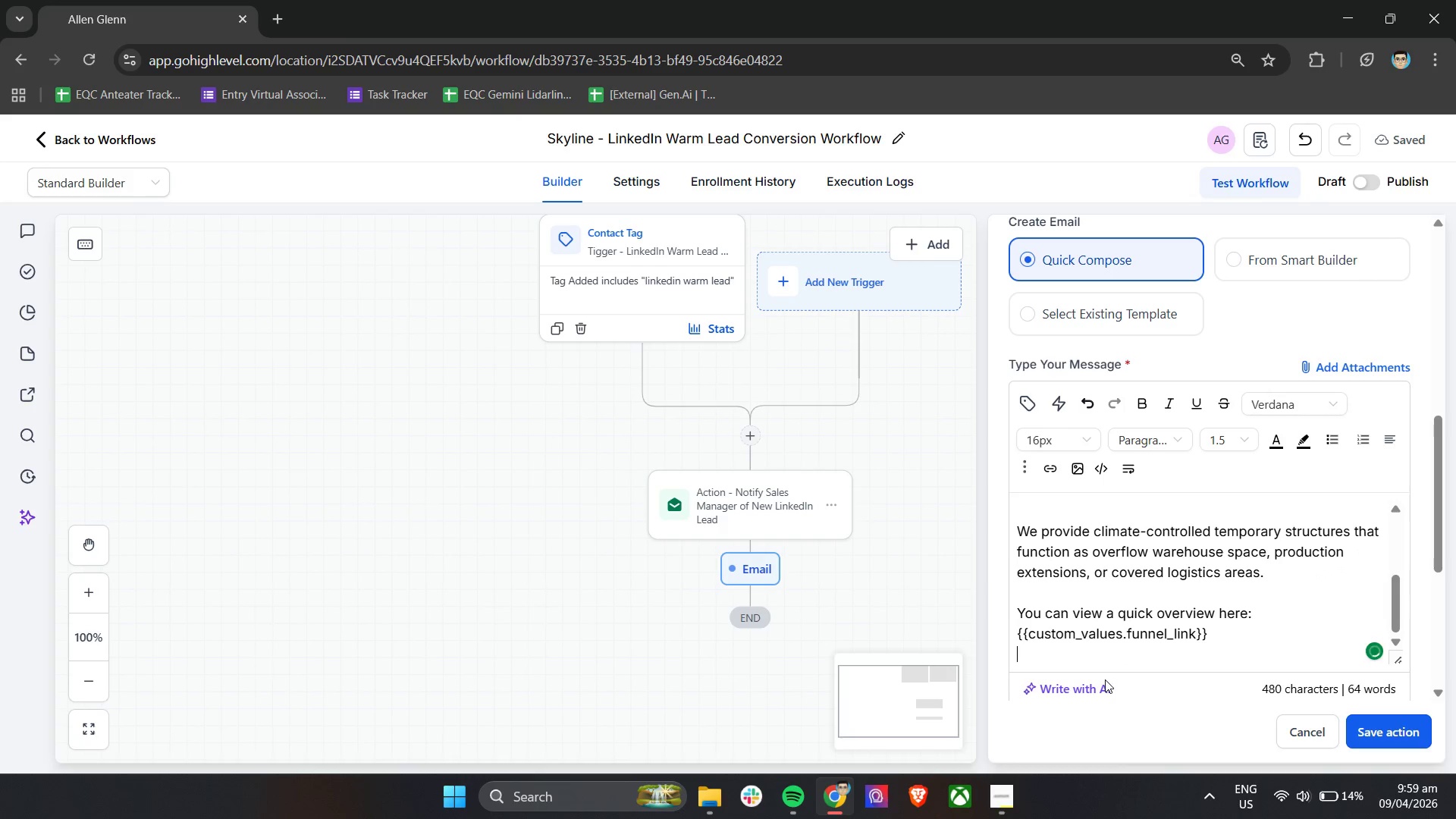 
key(Enter)
 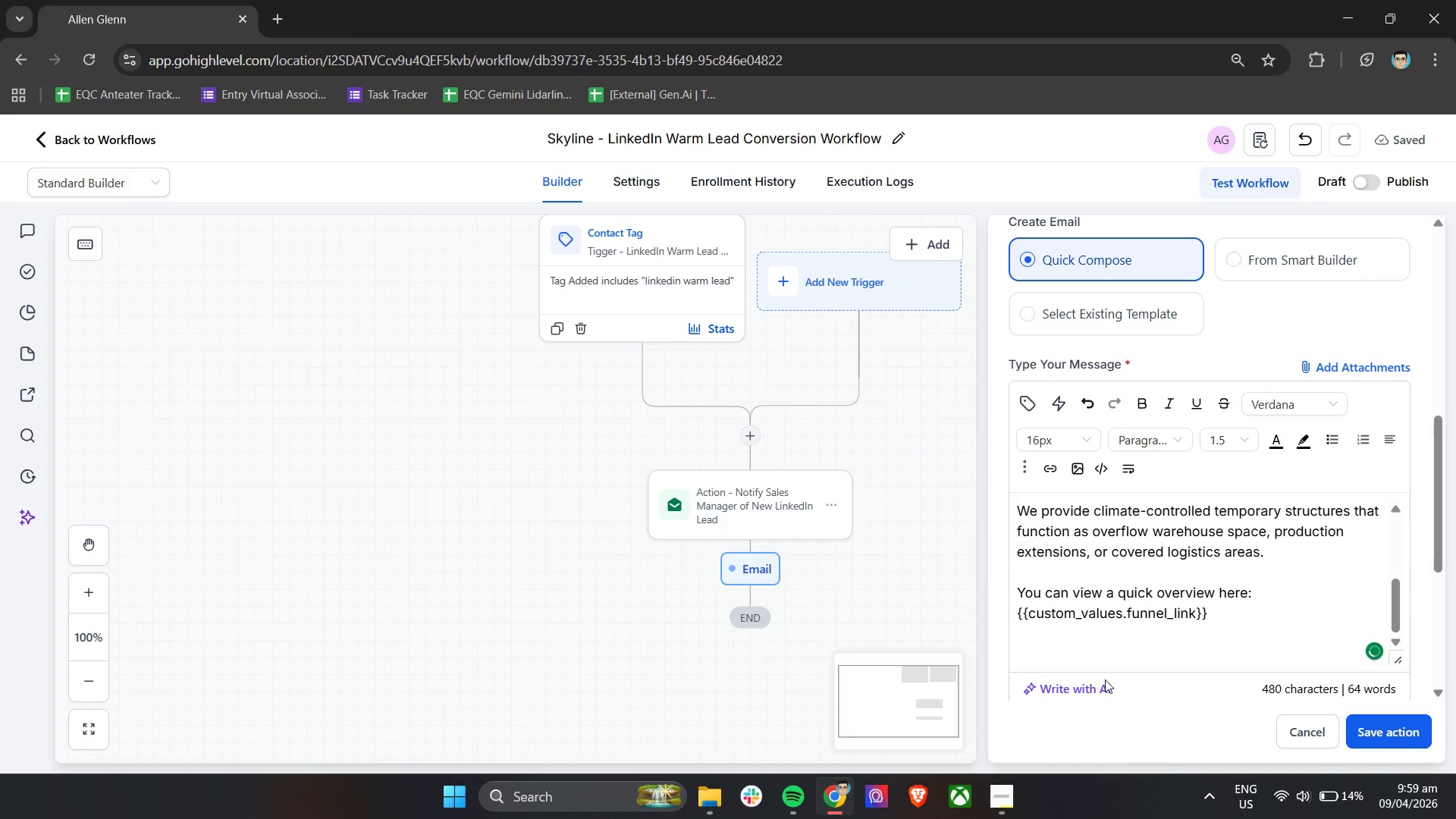 
type(I its)
key(Backspace)
type('s relevant )
key(Backspace)
type(, happy to walk you through )
 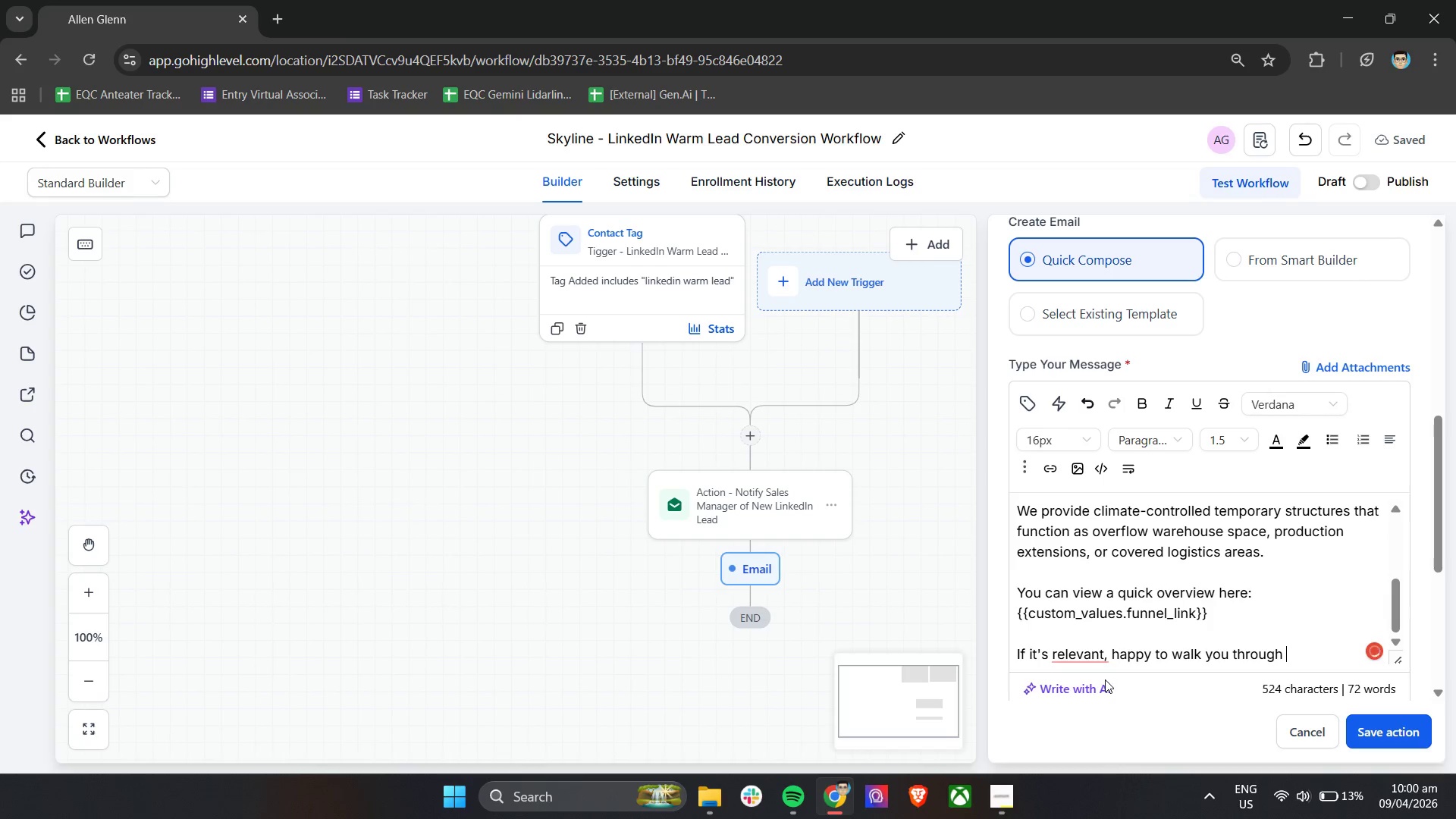 
hold_key(key=F, duration=0.31)
 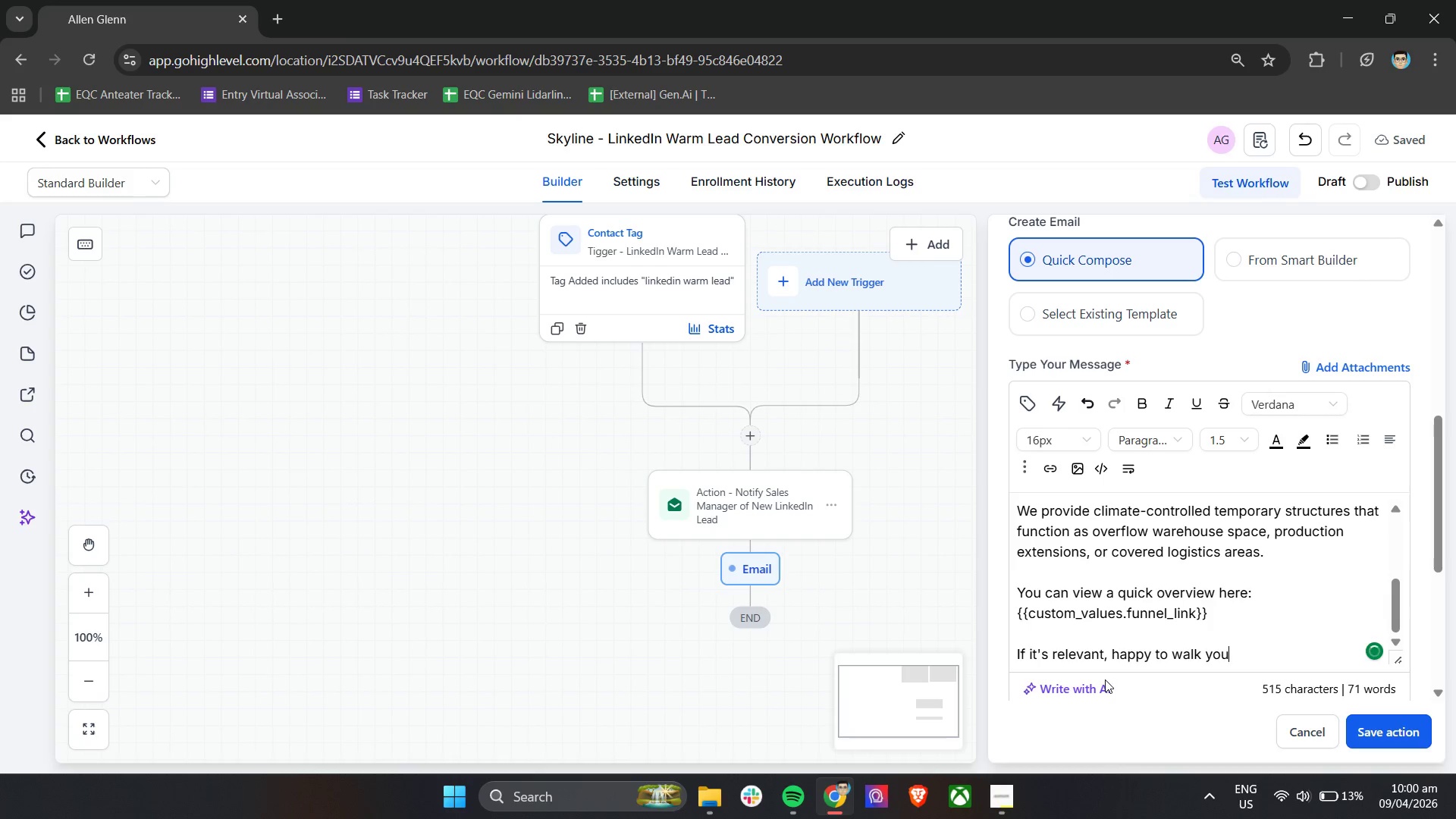 
mouse_move([1260, 655])
 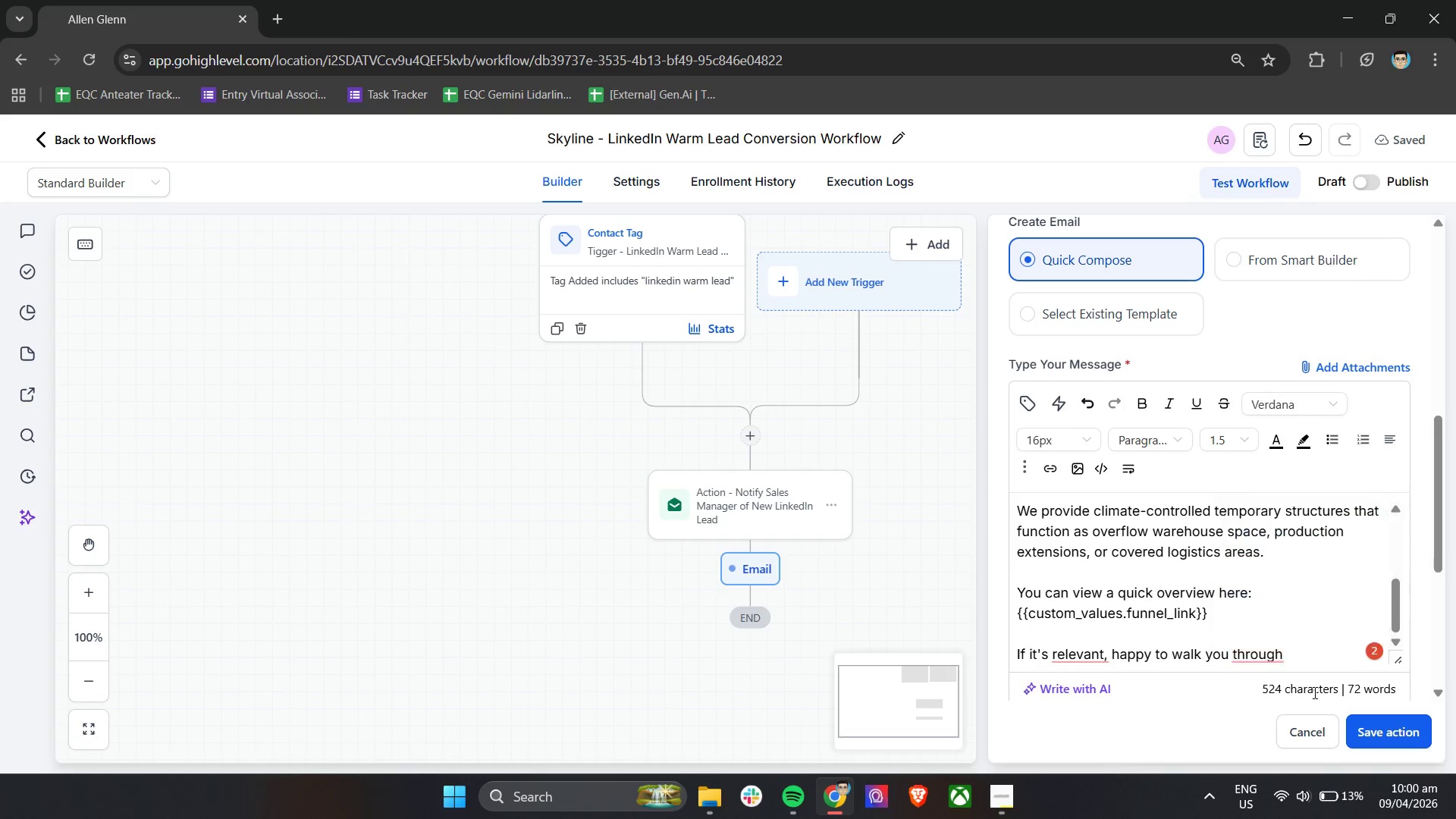 
type(how teams are using these)
 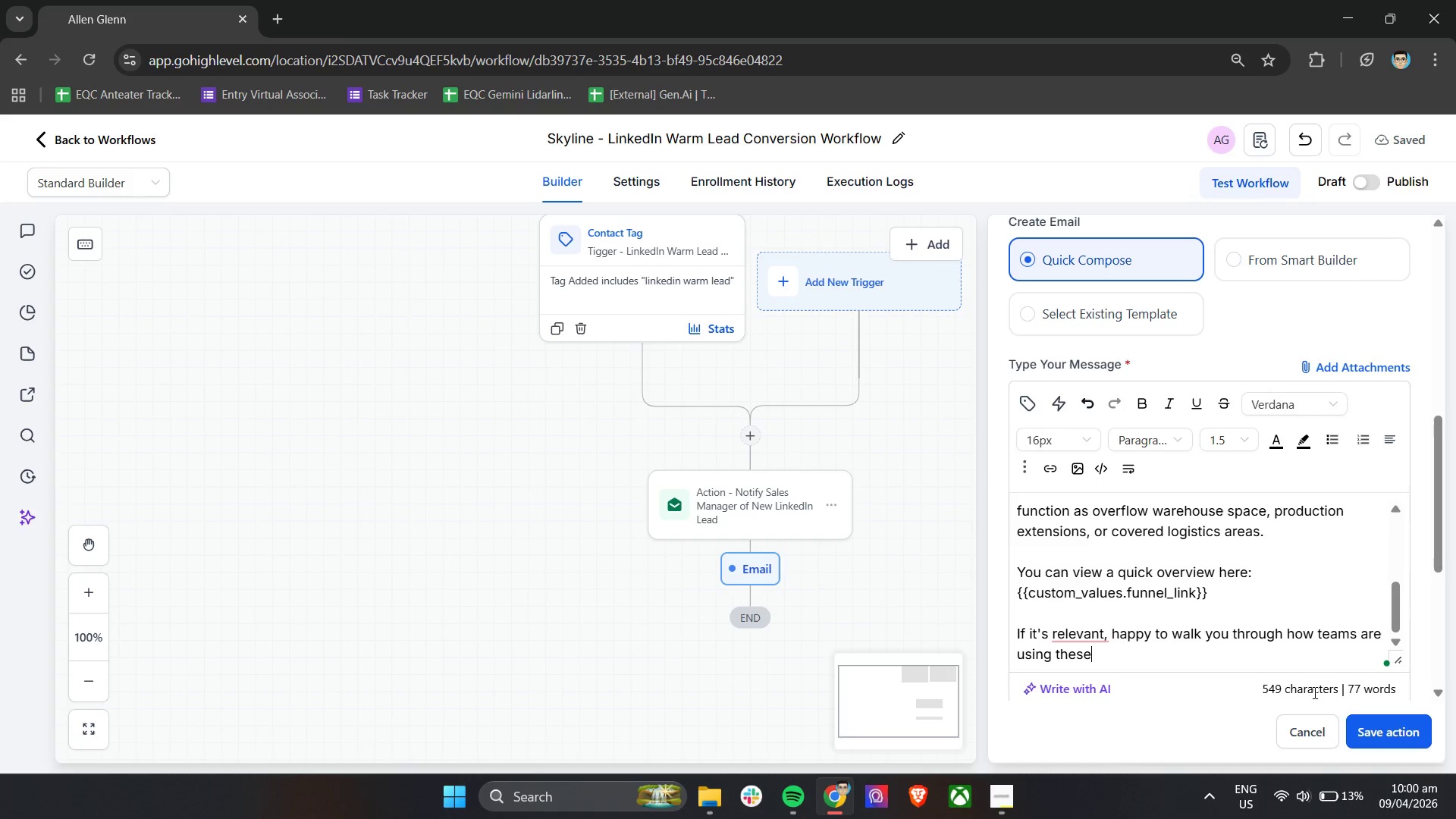 
type( ste)
key(Backspace)
key(Backspace)
type(etups)
 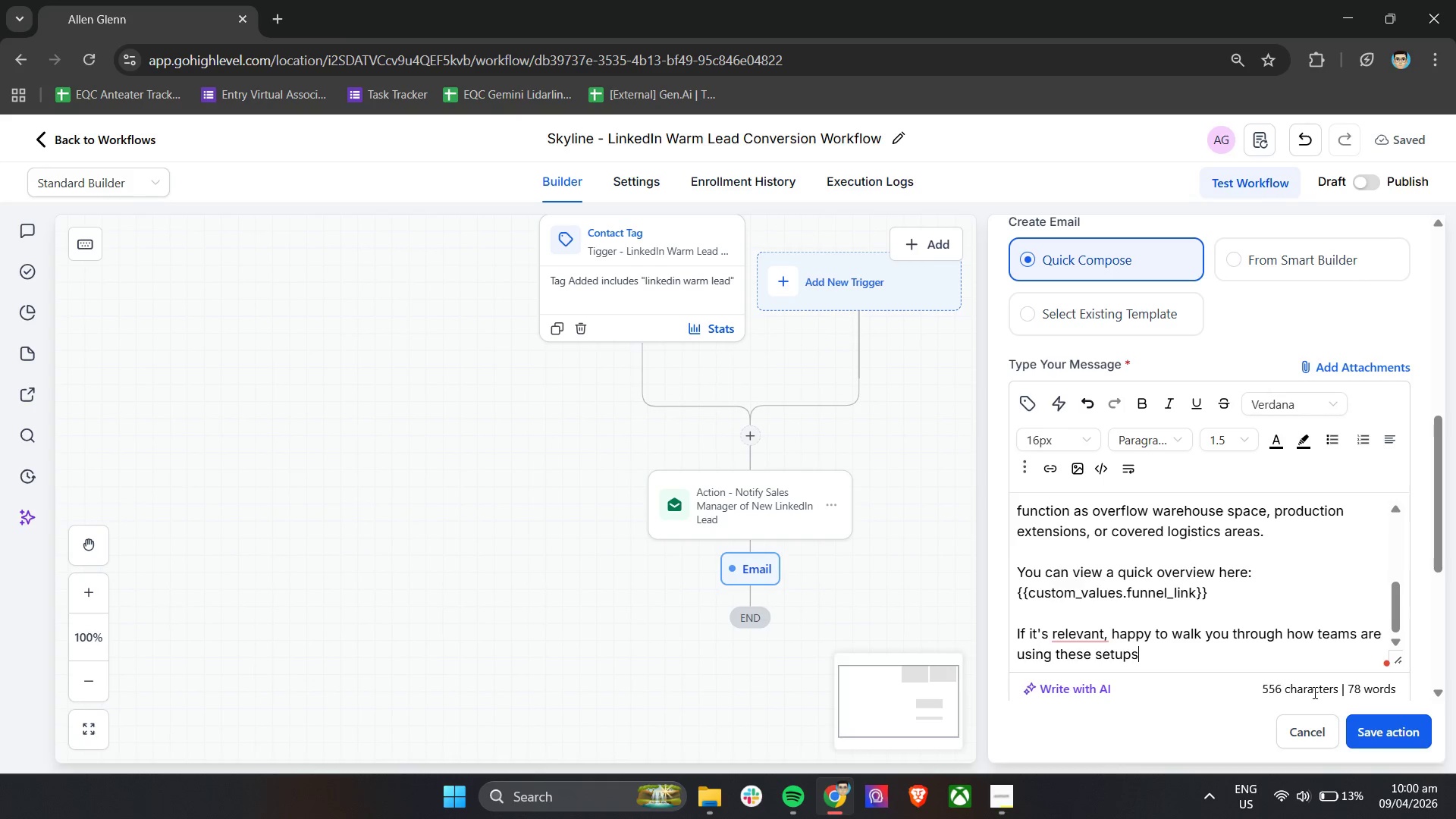 
key(Period)
 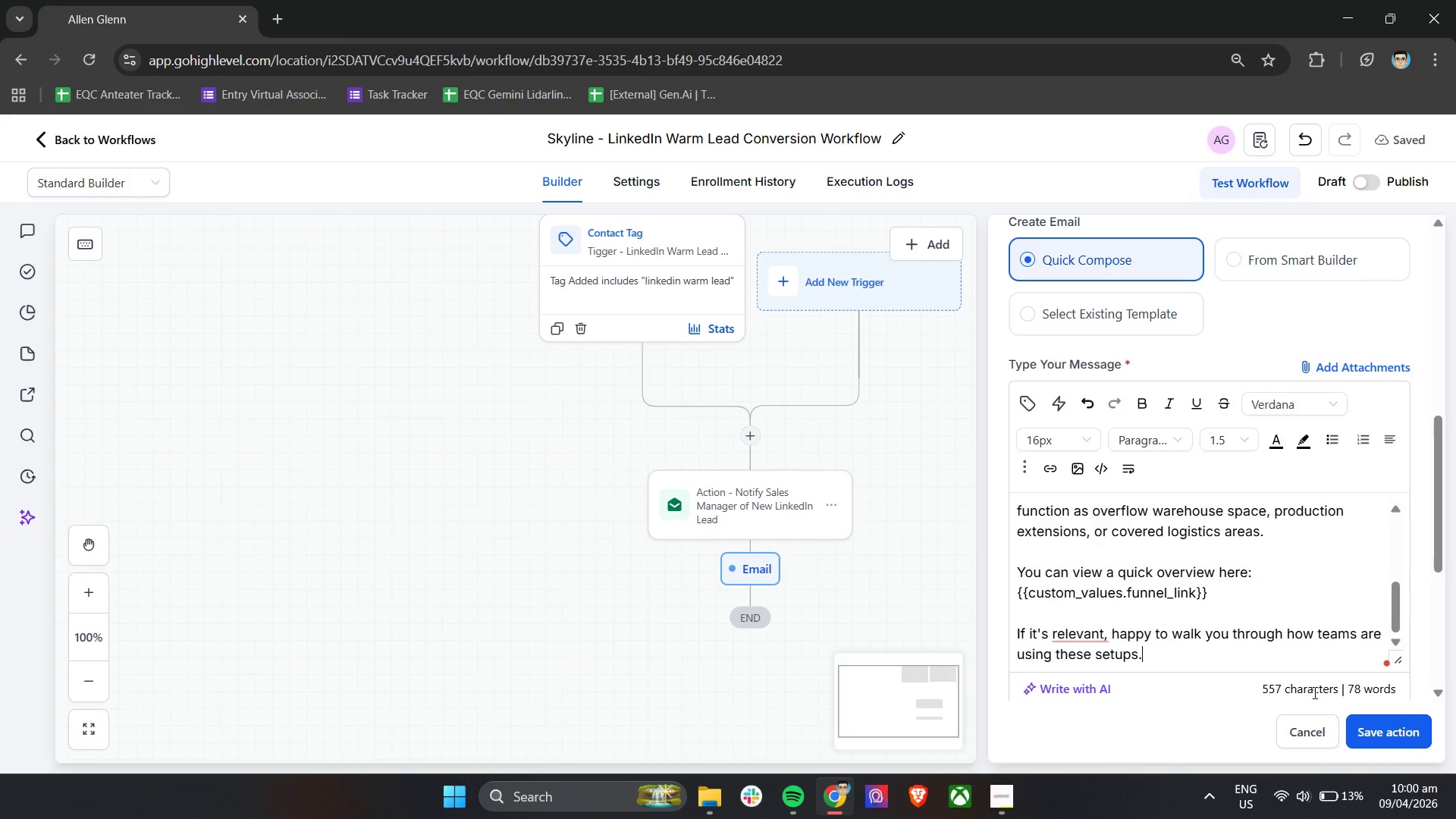 
key(Enter)
 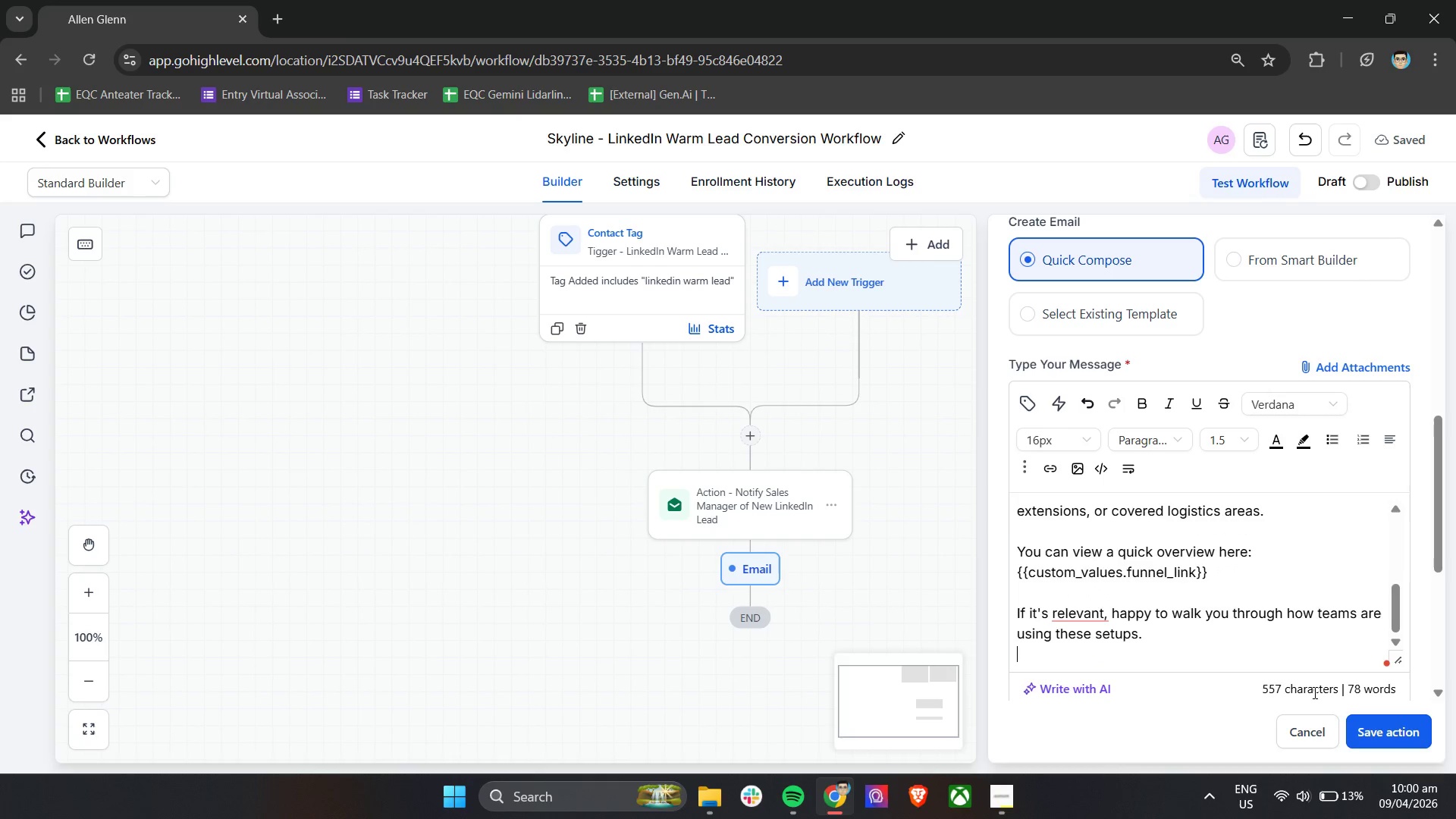 
key(Enter)
 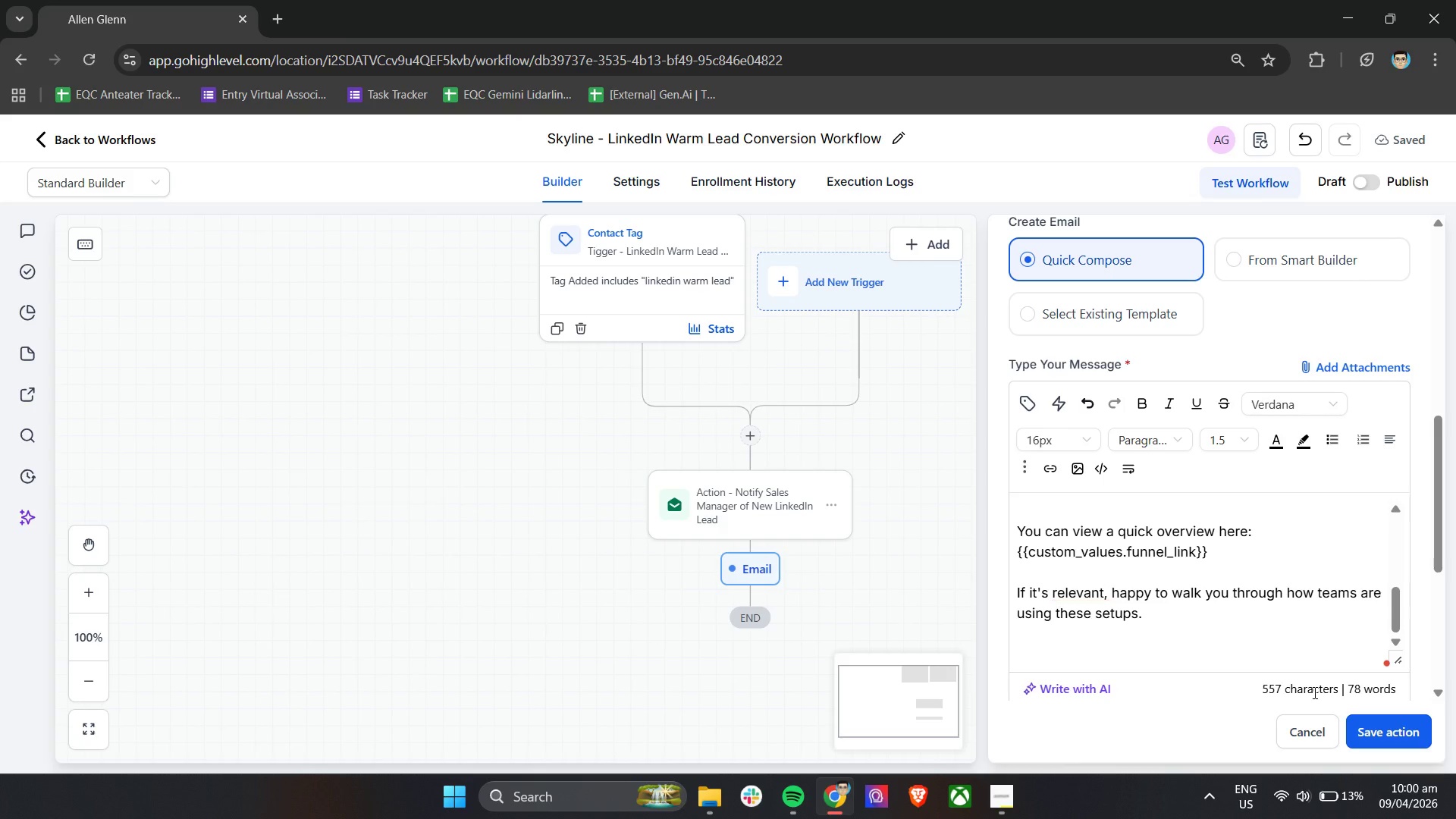 
hold_key(key=ShiftLeft, duration=0.97)
 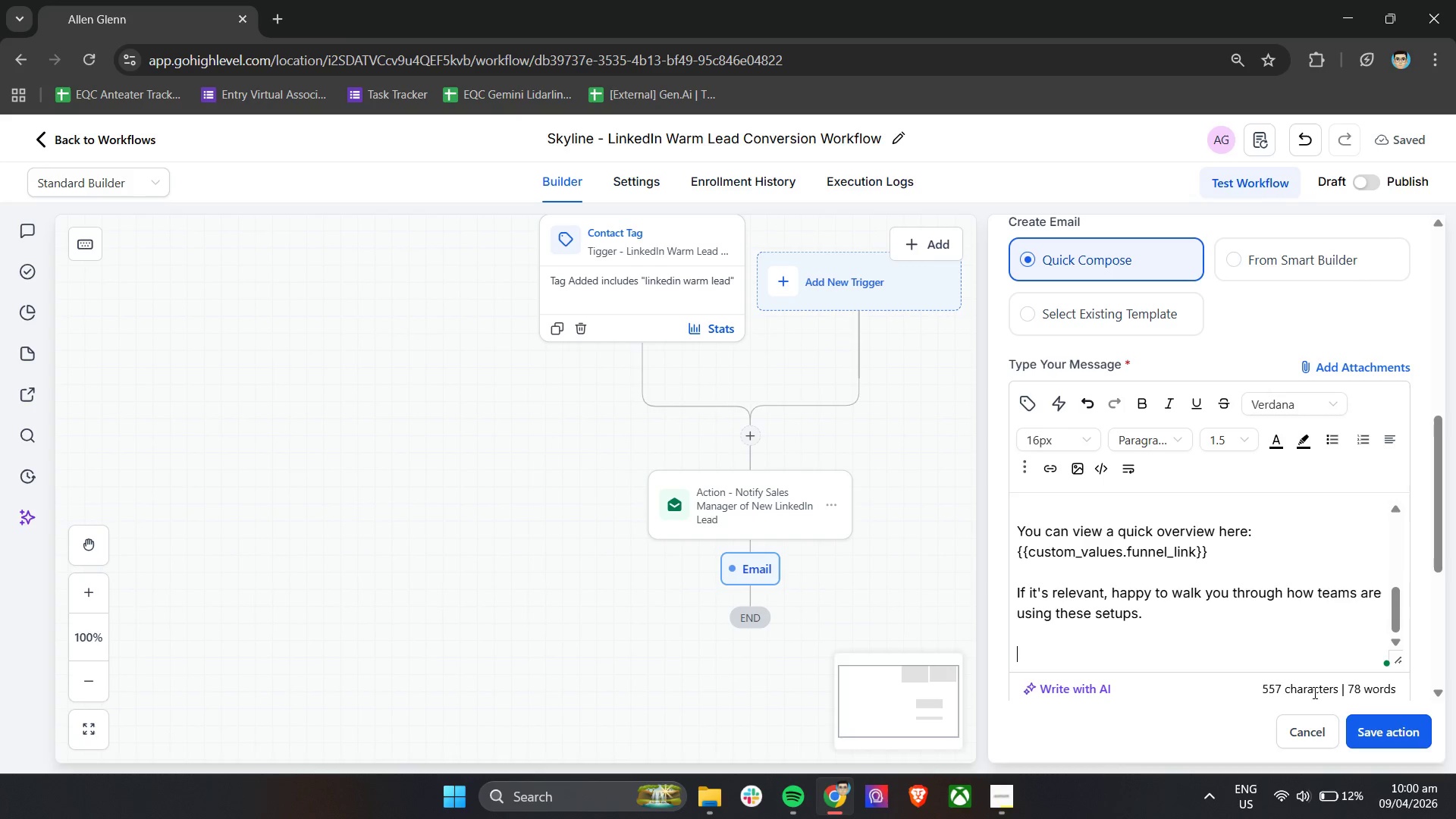 
key(Enter)
 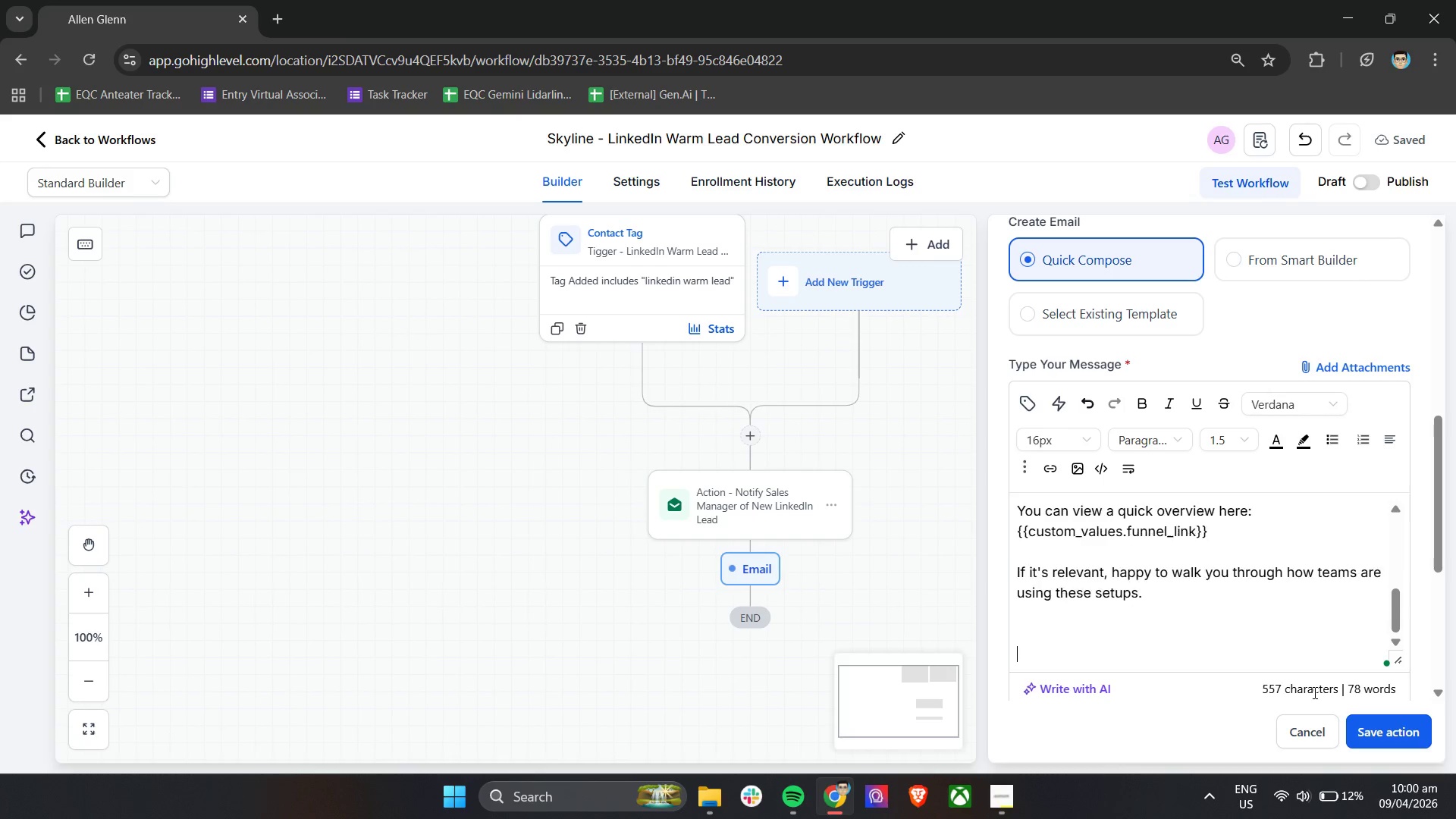 
type(Best,)
 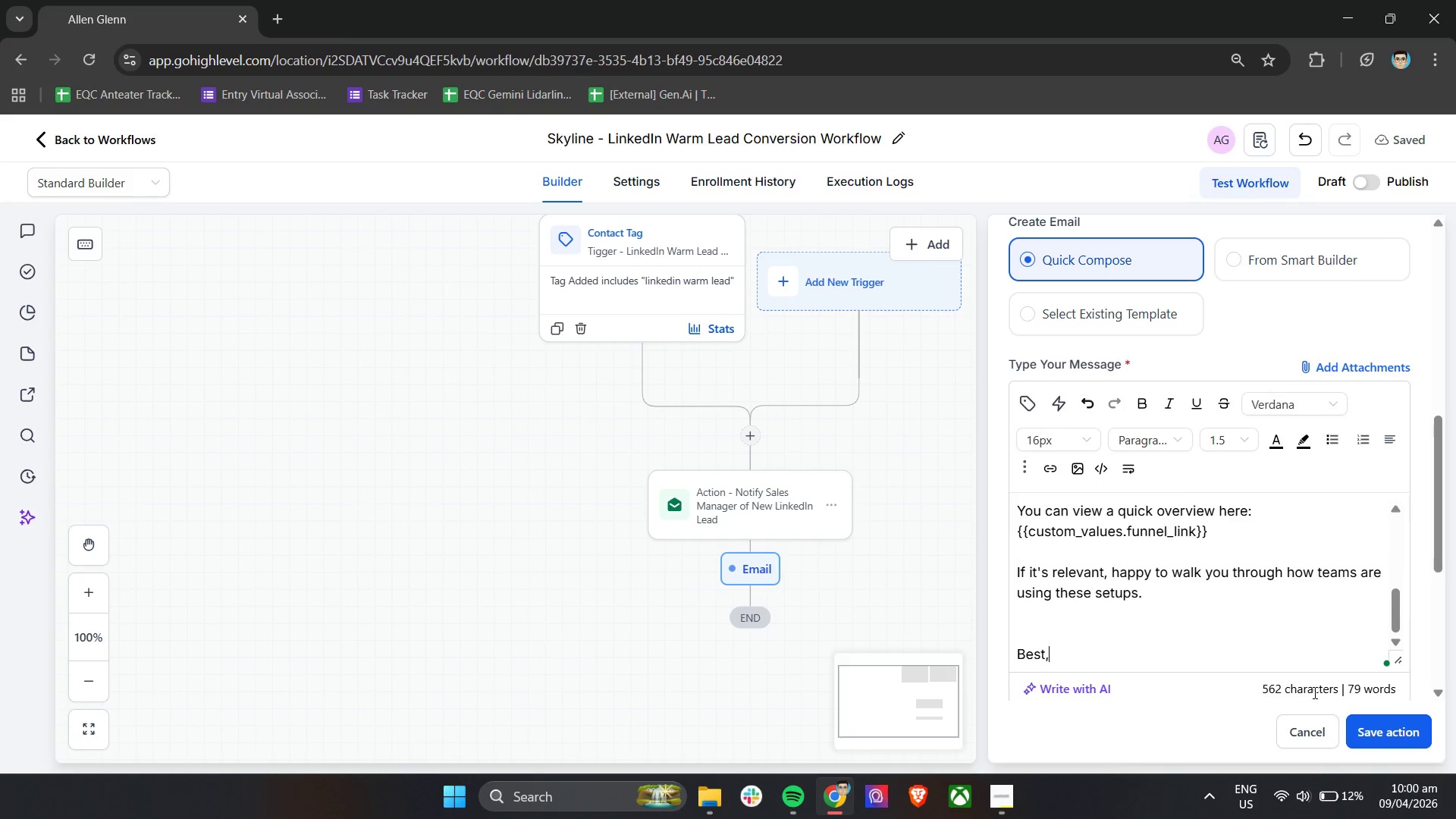 
key(Enter)
 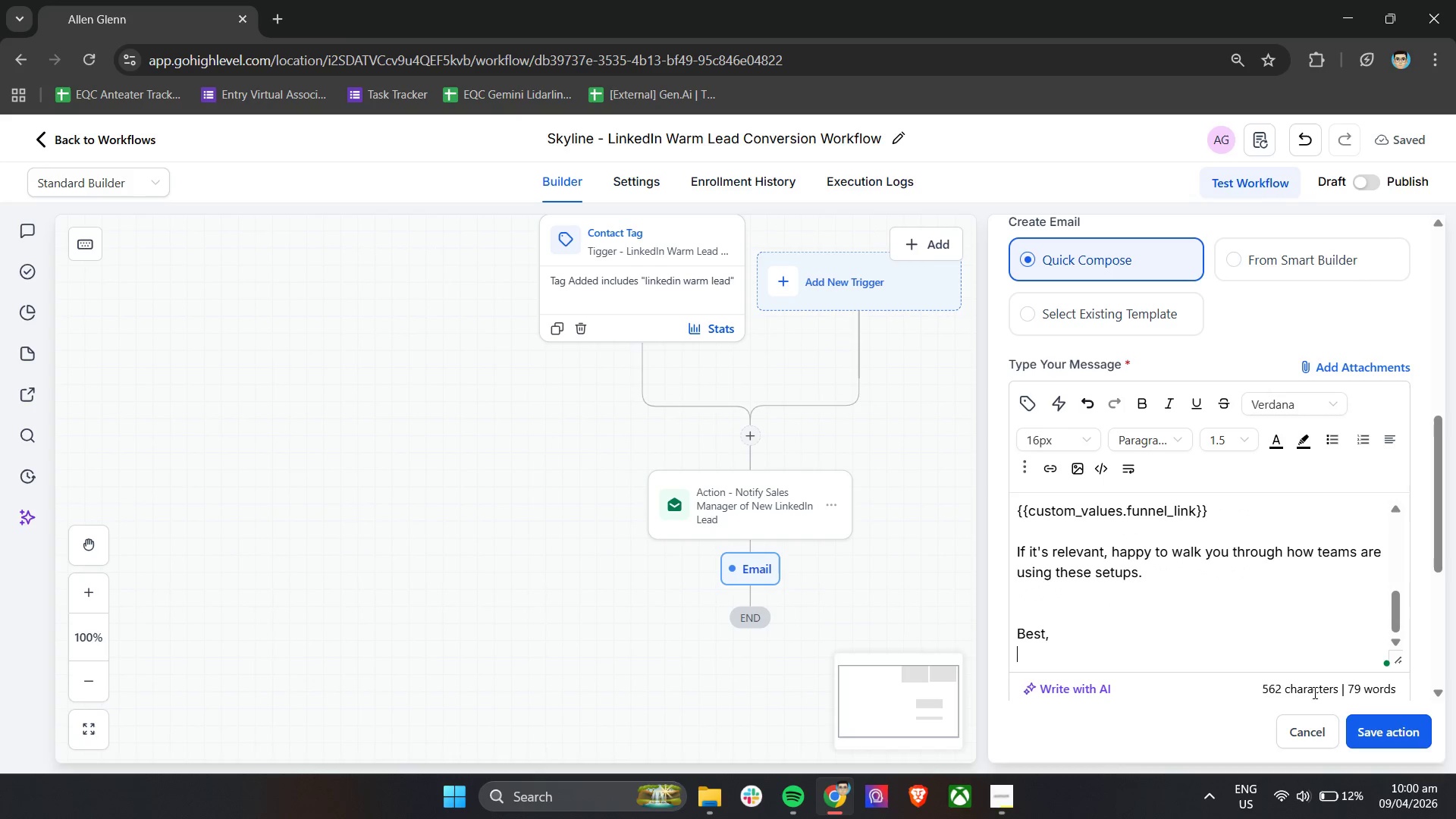 
type(Skyline Terace & Tents)
 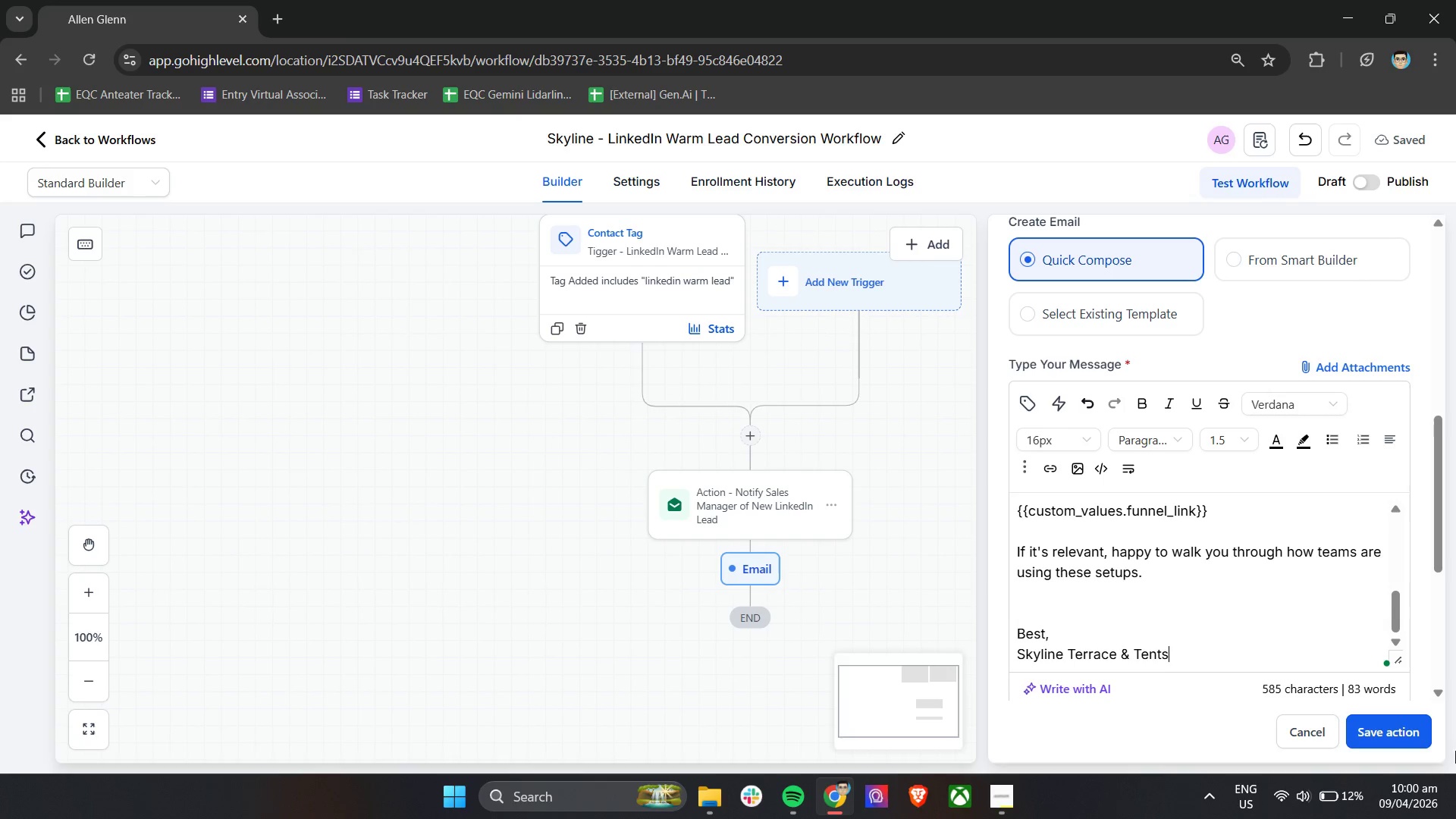 
scroll: coordinate [1257, 548], scroll_direction: down, amount: 5.0
 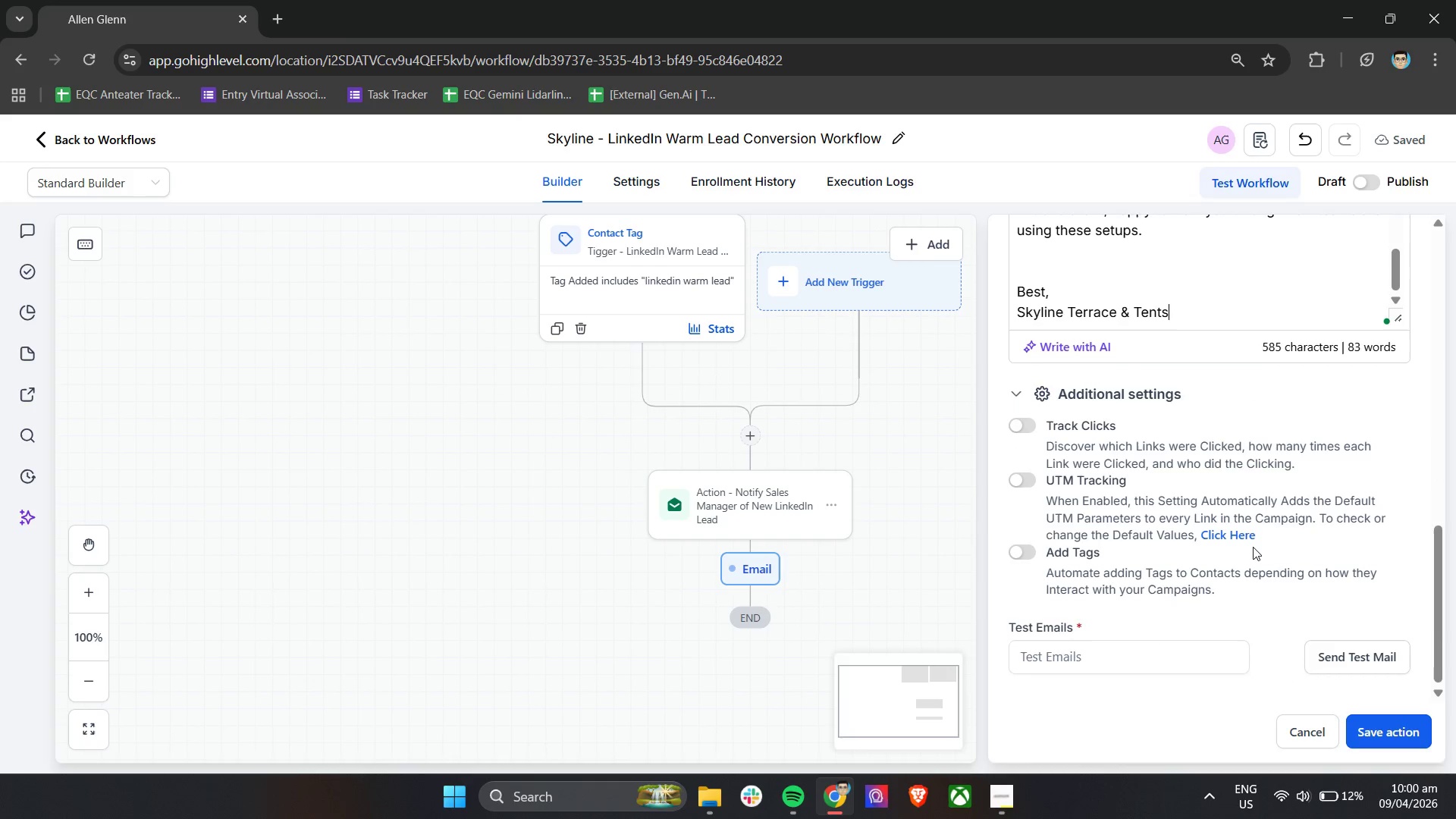 
scroll: coordinate [1189, 595], scroll_direction: up, amount: 5.0
 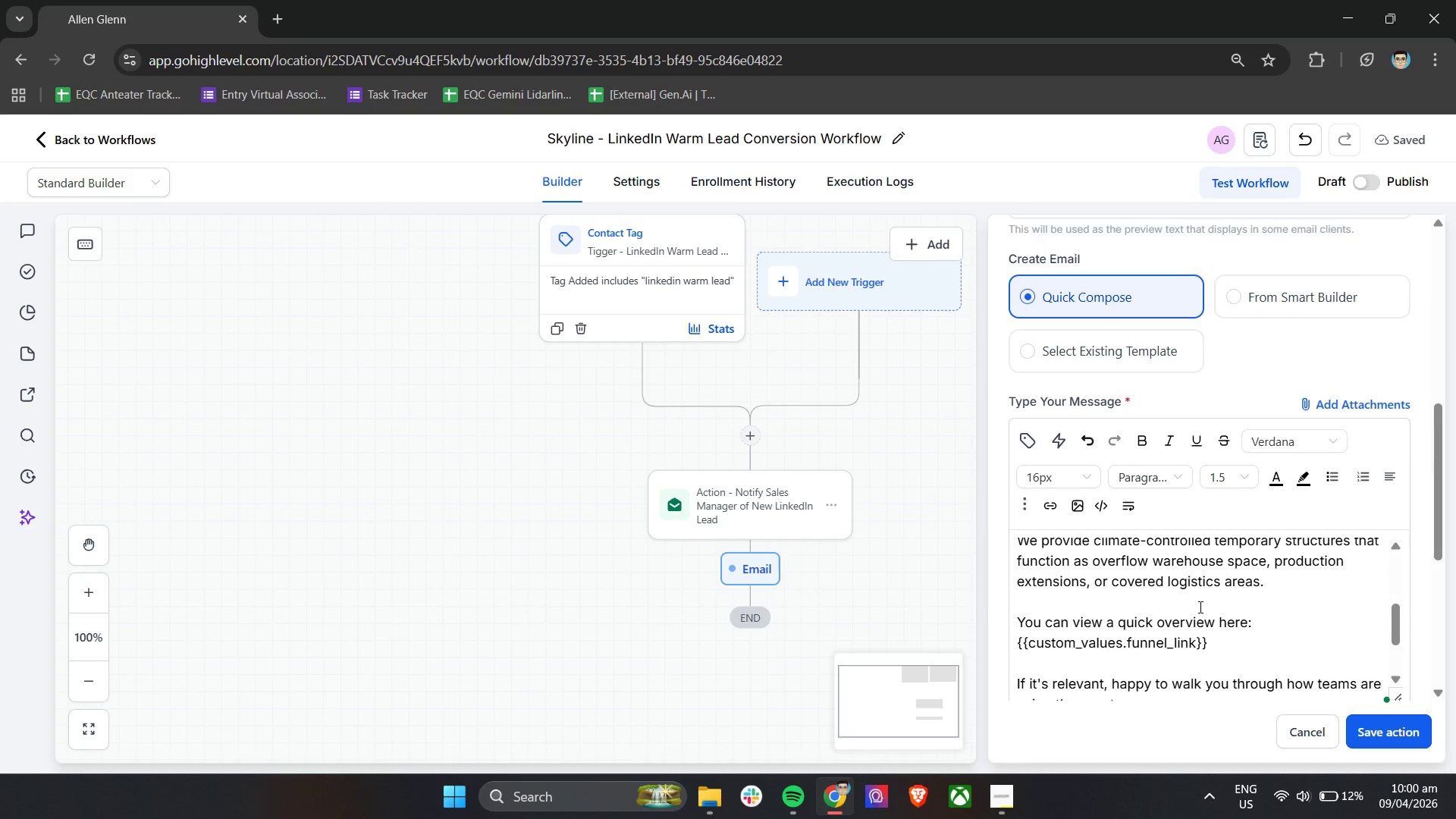 
scroll: coordinate [1199, 607], scroll_direction: down, amount: 2.0
 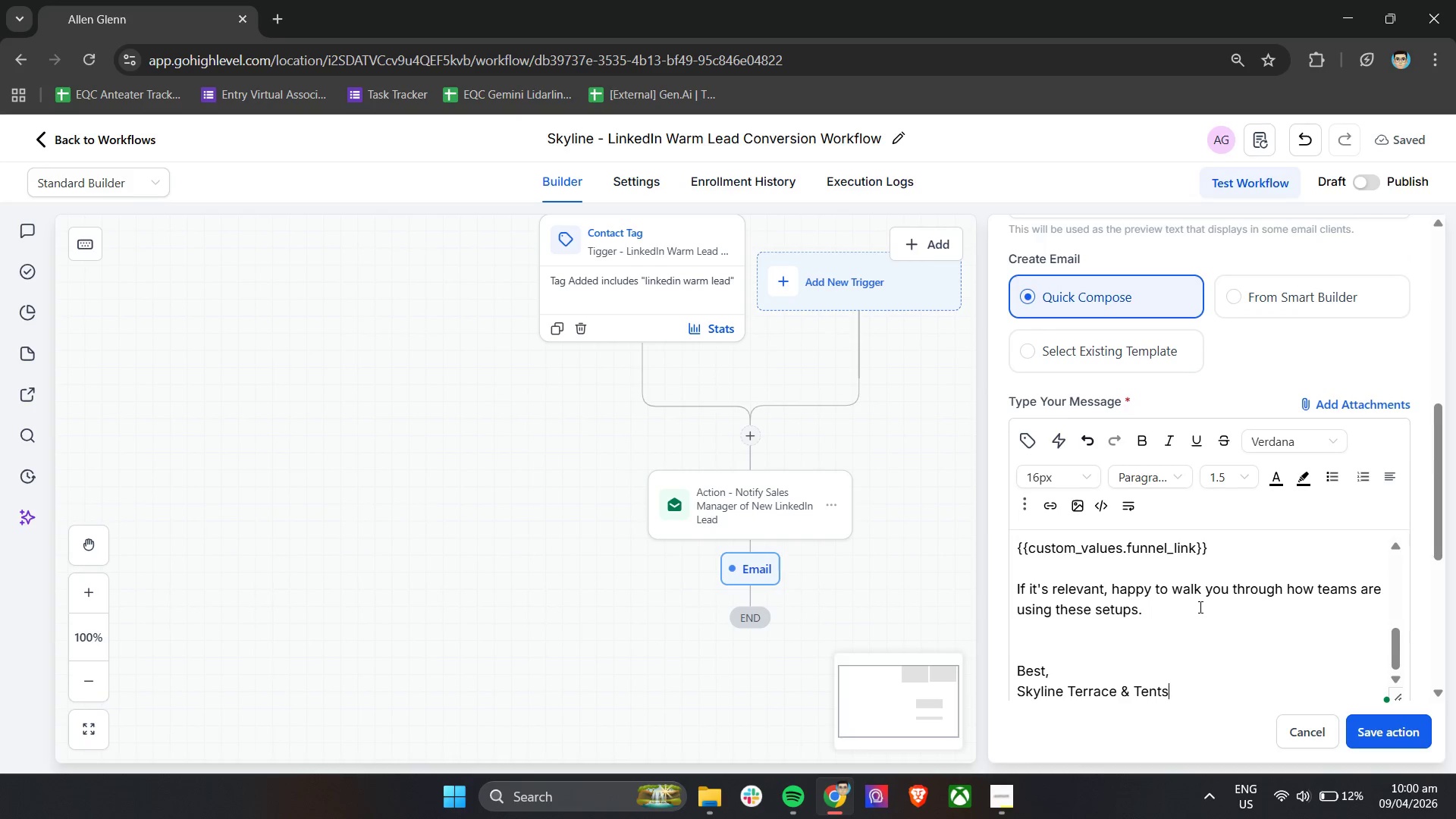 
scroll: coordinate [1199, 607], scroll_direction: up, amount: 13.0
 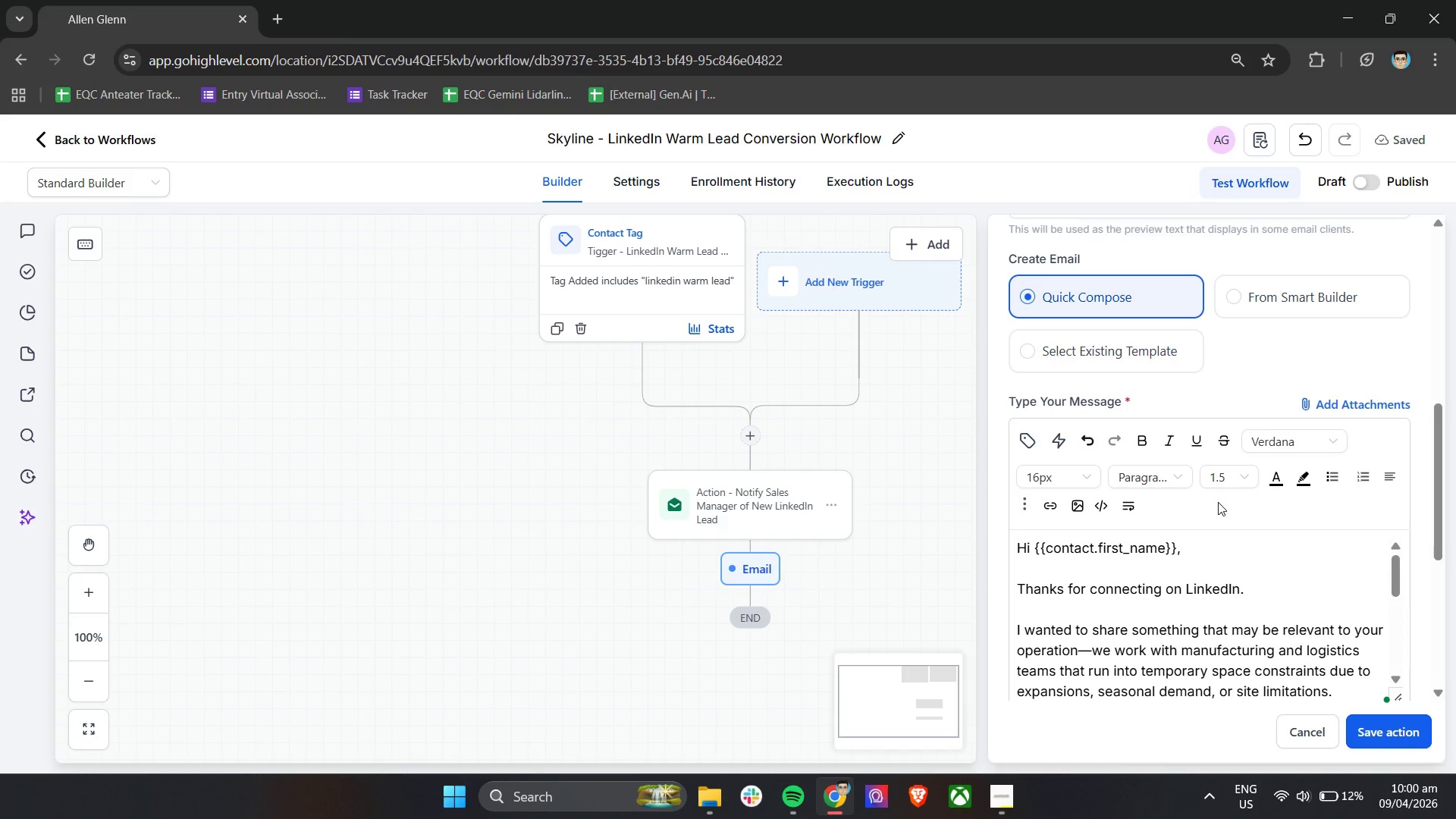 
scroll: coordinate [1216, 511], scroll_direction: down, amount: 8.0
 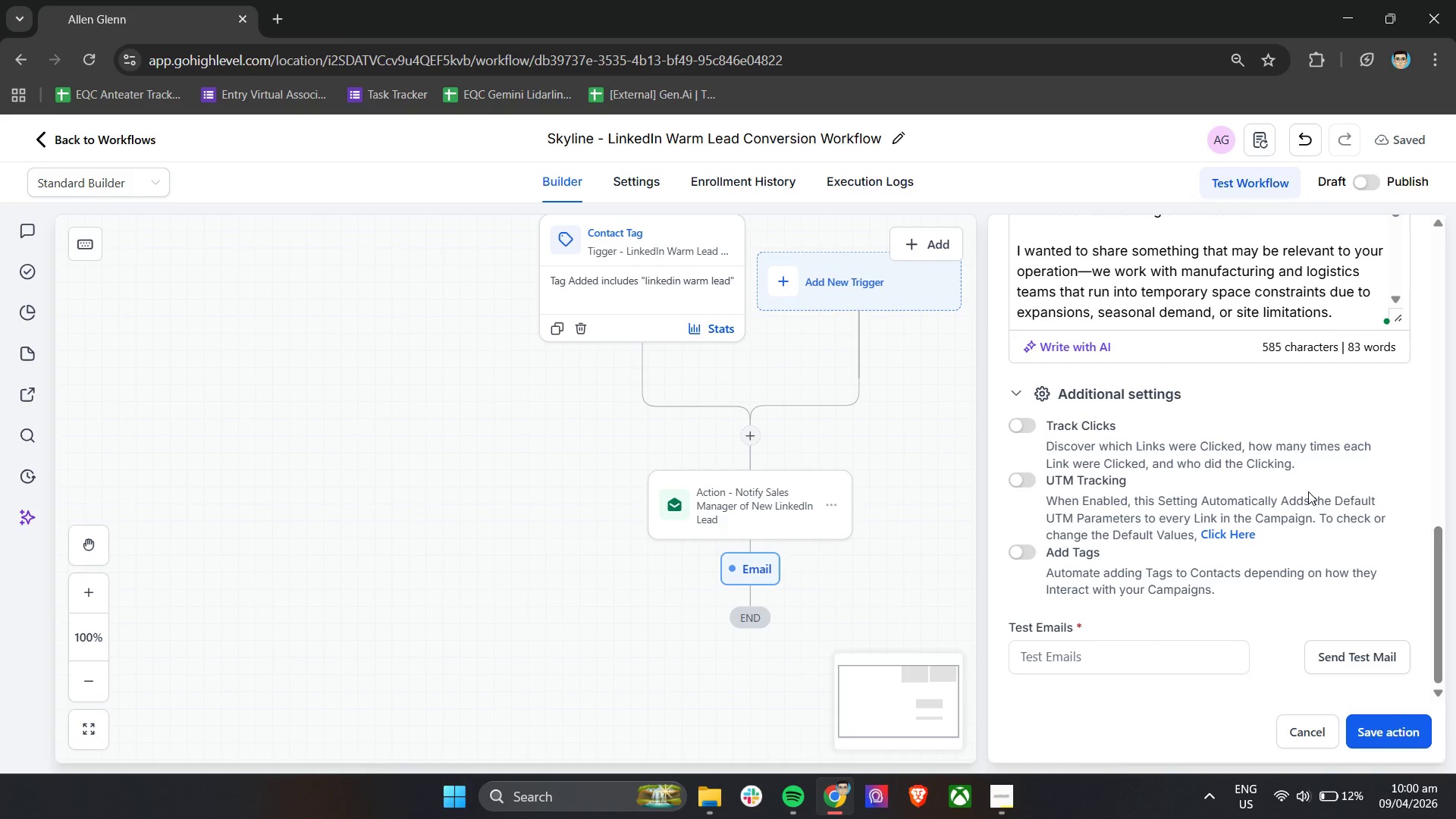 
scroll: coordinate [1340, 443], scroll_direction: up, amount: 4.0
 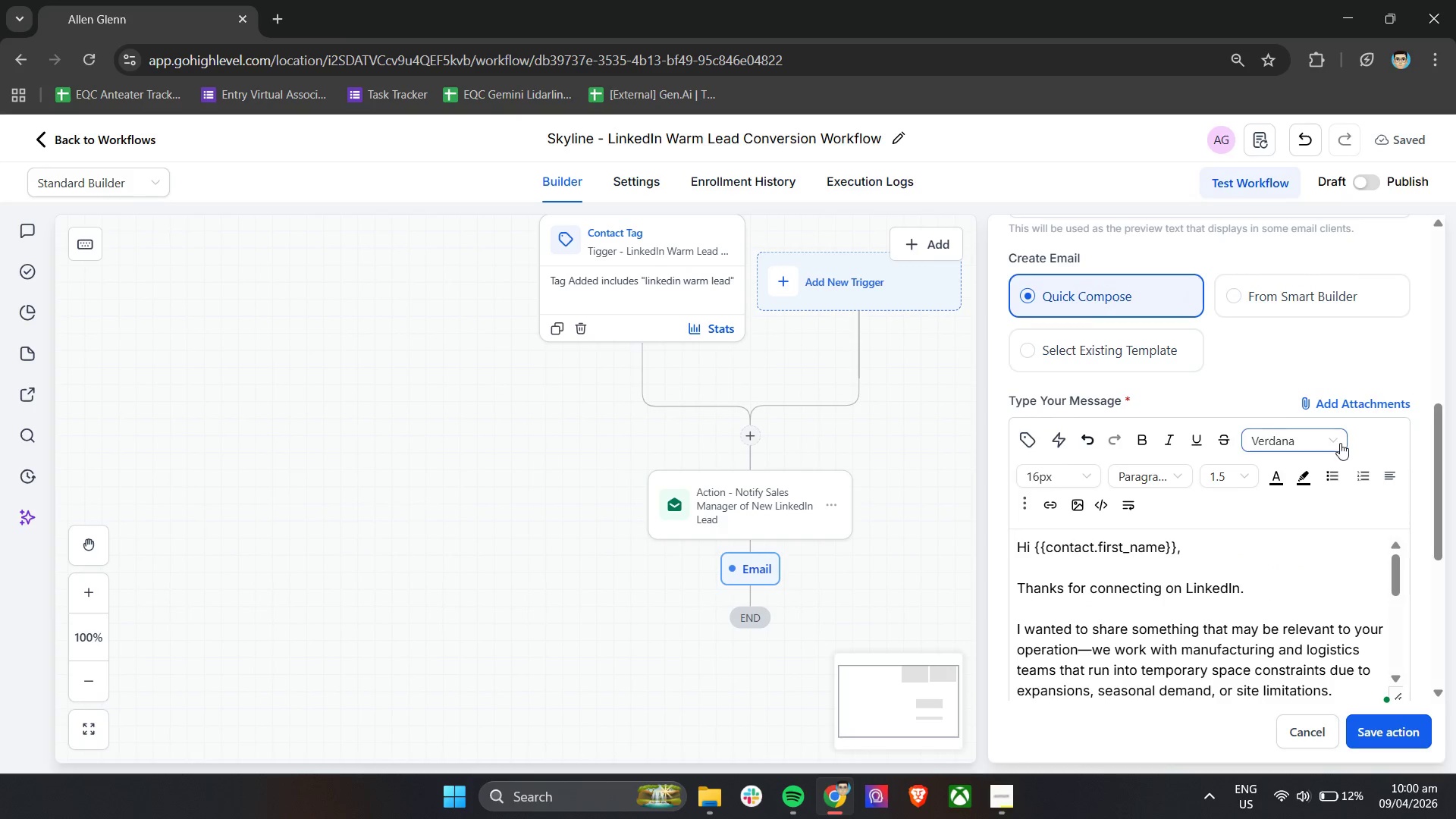 
scroll: coordinate [1340, 443], scroll_direction: down, amount: 5.0
 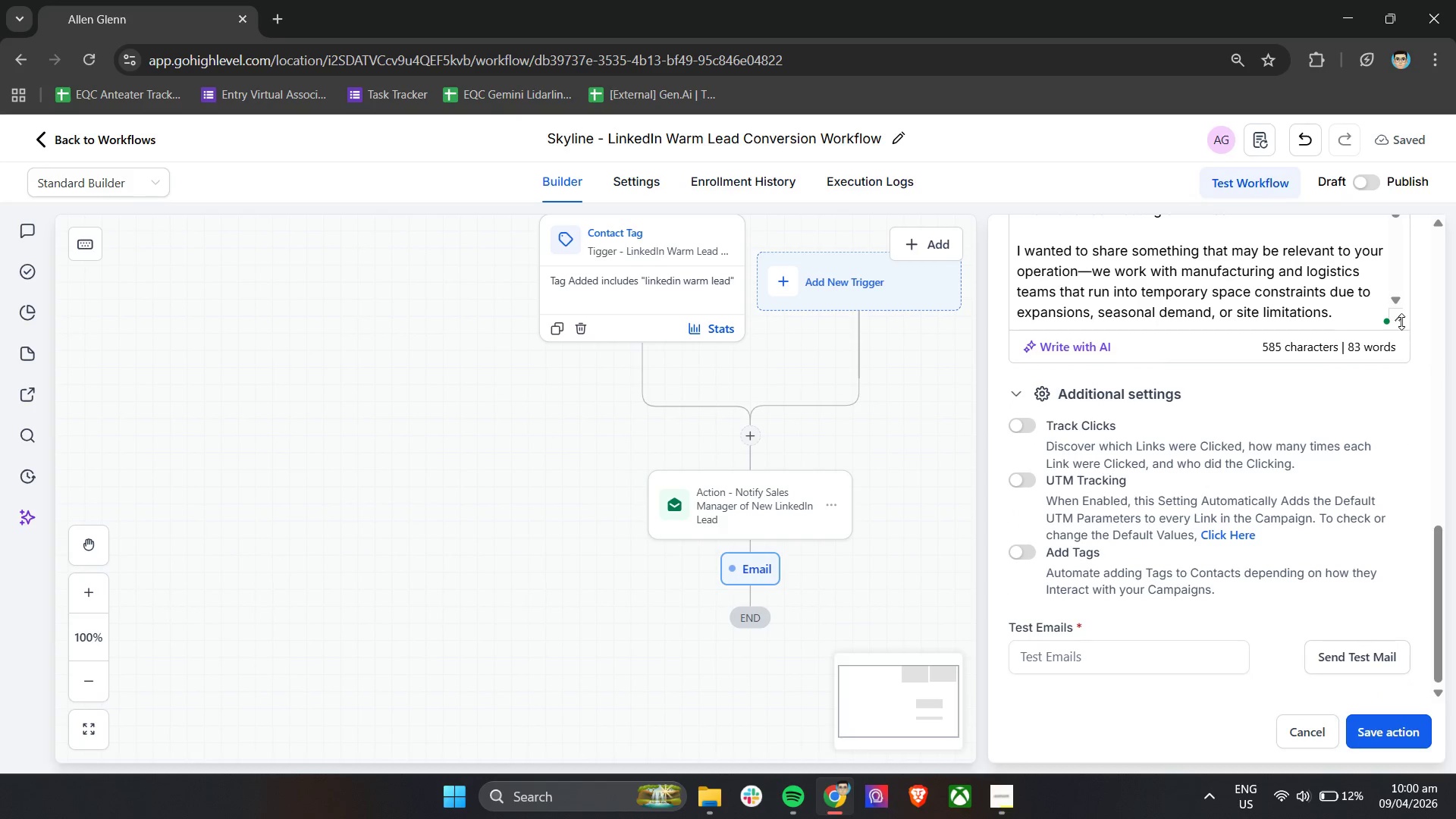 
left_click_drag(start_coordinate=[1401, 322], to_coordinate=[1402, 620])
 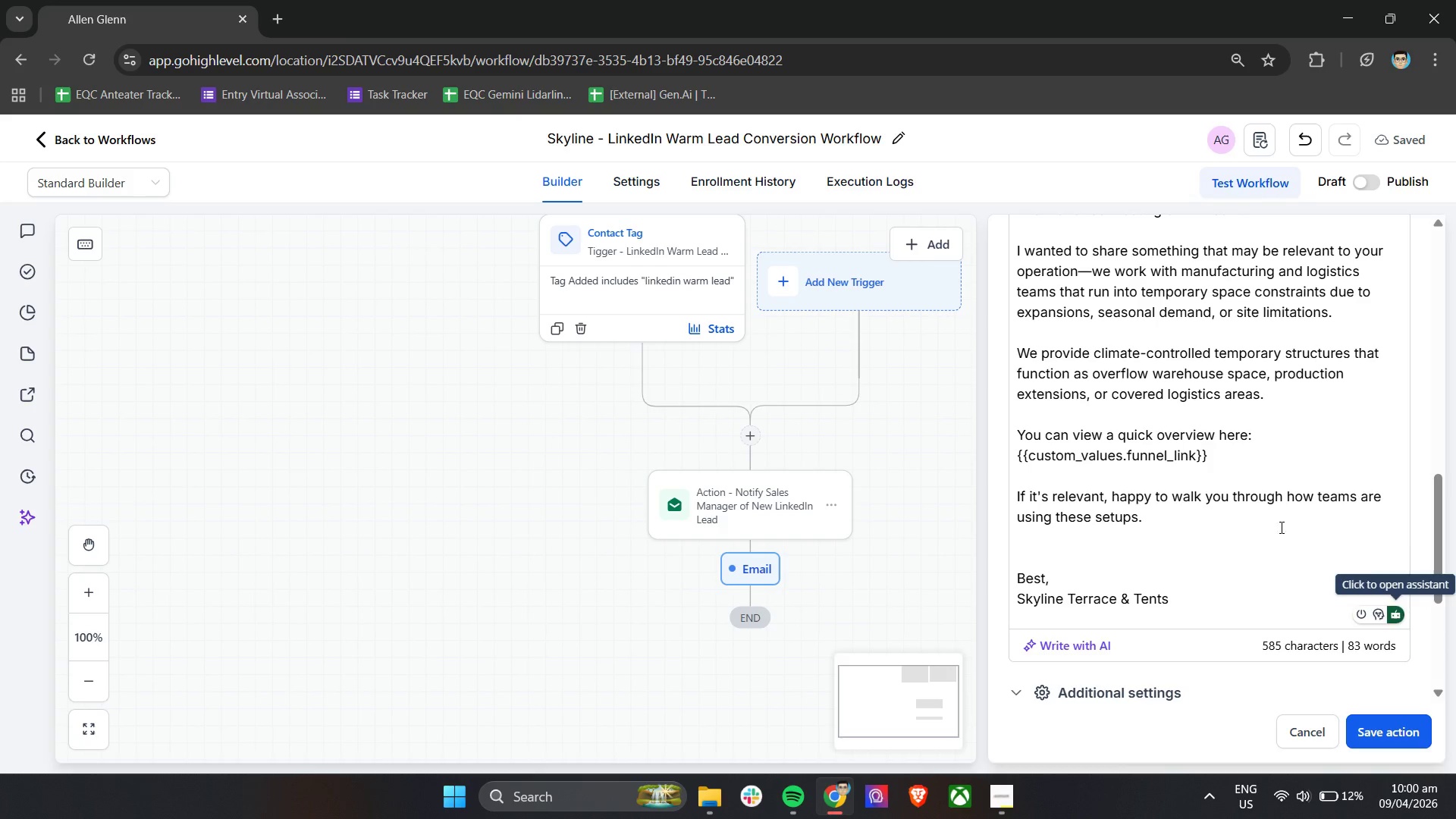 
scroll: coordinate [1250, 507], scroll_direction: up, amount: 16.0
 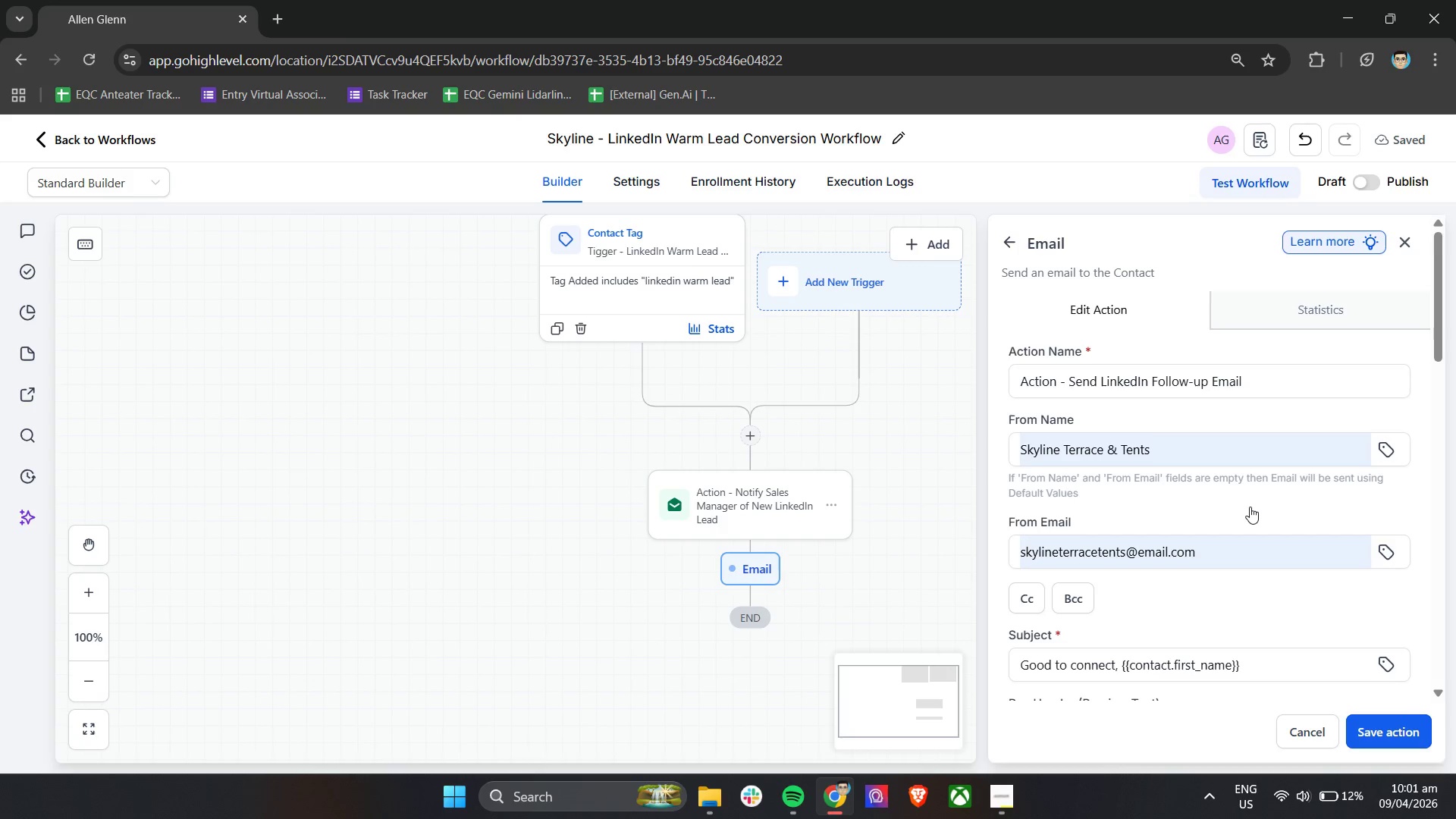 
wait(14.2)
 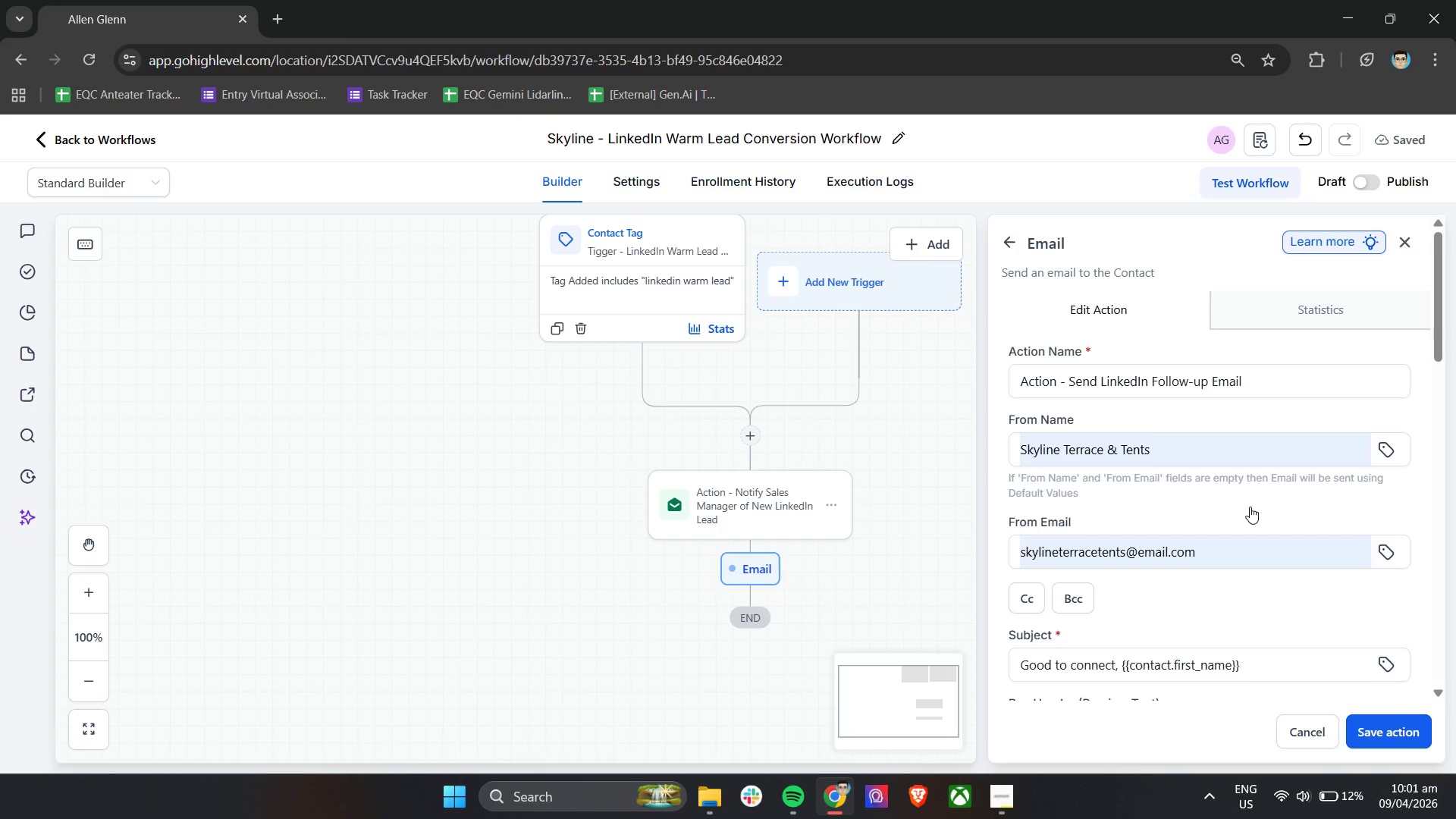 
scroll: coordinate [1250, 507], scroll_direction: down, amount: 8.0
 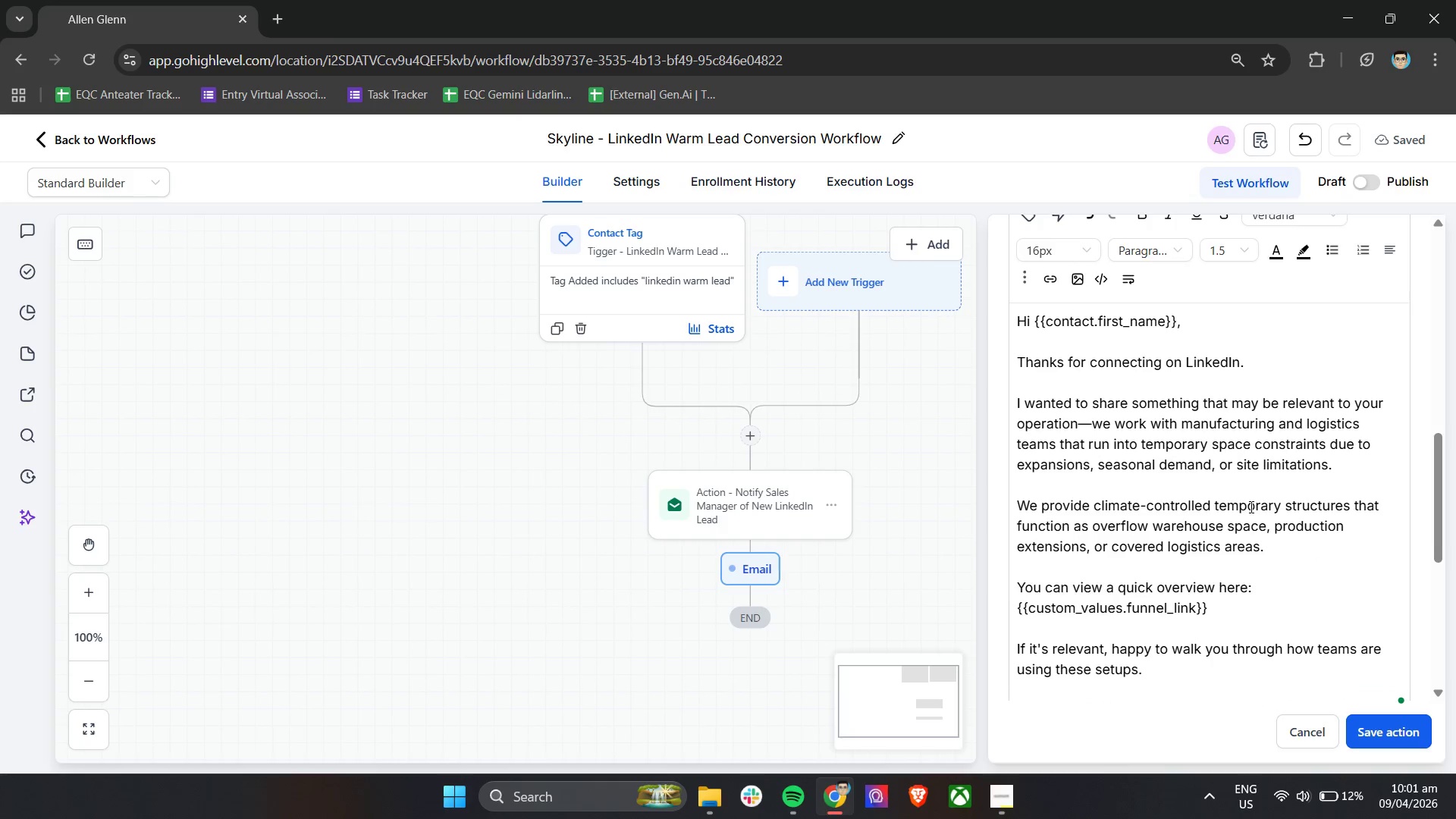 
scroll: coordinate [1250, 507], scroll_direction: up, amount: 1.0
 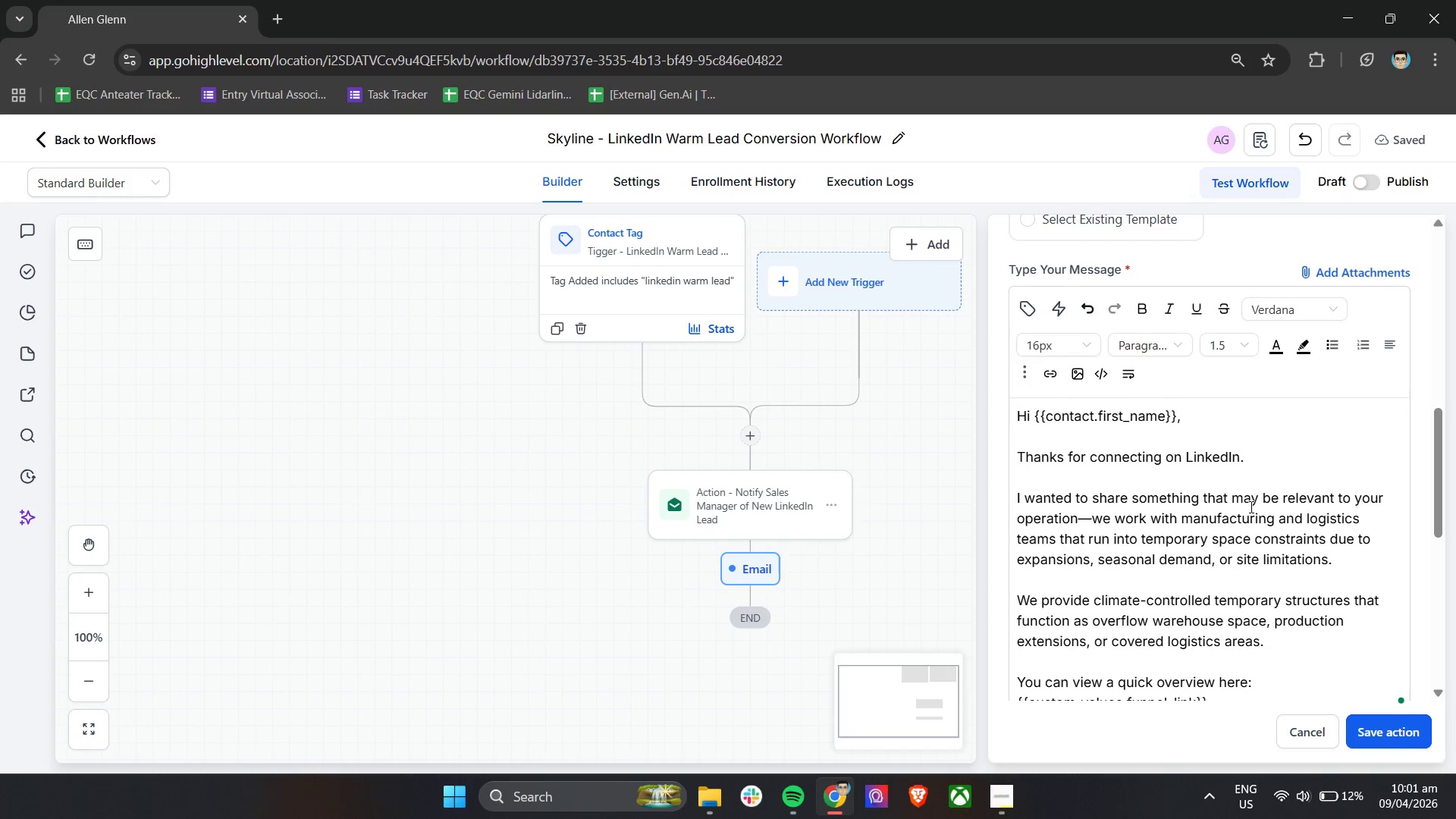 
wait(5.62)
 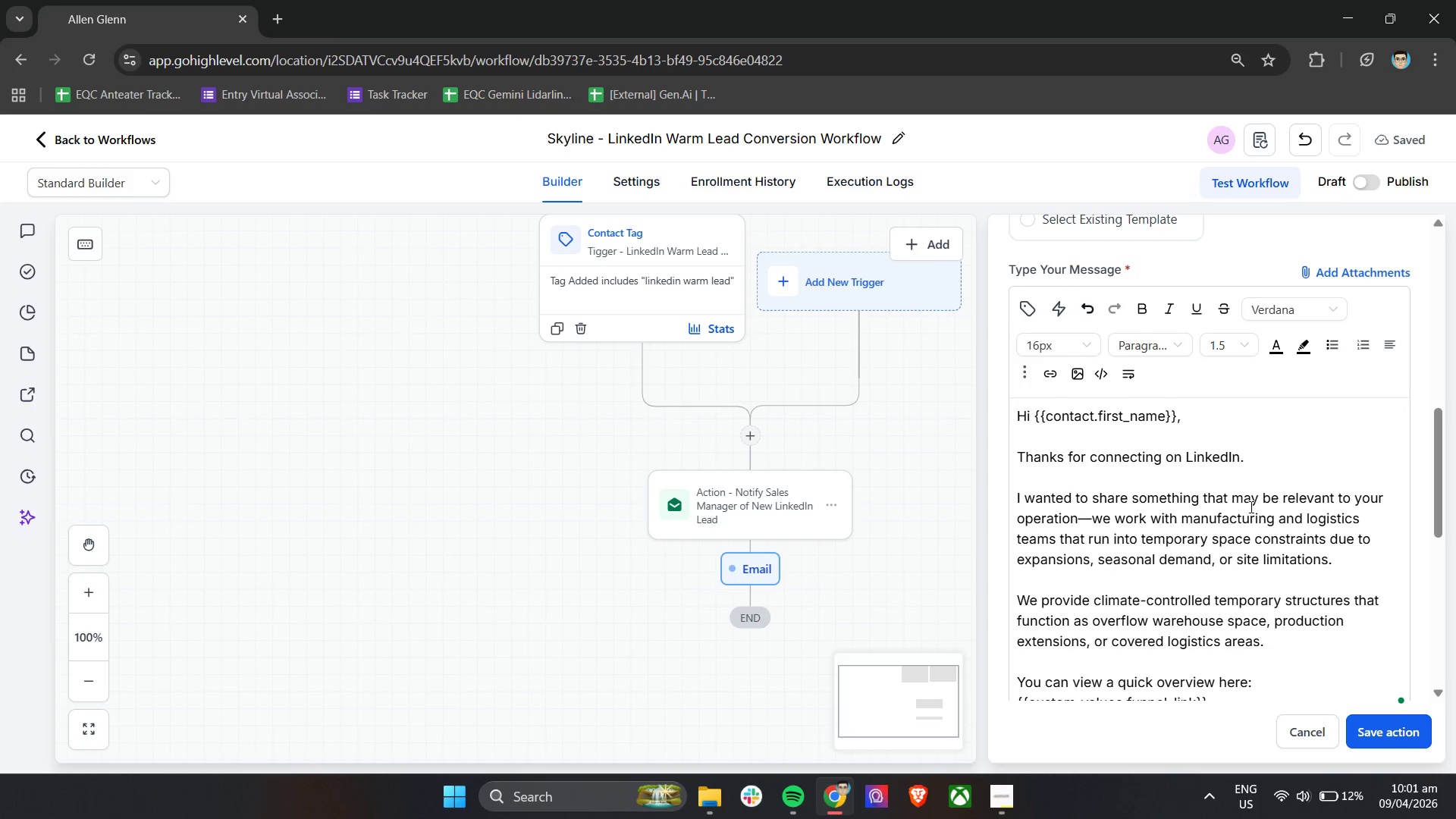 
scroll: coordinate [1250, 507], scroll_direction: down, amount: 5.0
 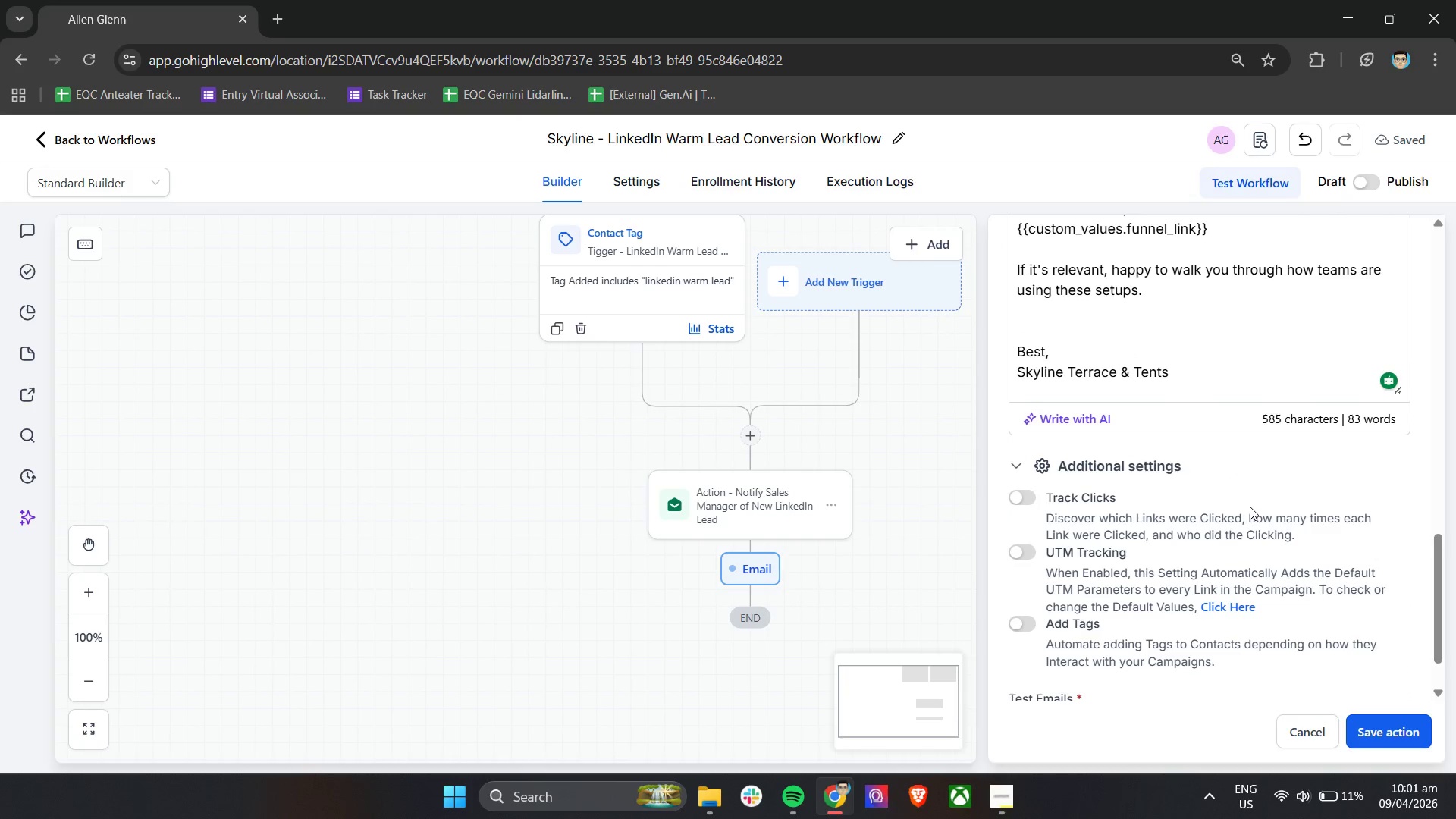 
scroll: coordinate [1250, 507], scroll_direction: up, amount: 1.0
 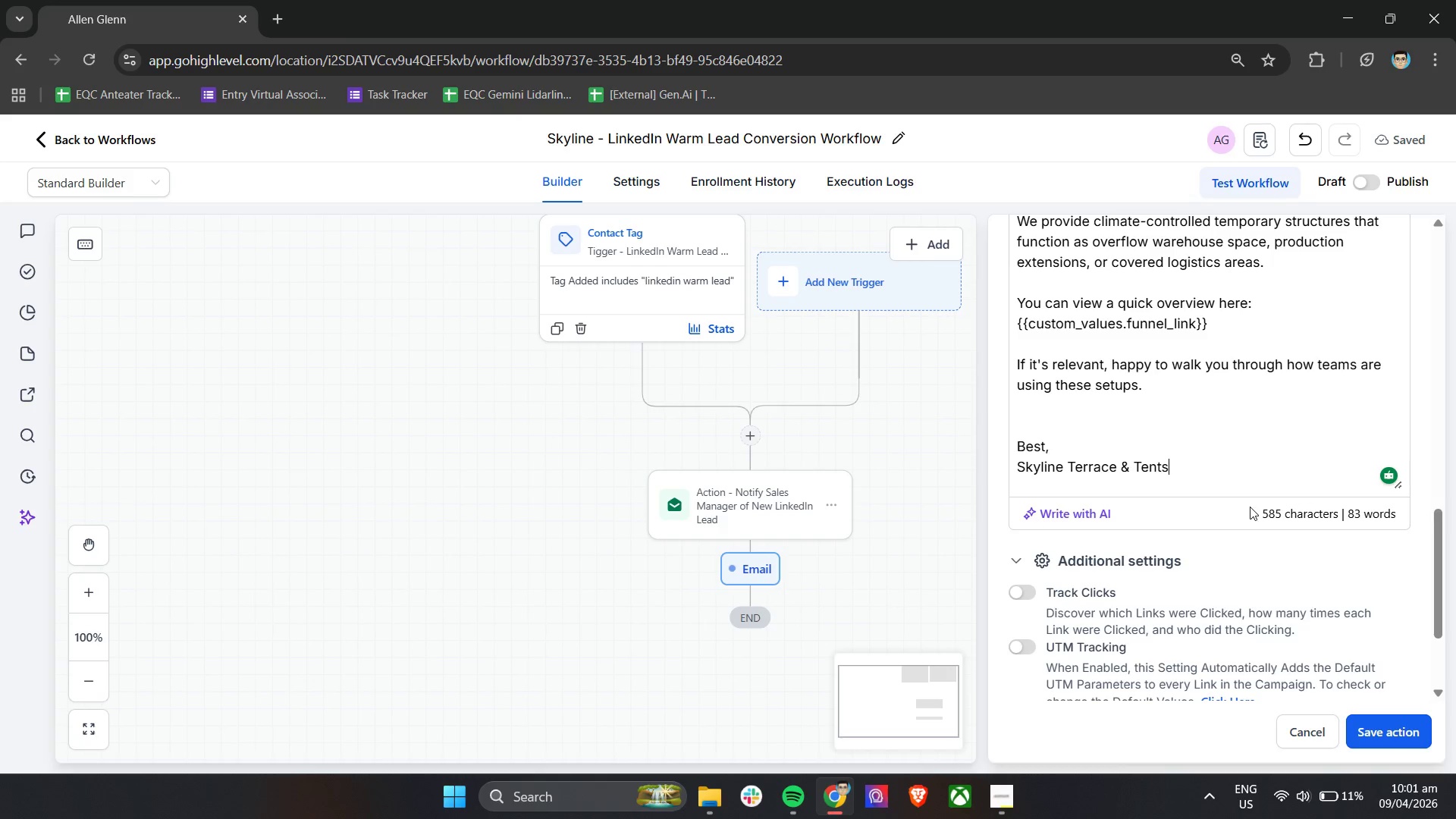 
scroll: coordinate [1250, 507], scroll_direction: down, amount: 1.0
 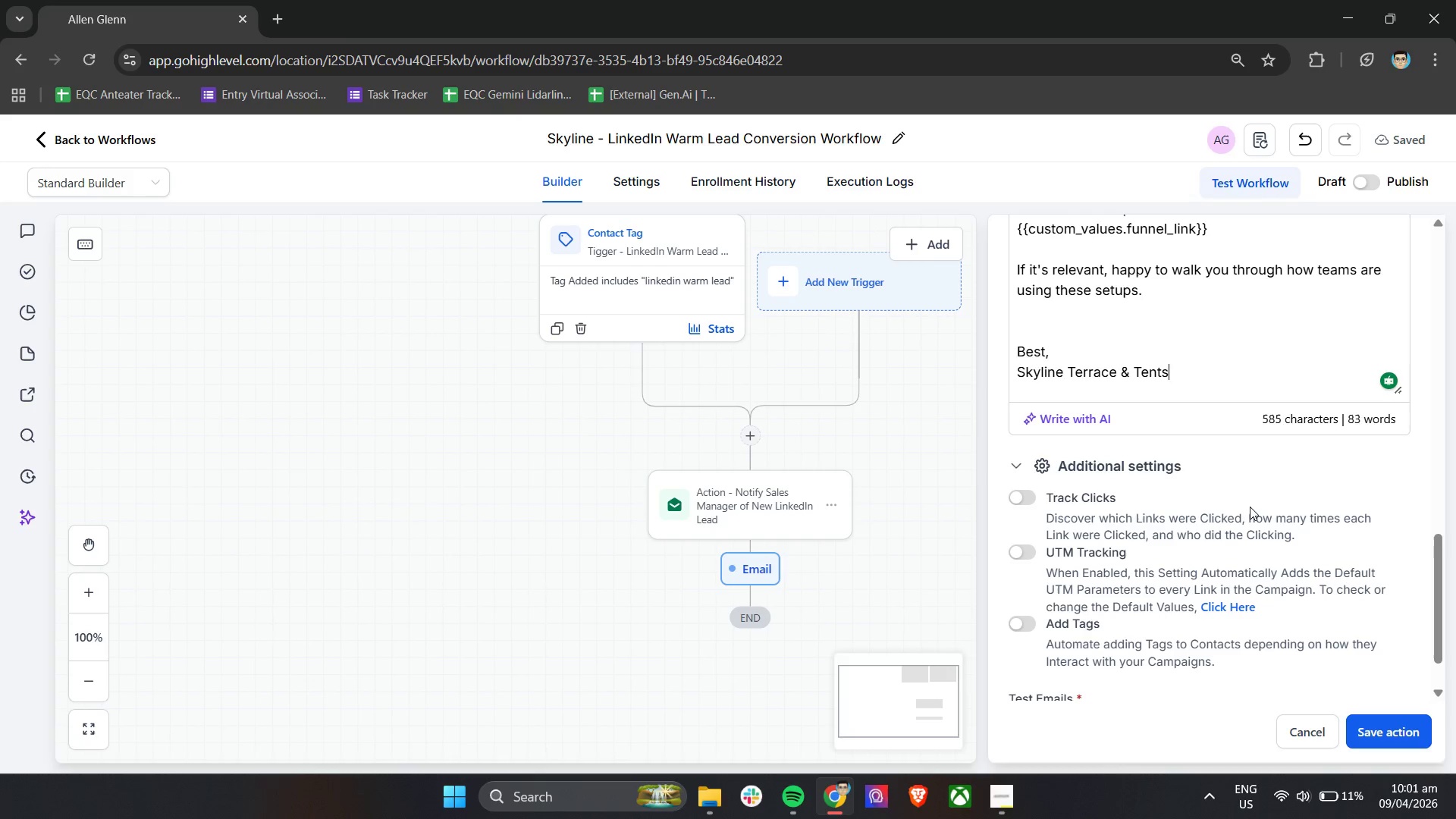 
wait(16.85)
 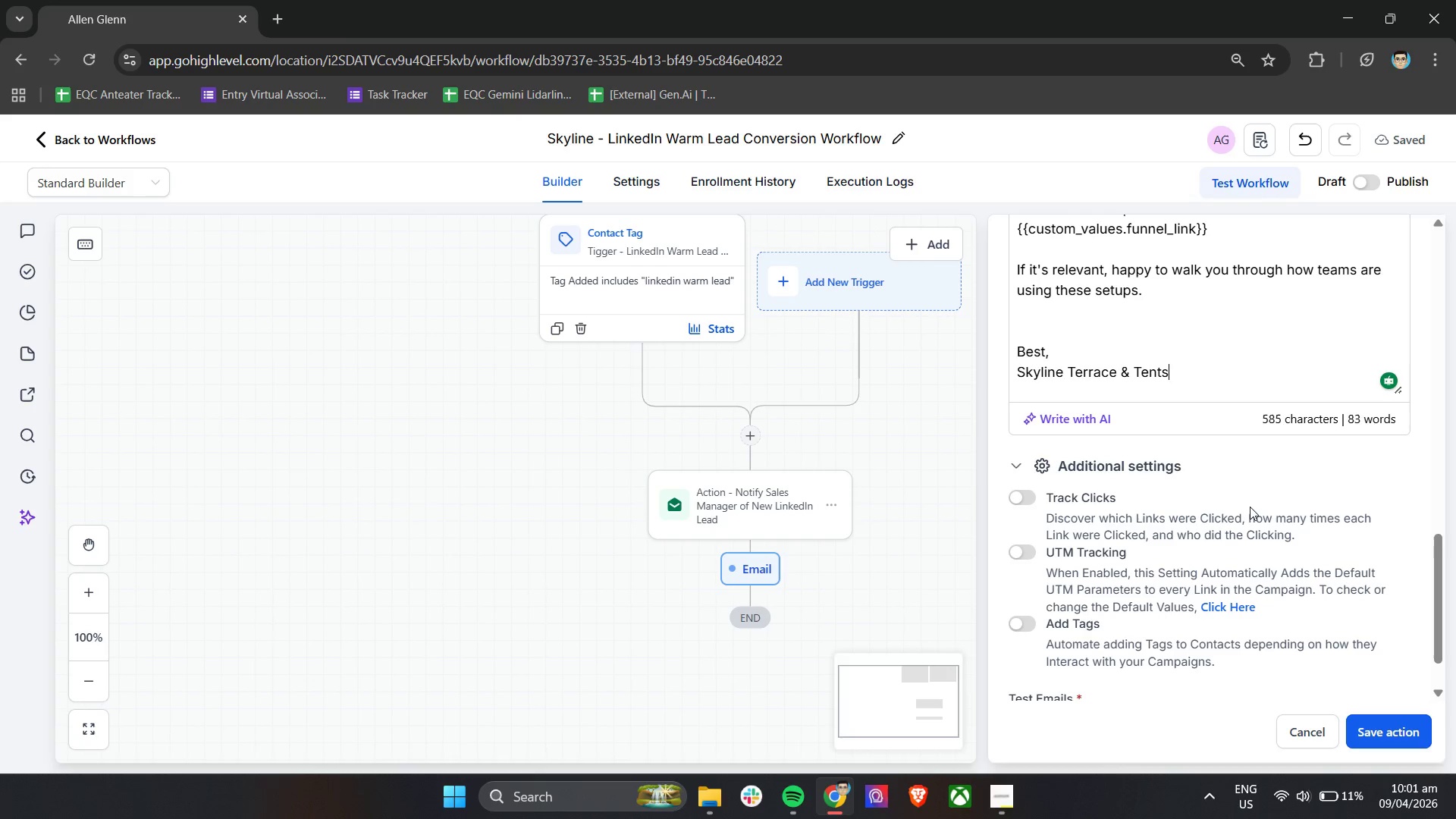 
left_click([1021, 499])
 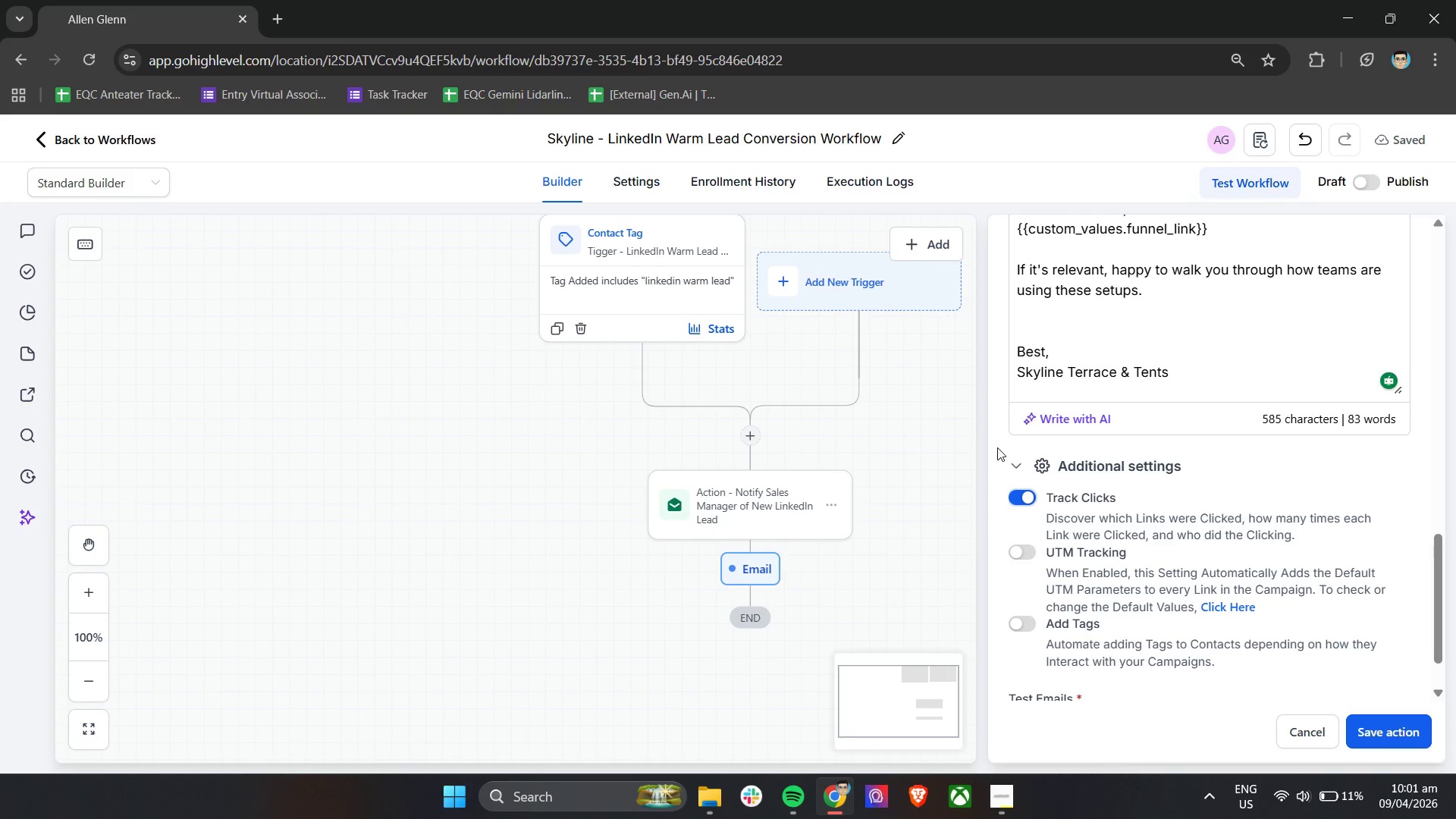 
left_click([997, 447])
 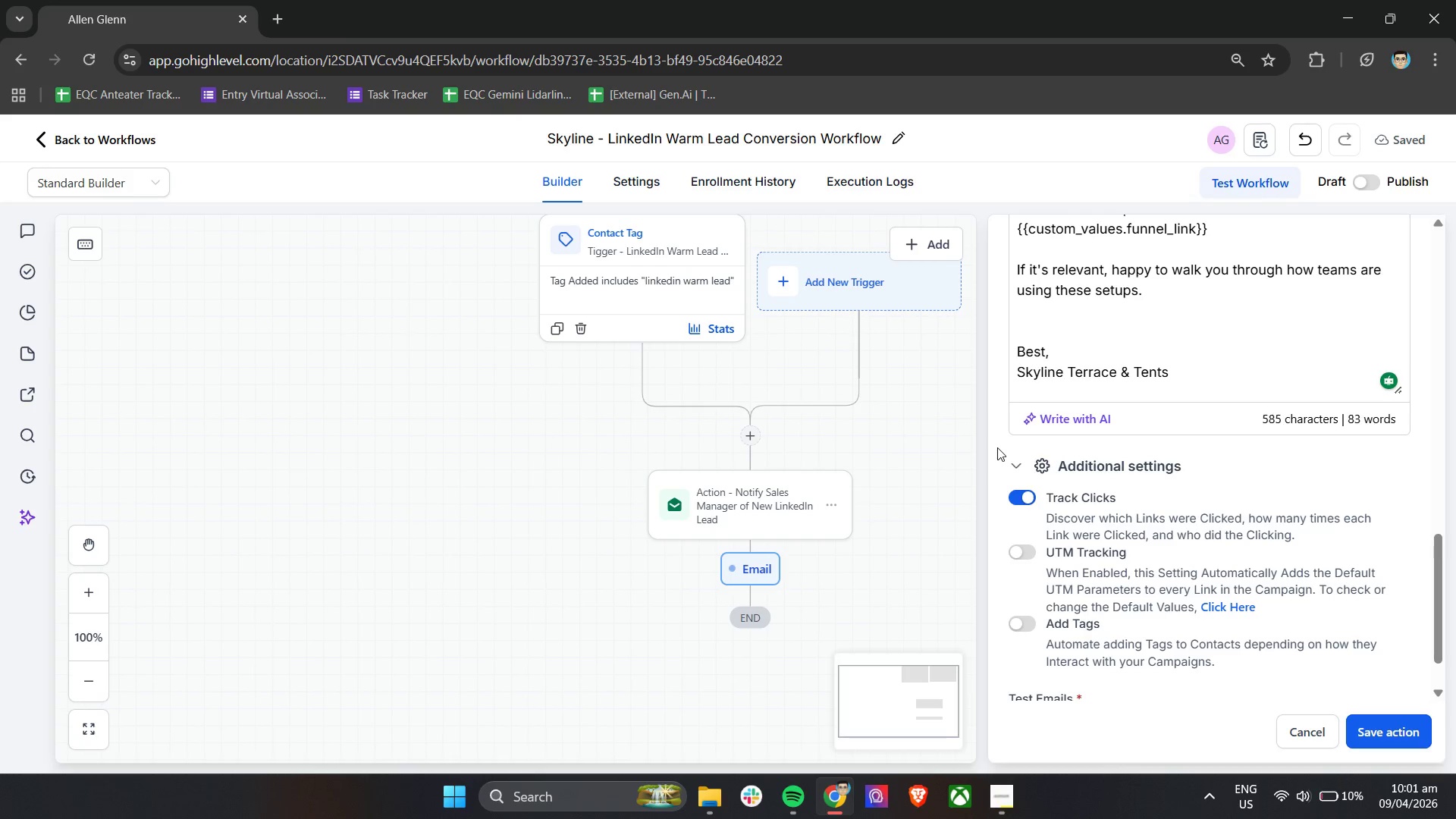 
wait(13.8)
 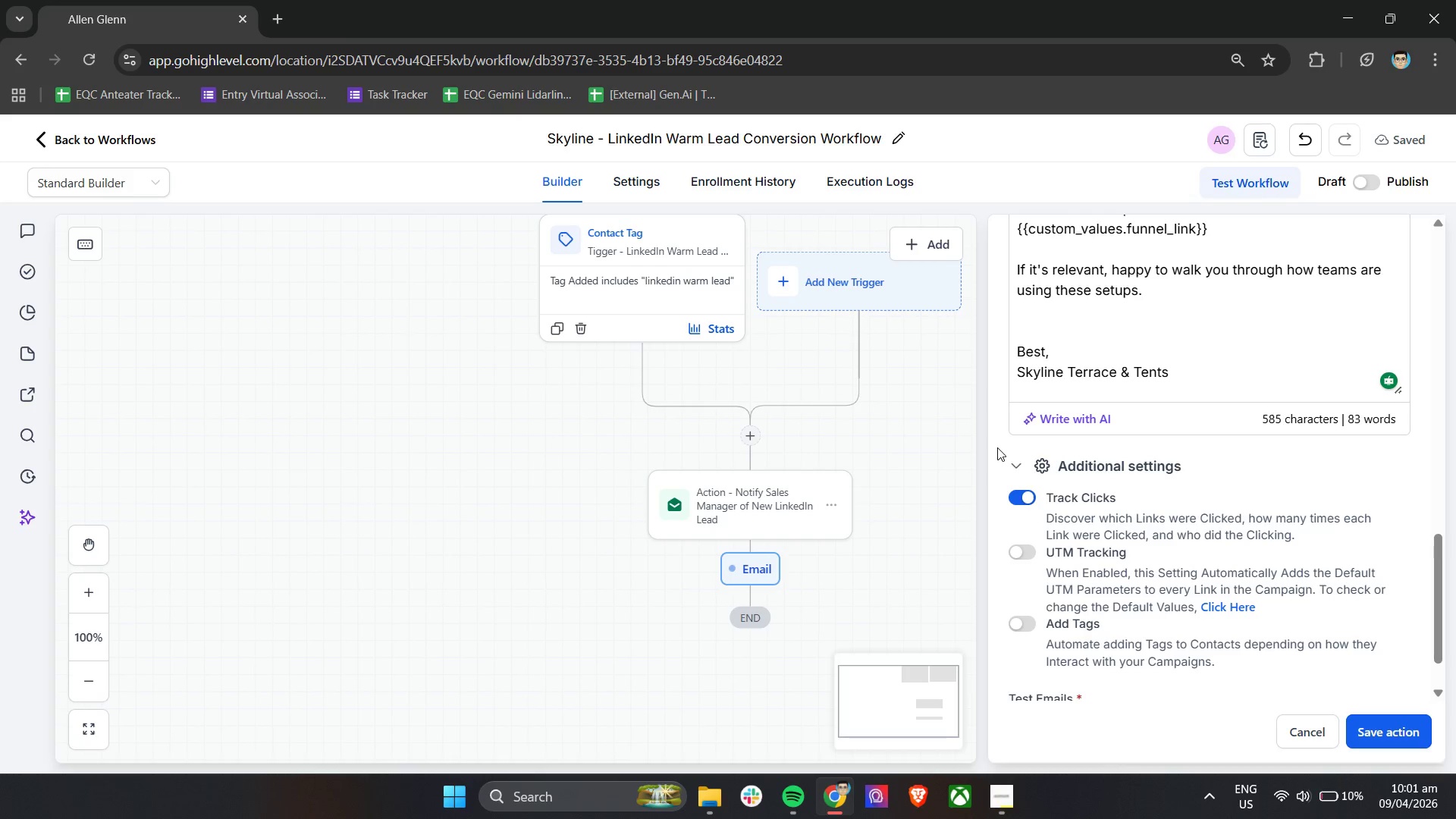 
left_click([830, 435])
 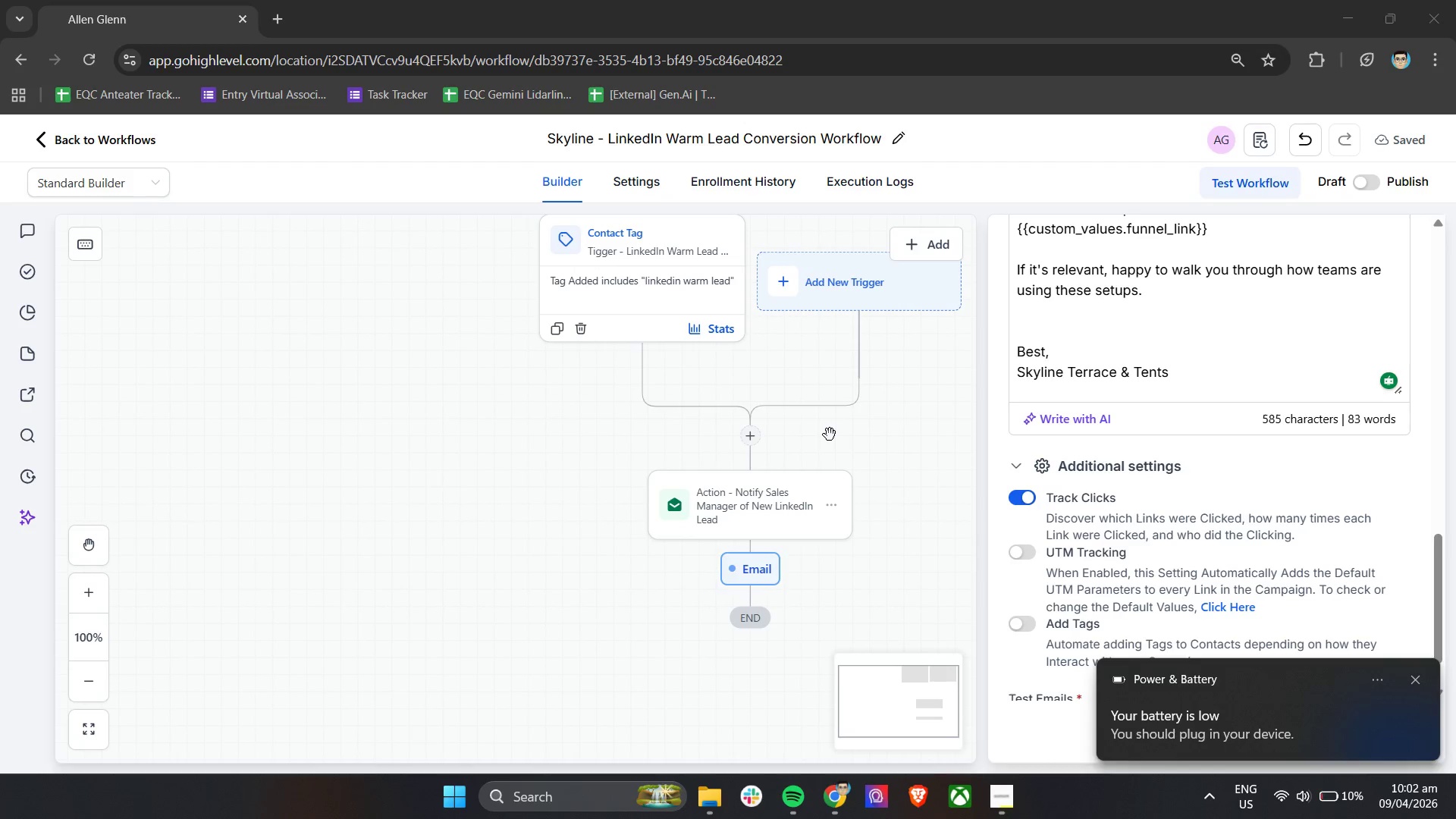 
wait(5.8)
 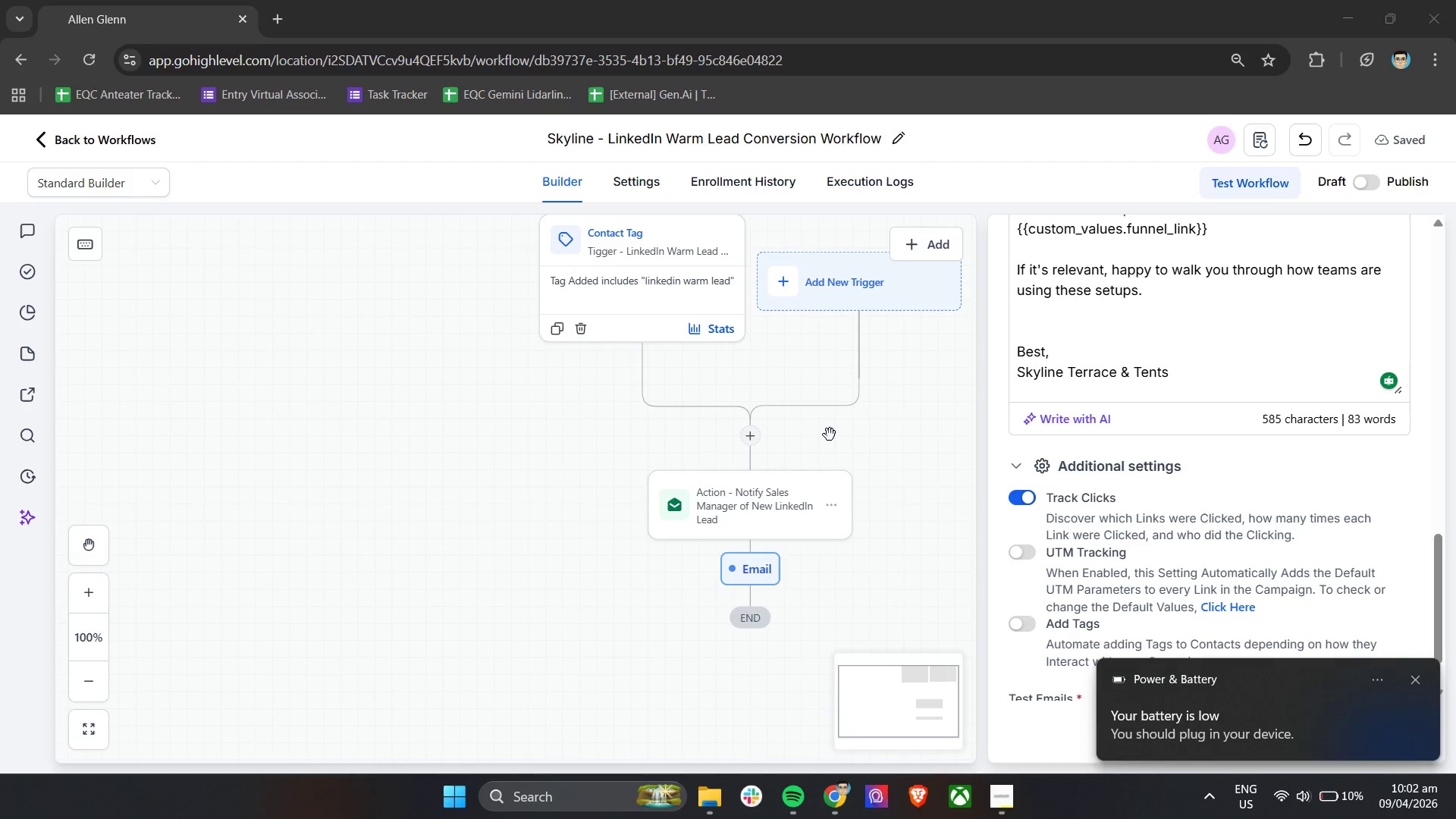 
left_click([1415, 681])
 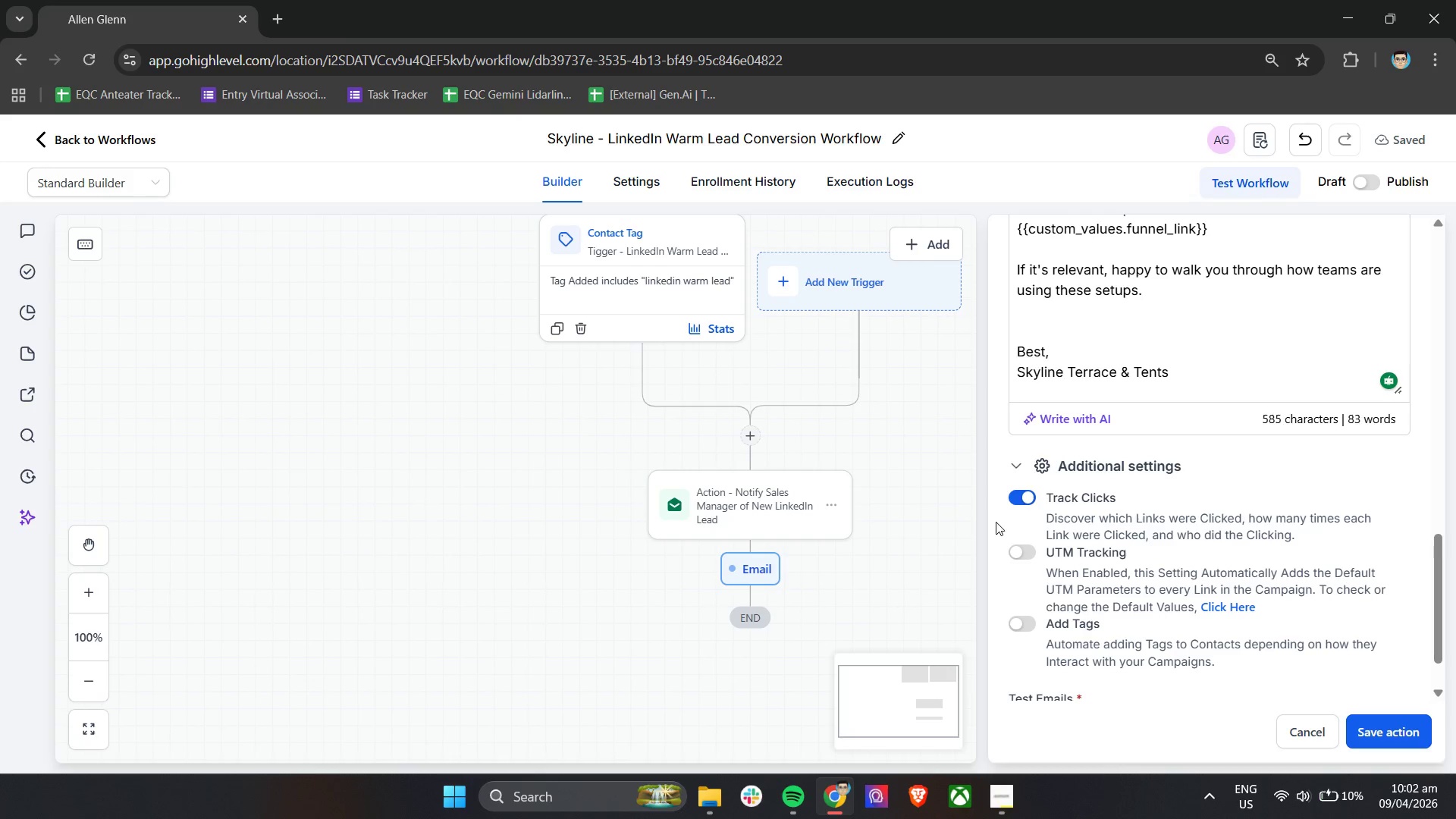 
wait(25.7)
 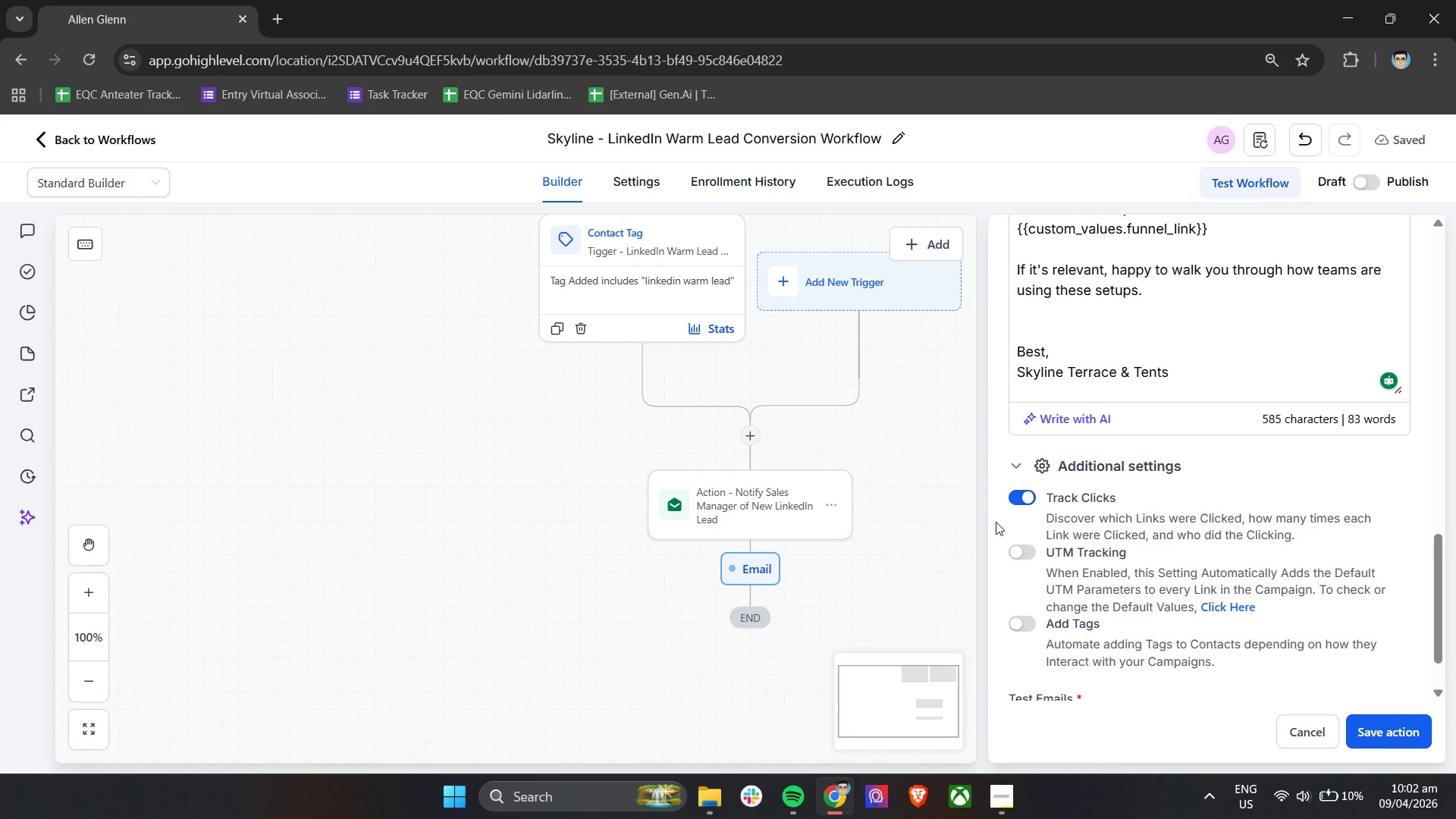 
left_click([1366, 730])
 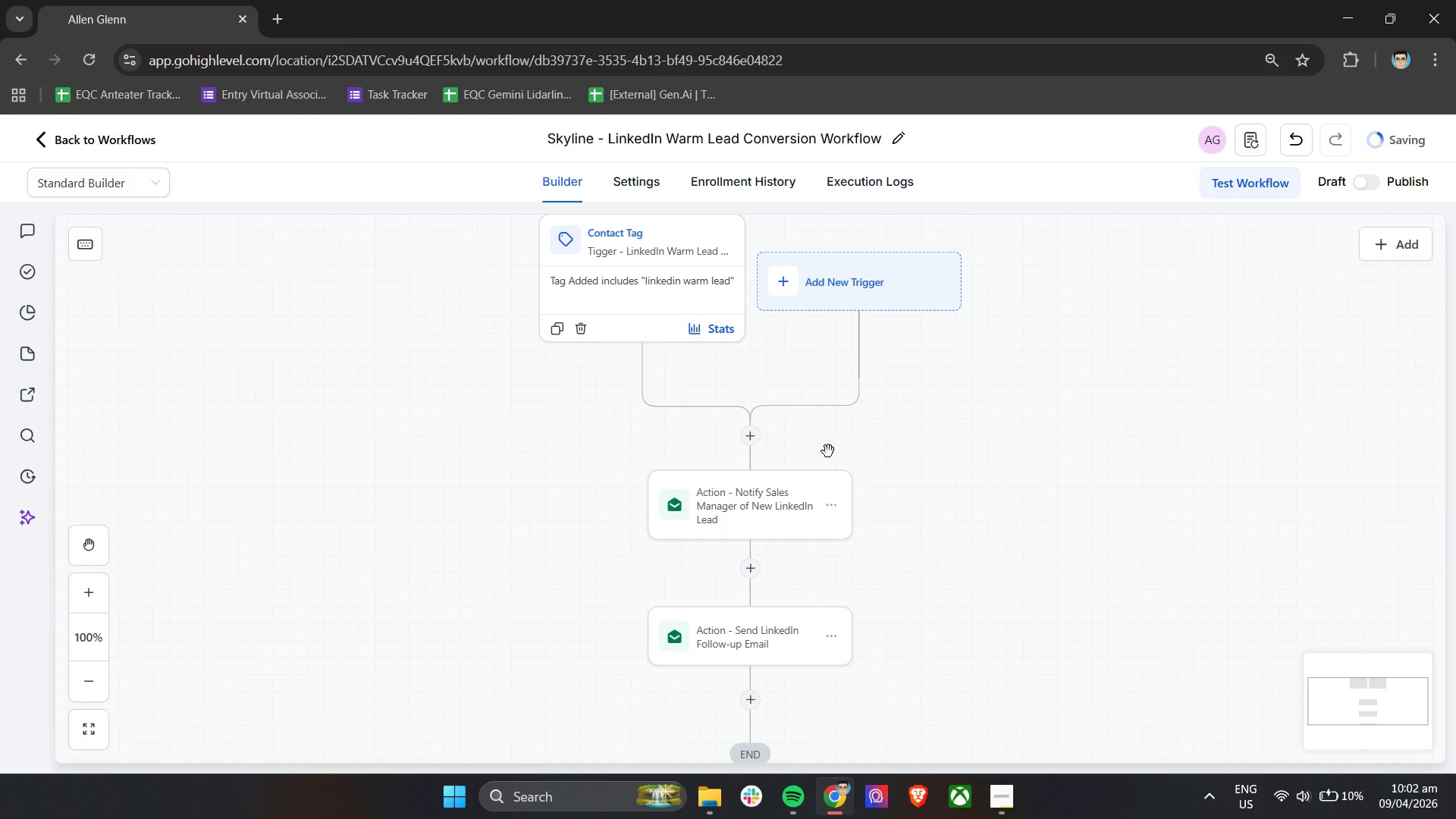 
left_click([749, 518])
 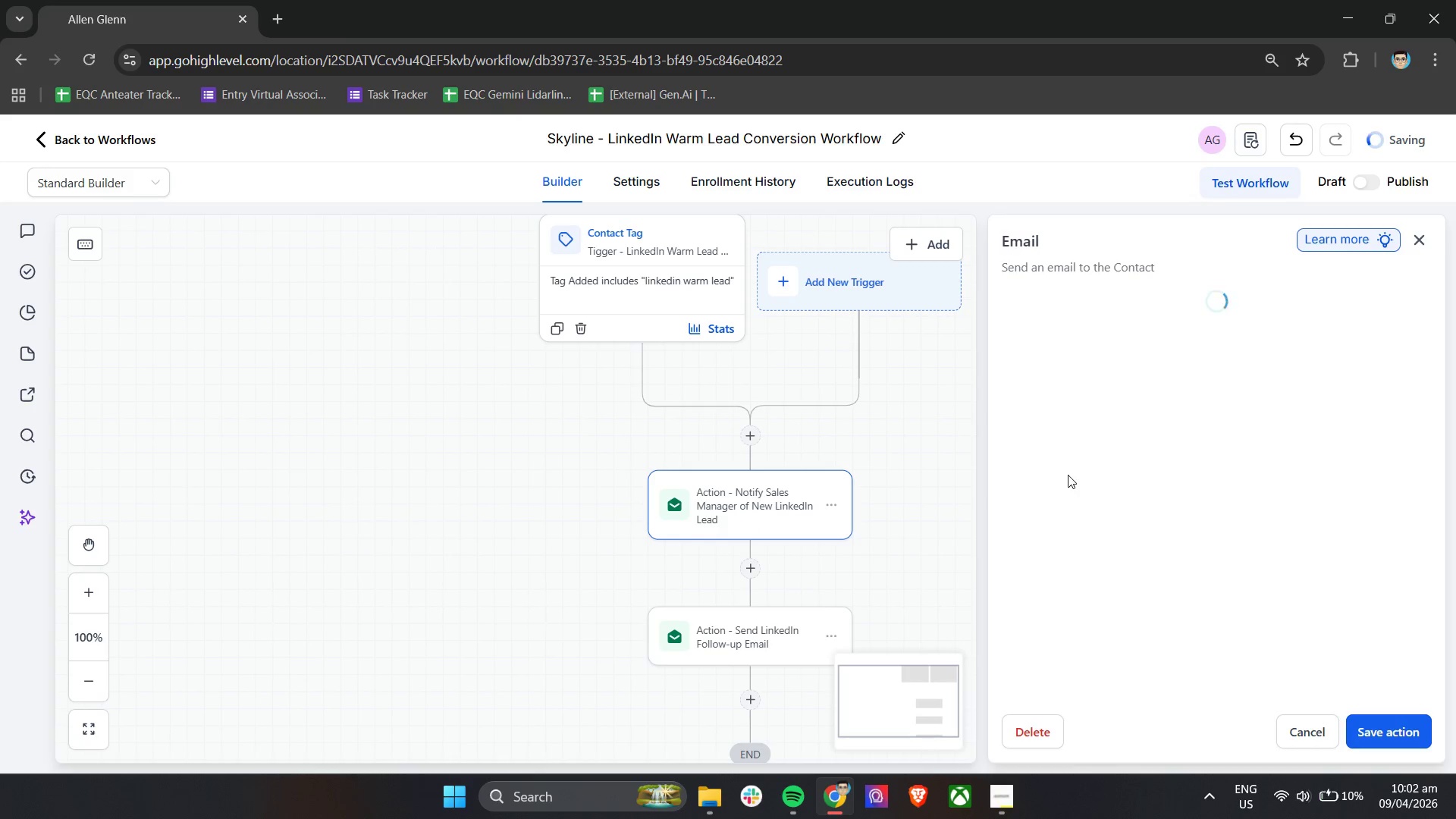 
scroll: coordinate [1104, 479], scroll_direction: down, amount: 18.0
 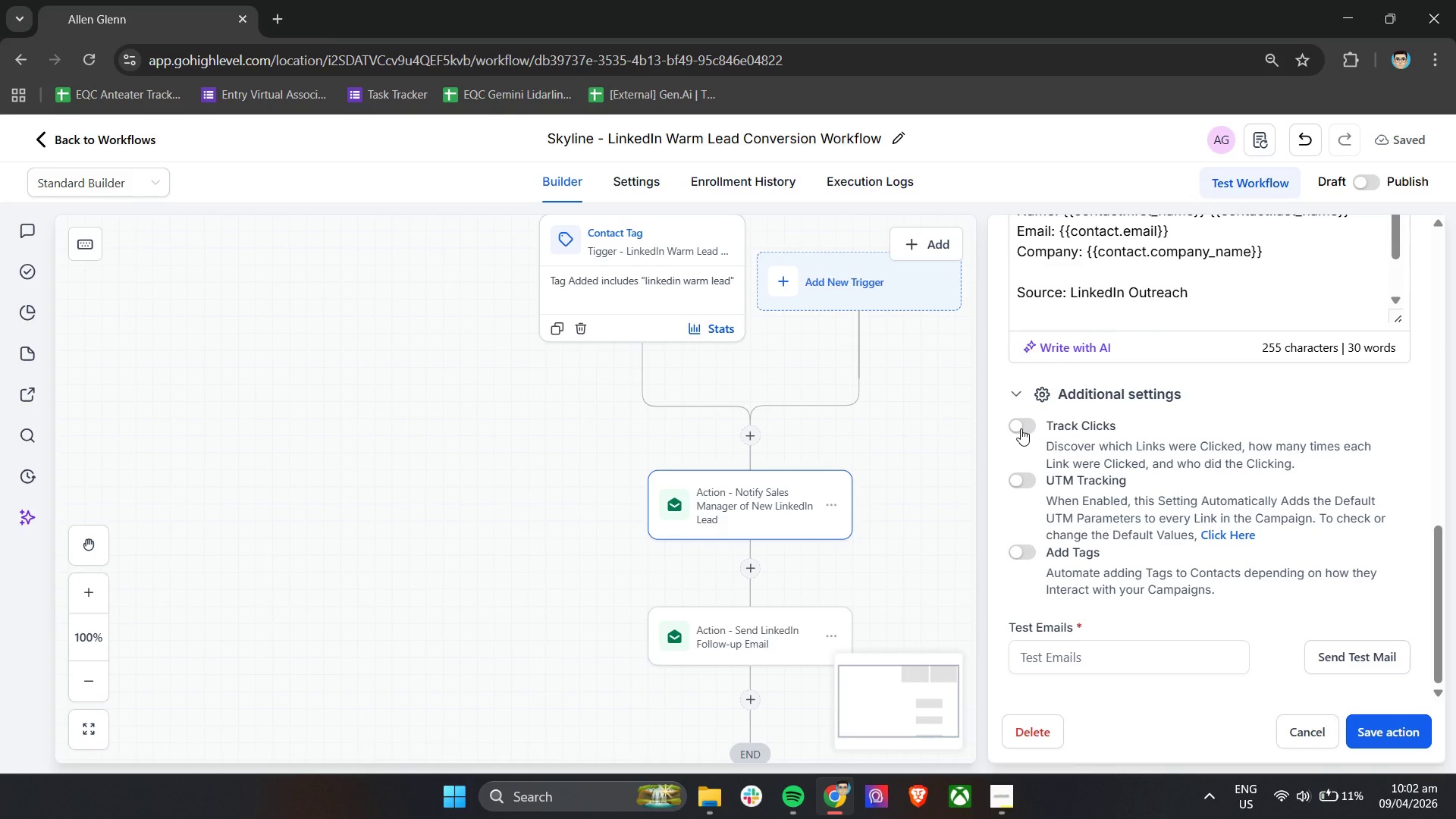 
double_click([1021, 428])
 